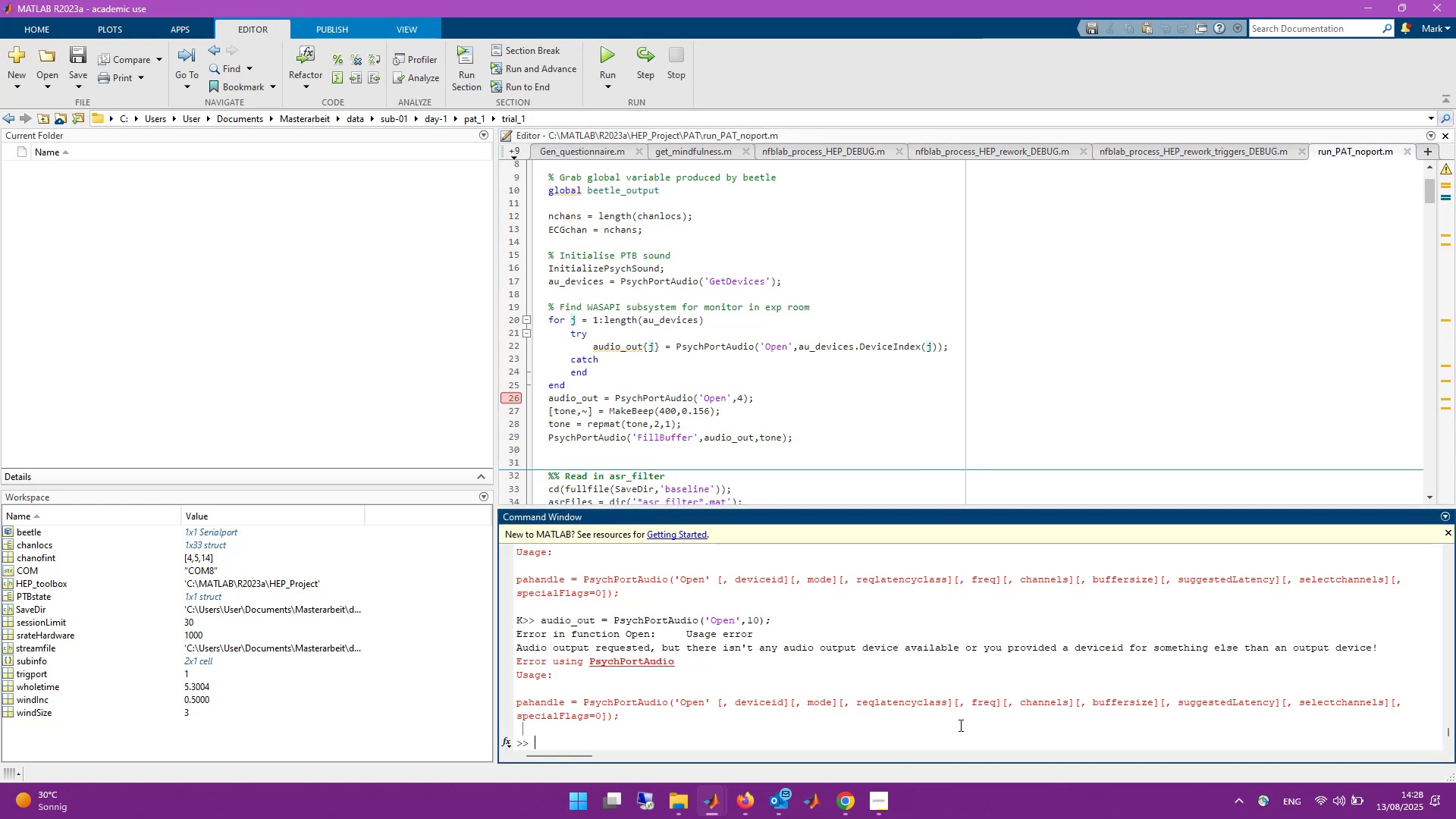 
key(ArrowUp)
 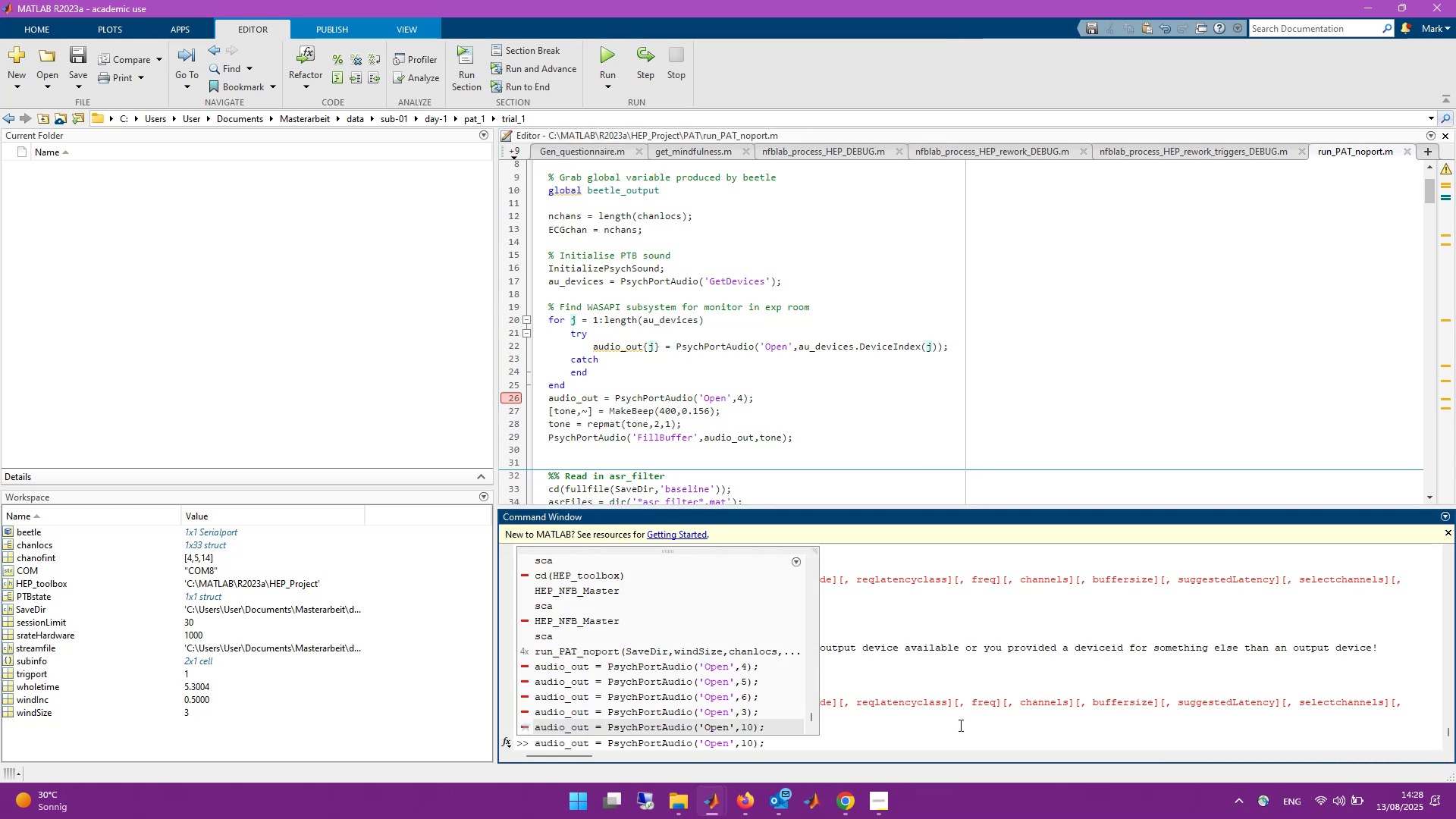 
hold_key(key=ArrowUp, duration=0.61)
 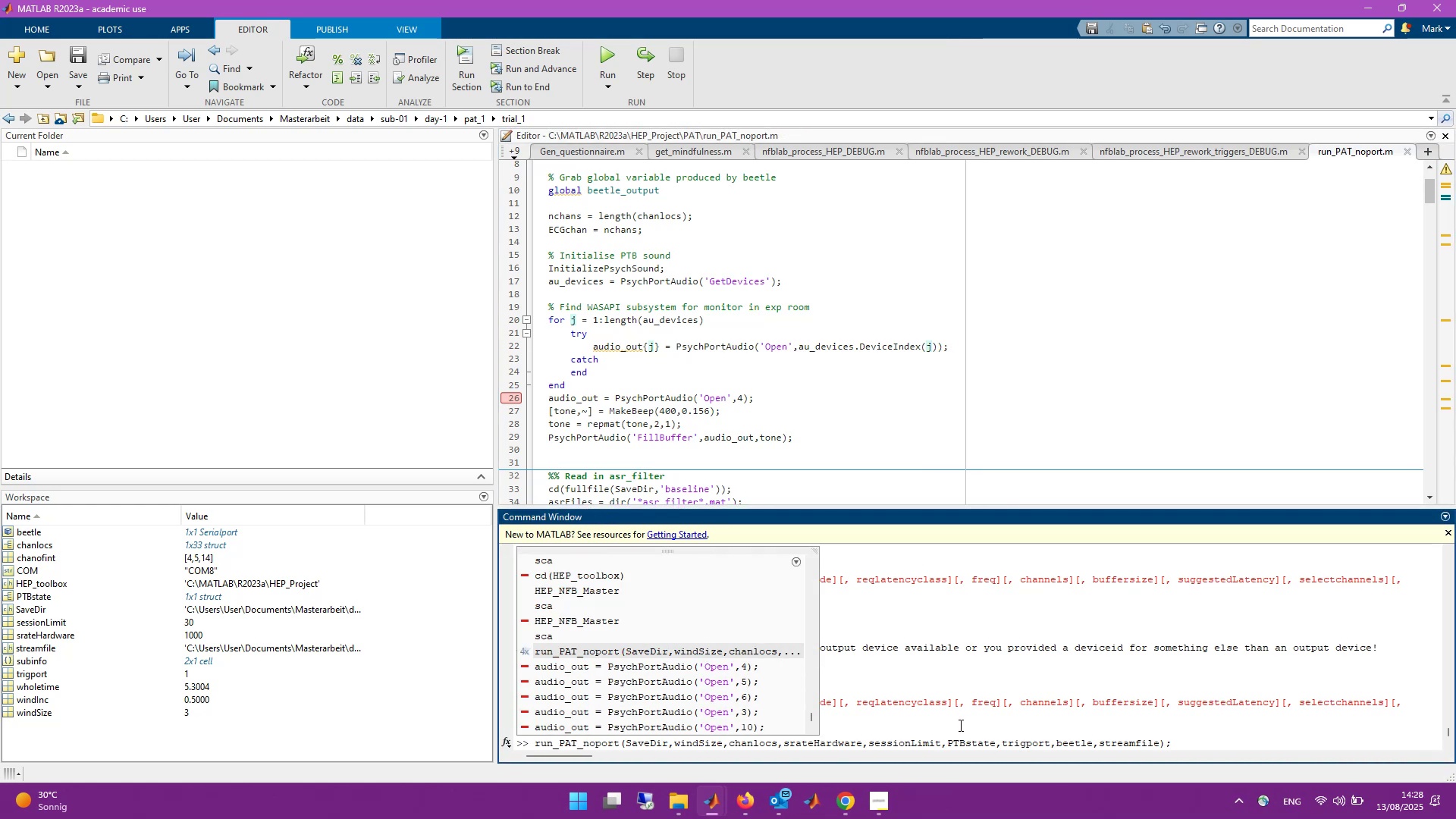 
key(Enter)
 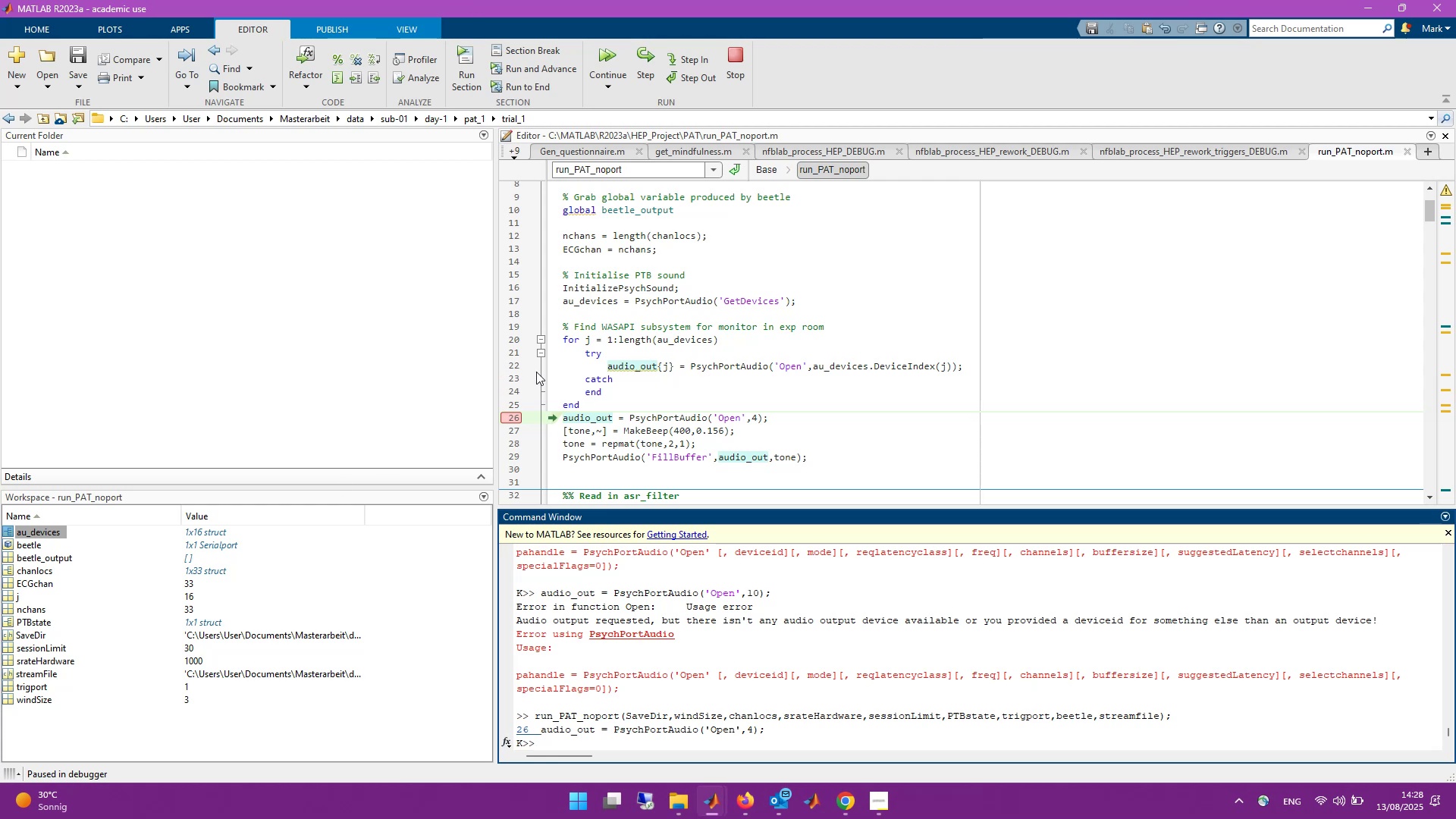 
wait(7.01)
 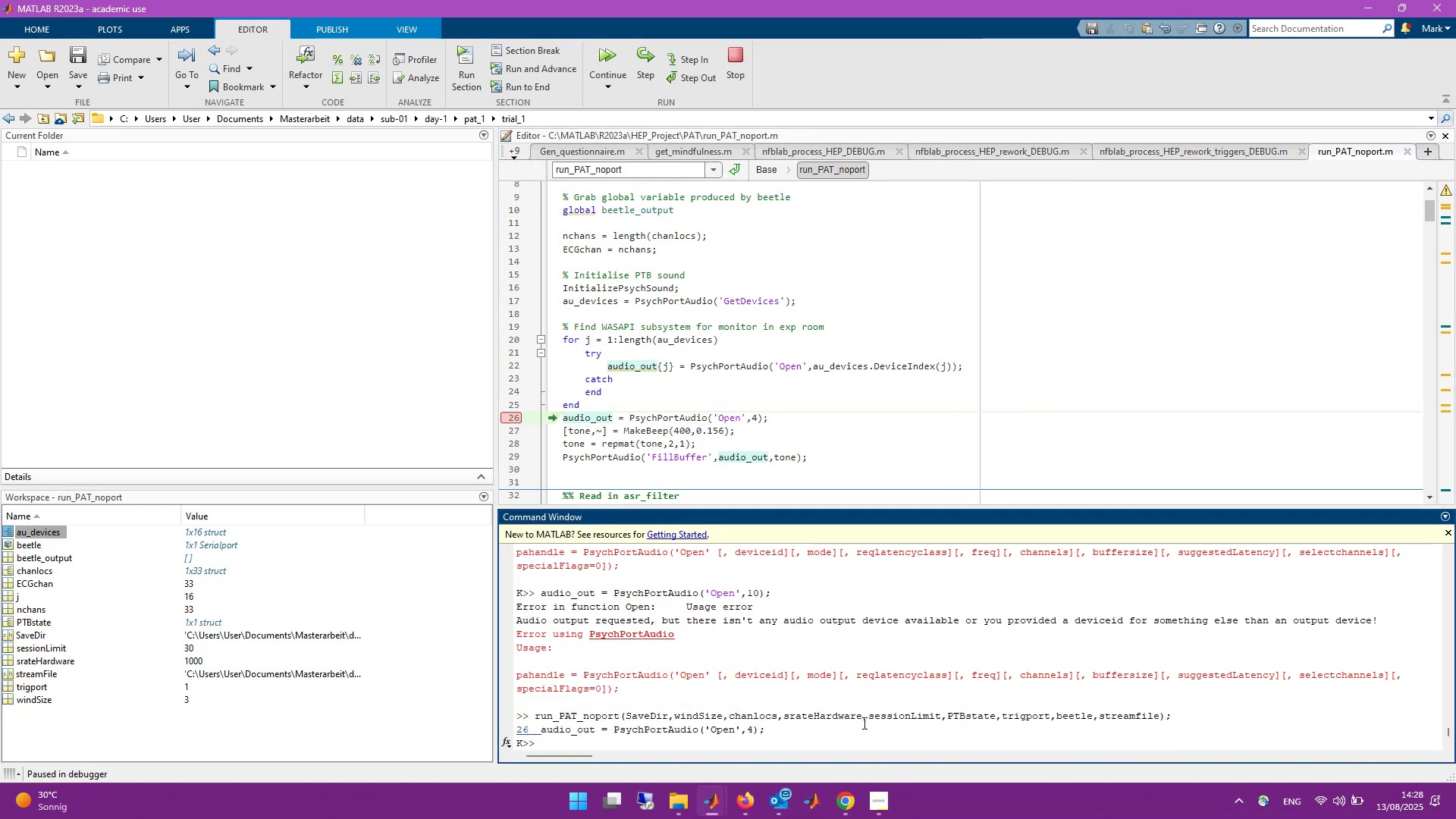 
left_click_drag(start_coordinate=[563, 340], to_coordinate=[631, 401])
 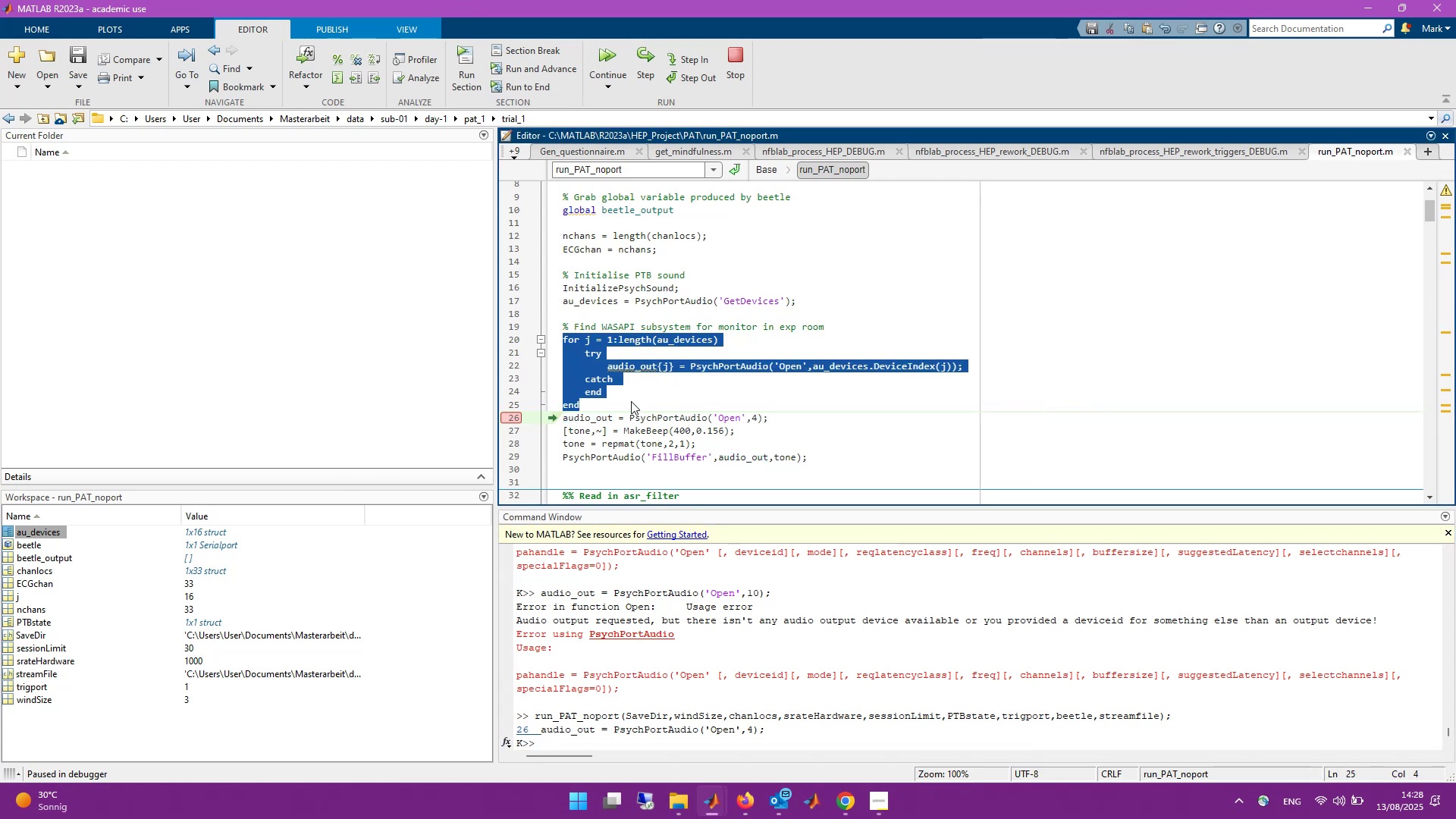 
key(F9)
 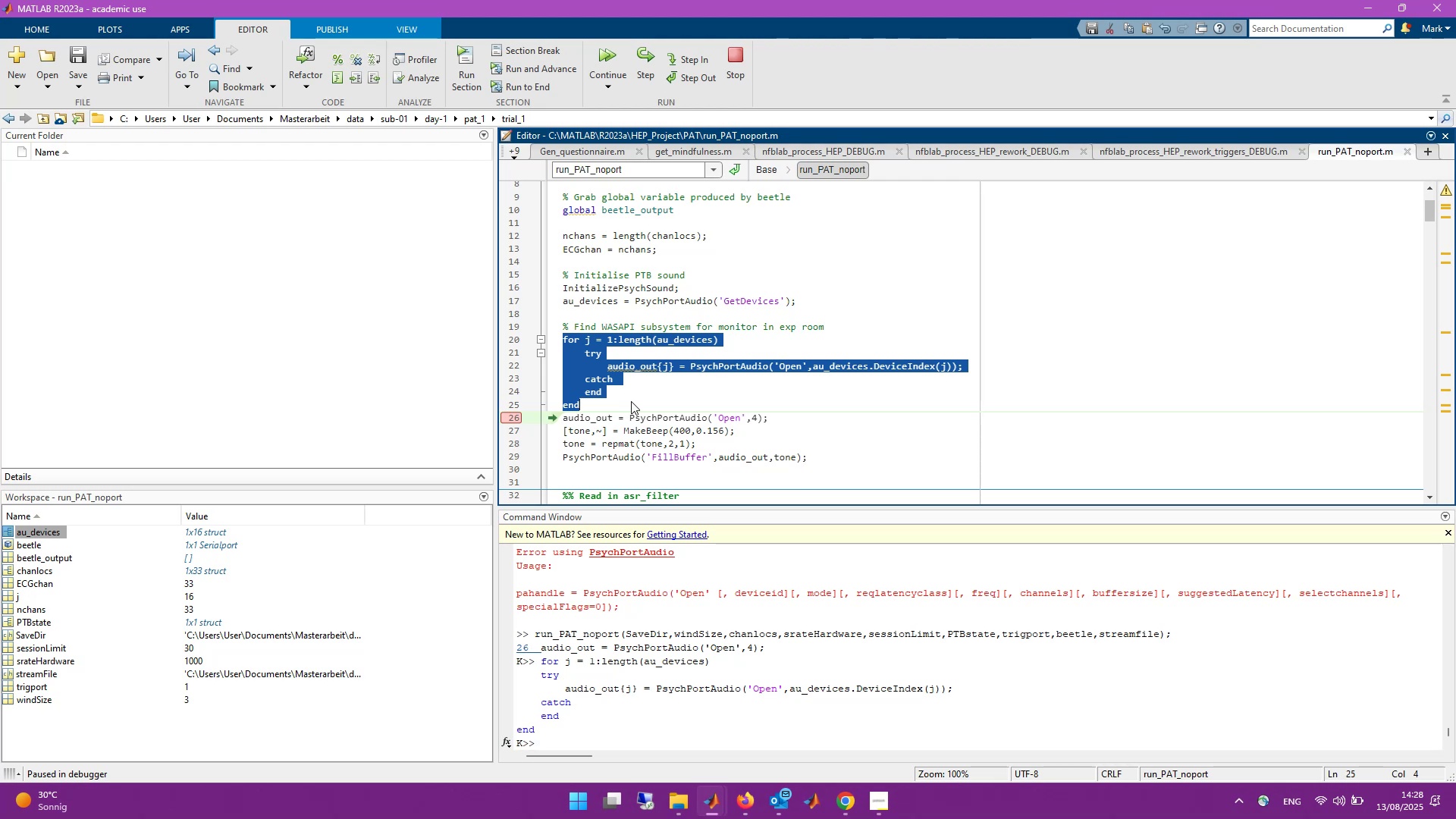 
wait(13.72)
 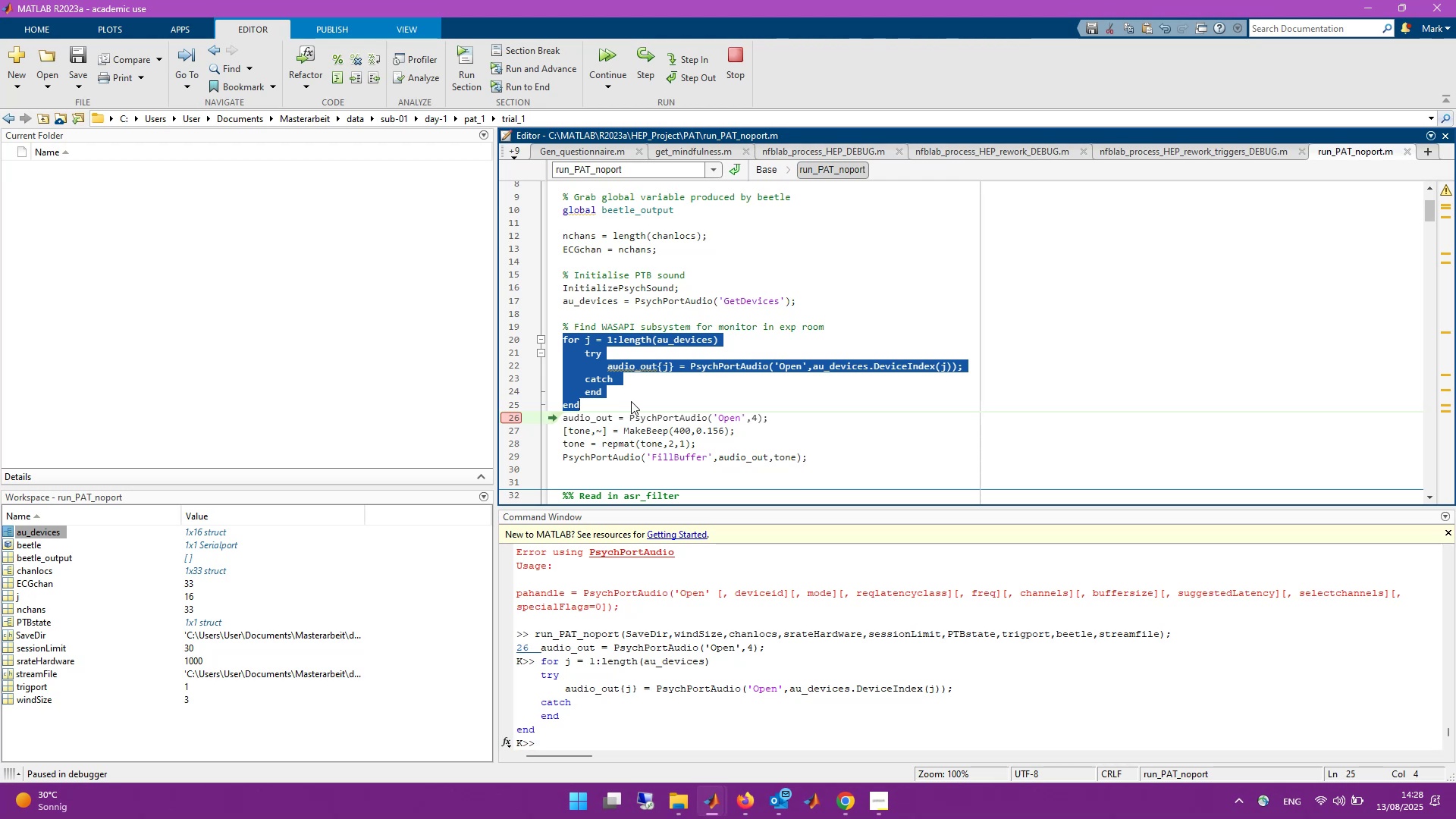 
left_click([743, 68])
 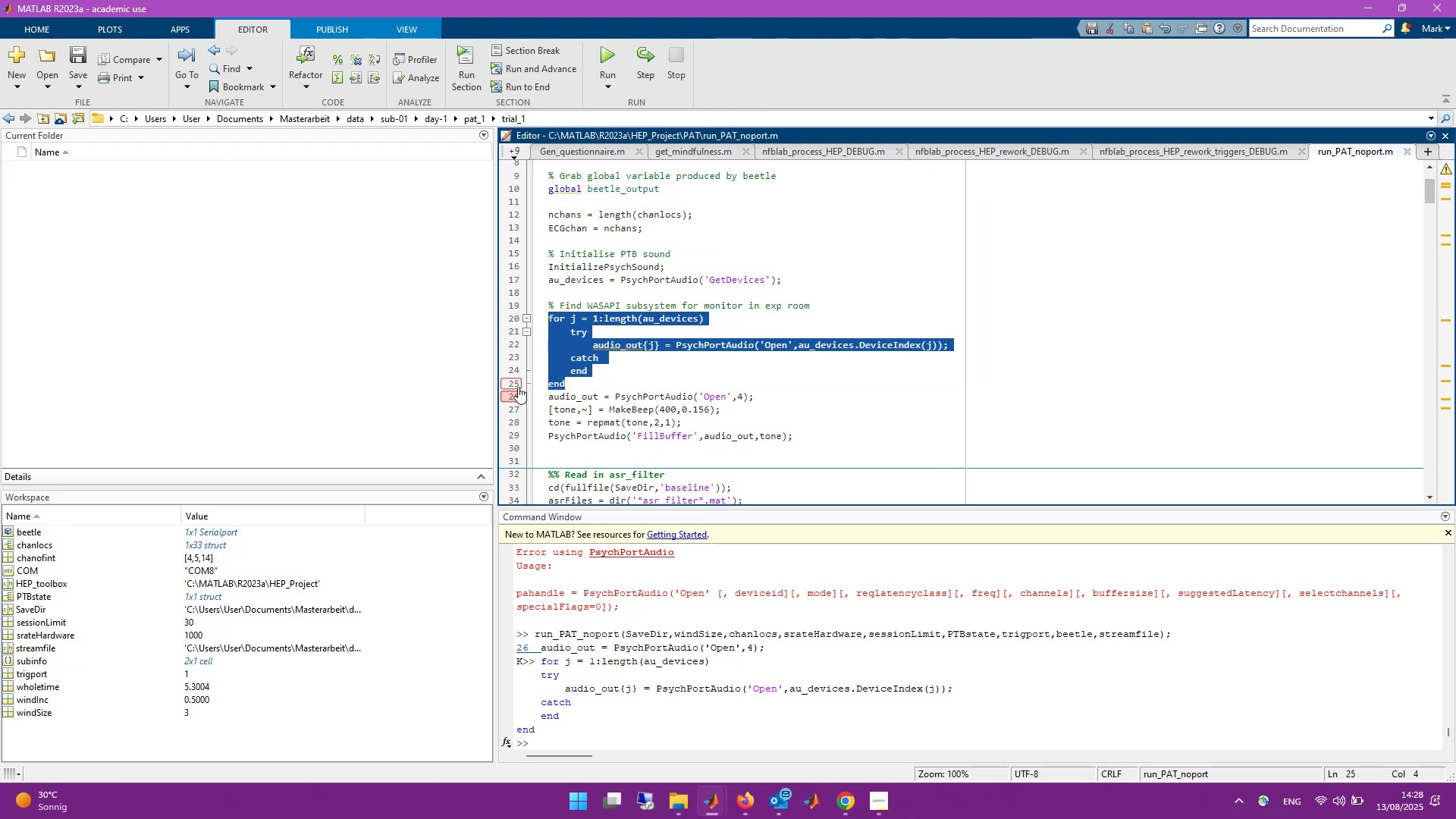 
left_click([517, 394])
 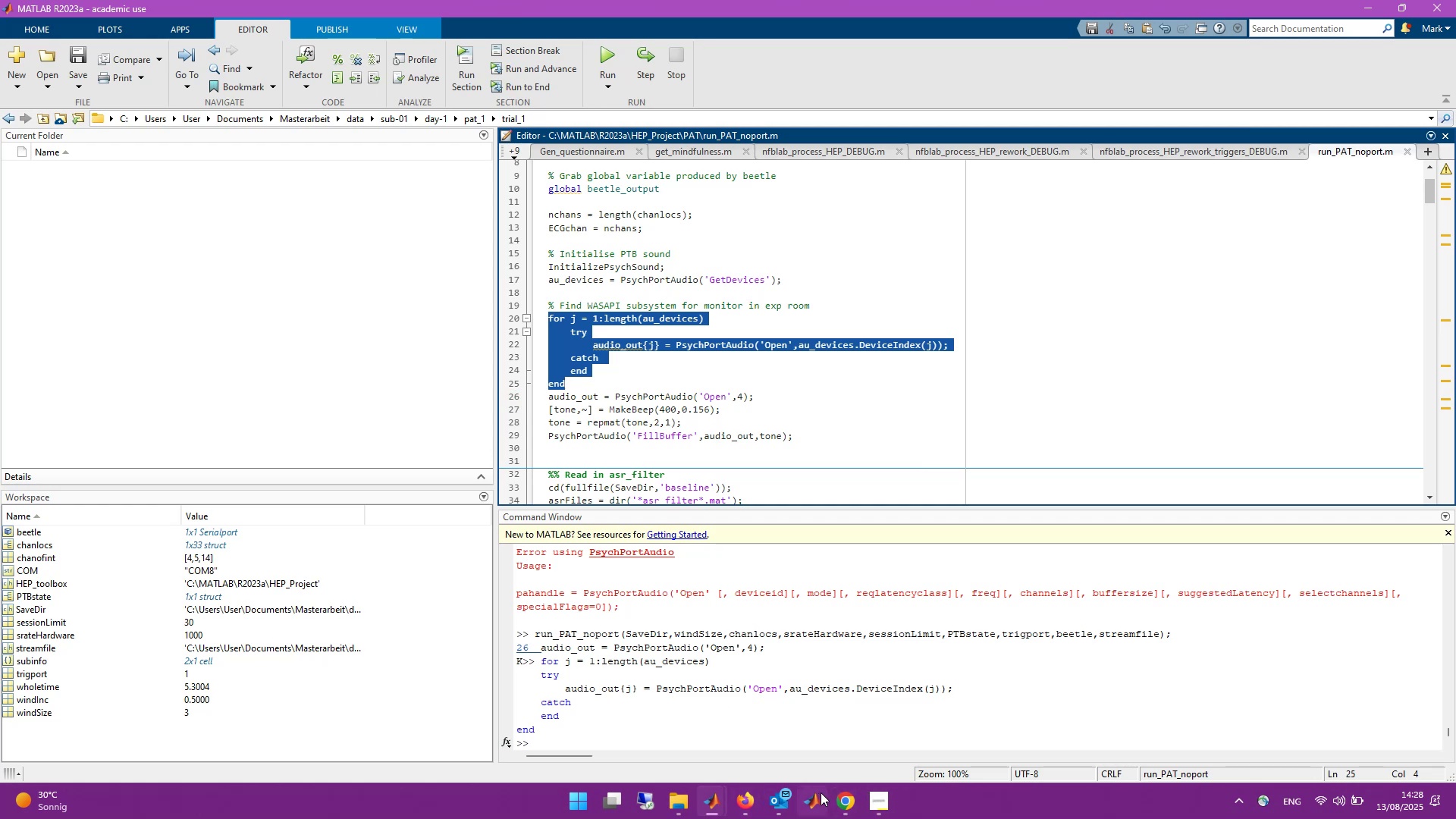 
left_click([745, 805])
 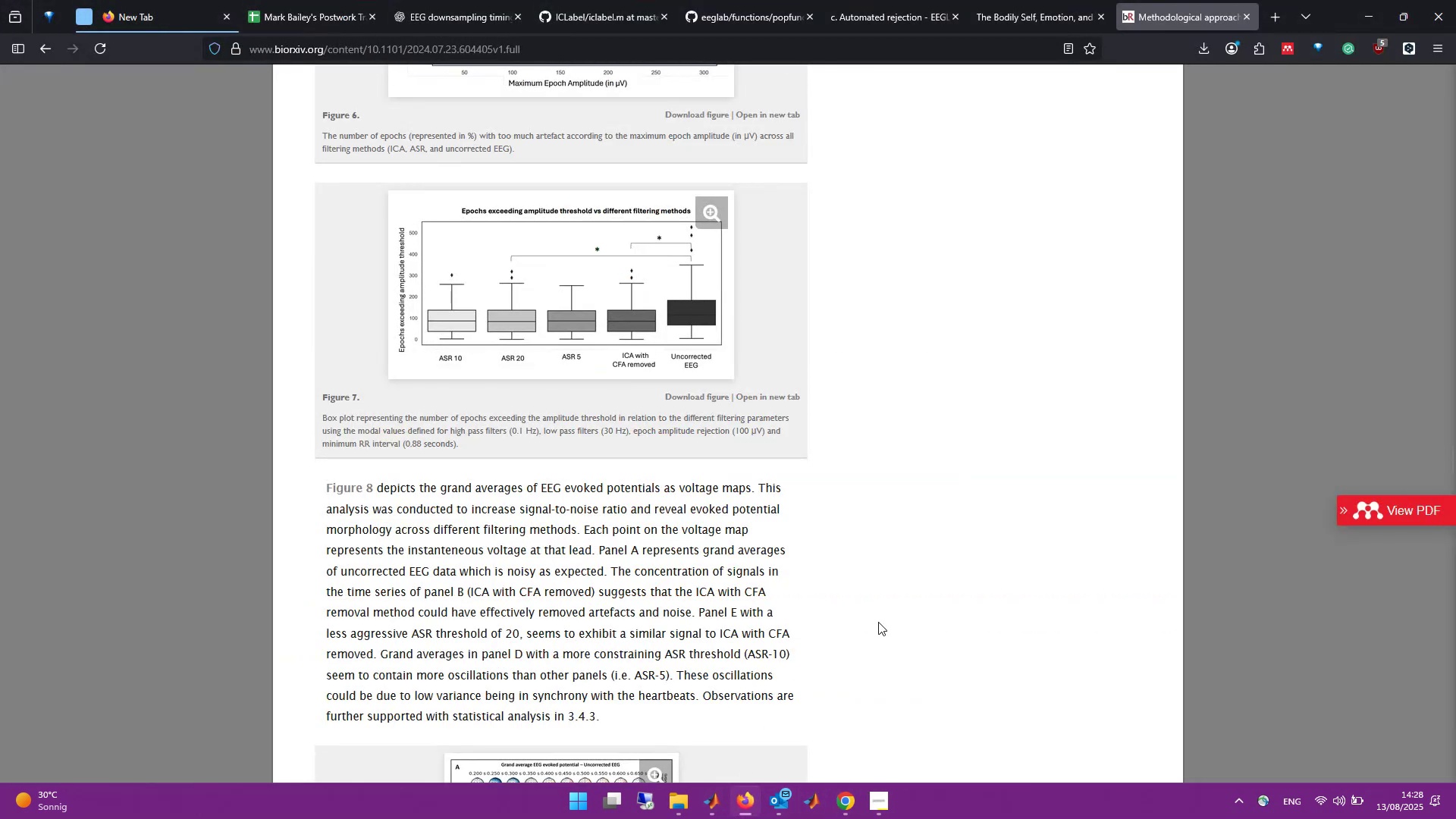 
key(Control+Shift+P)
 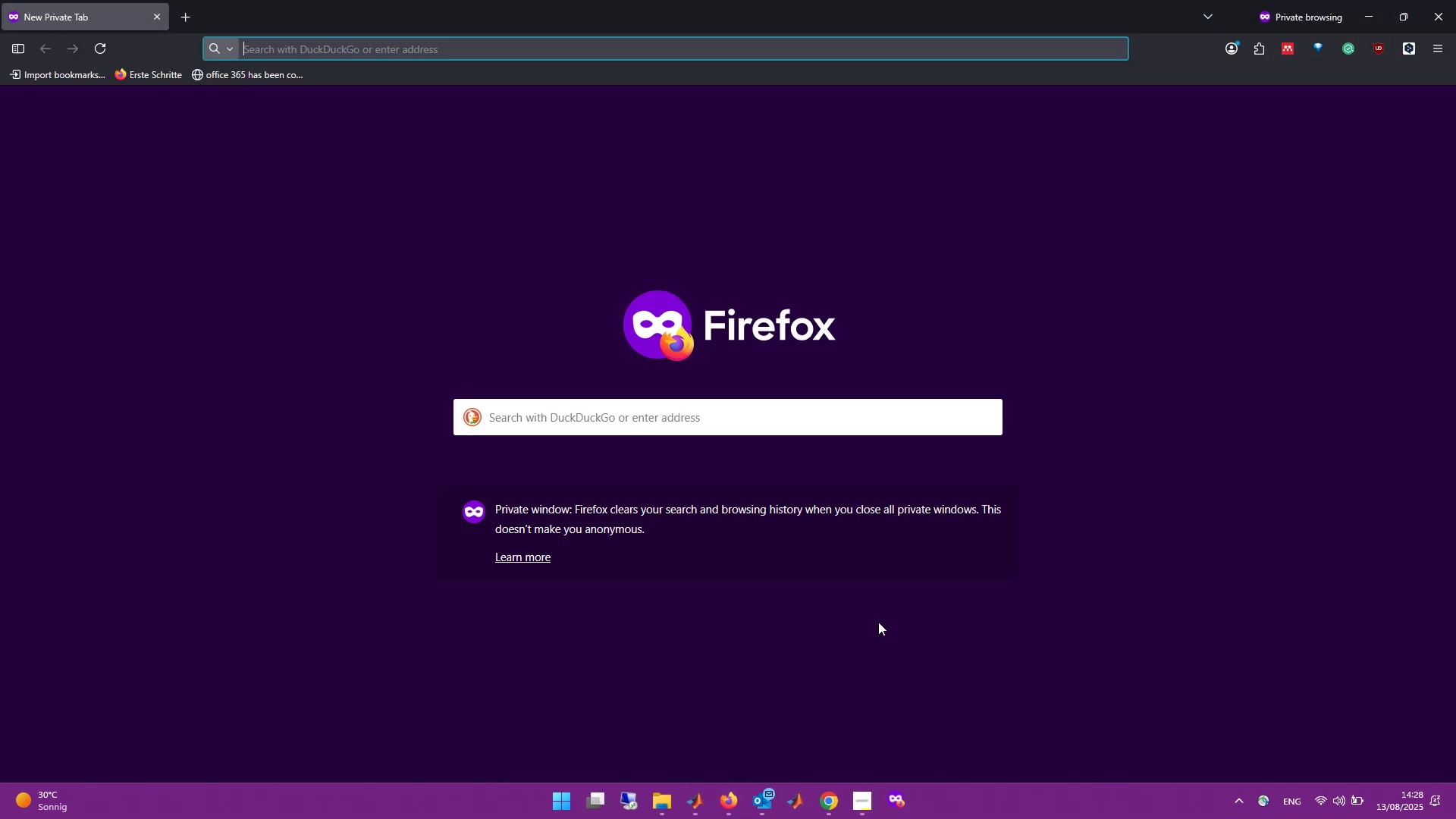 
type(psychtoolo)
key(Backspace)
type(box audio cannot open any devices)
 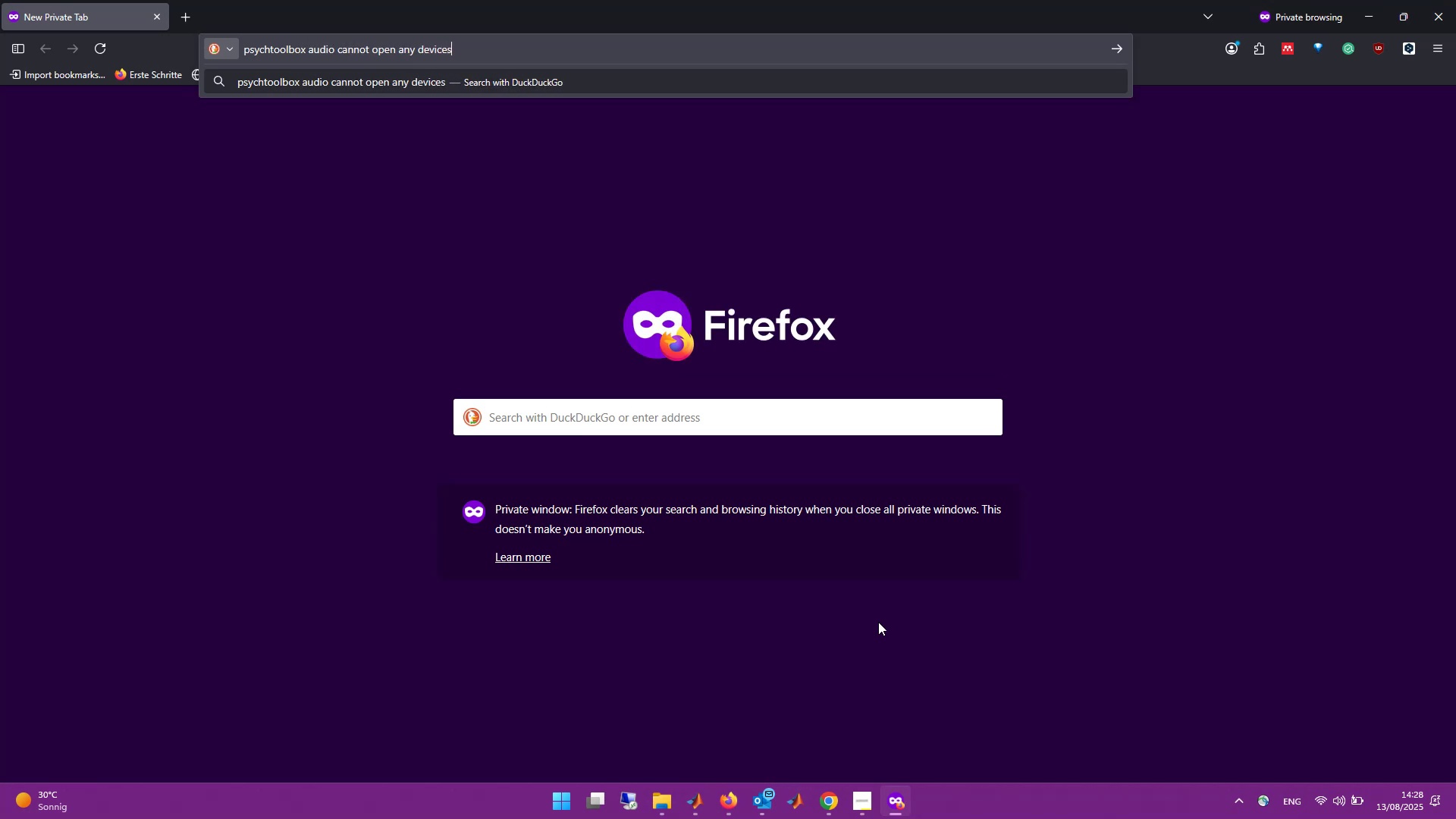 
key(Enter)
 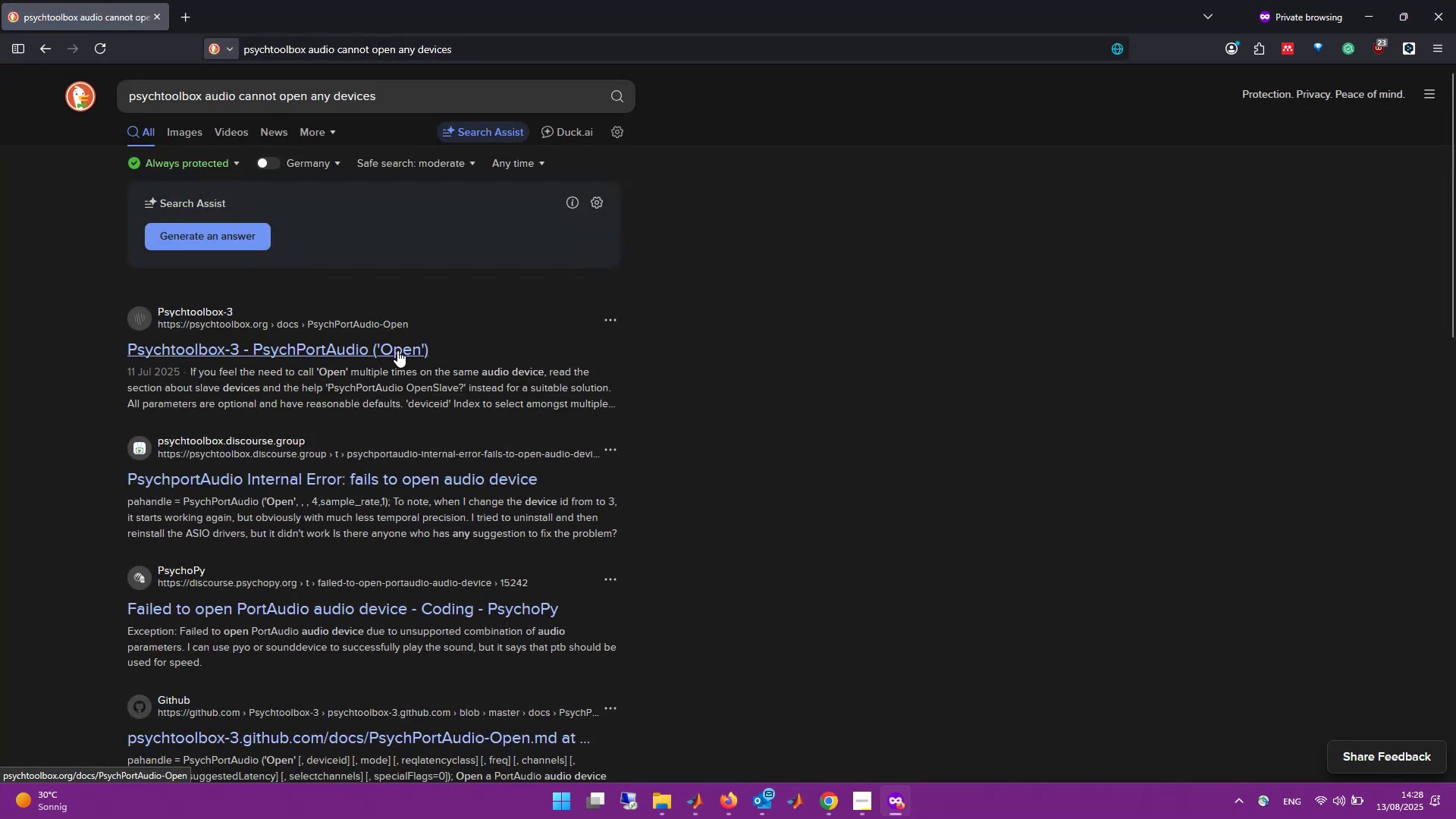 
wait(6.38)
 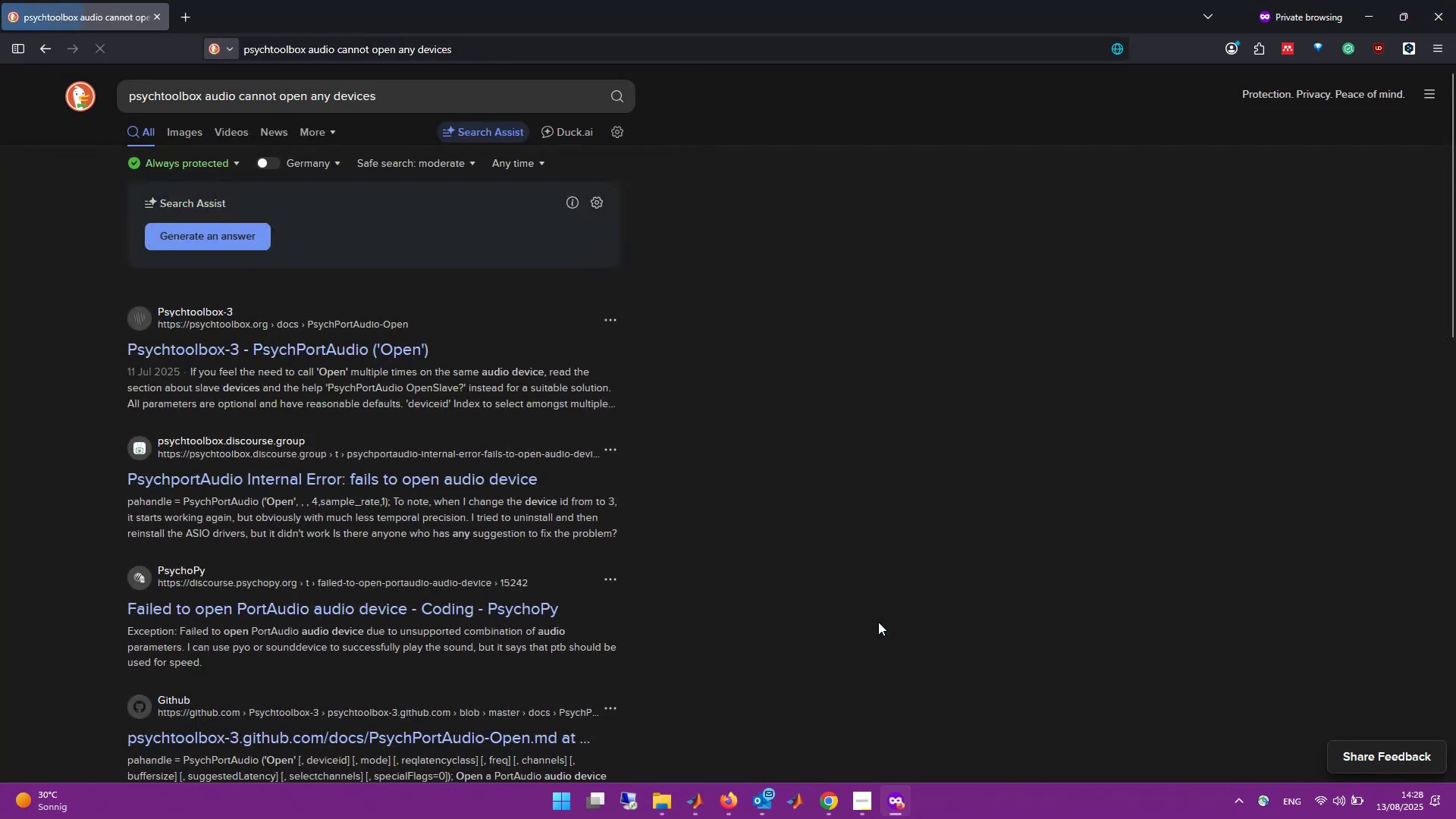 
middle_click([386, 350])
 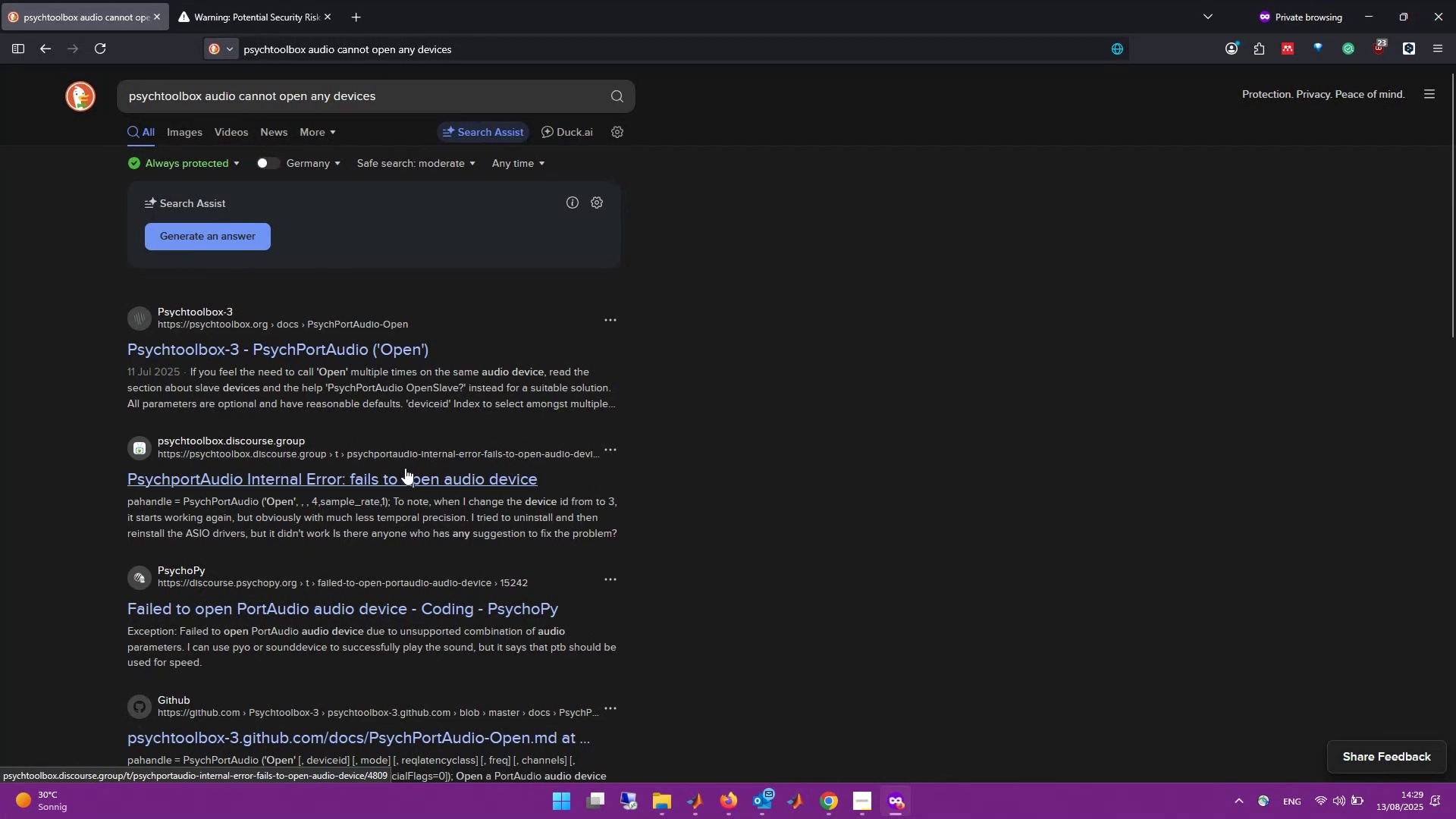 
middle_click([406, 474])
 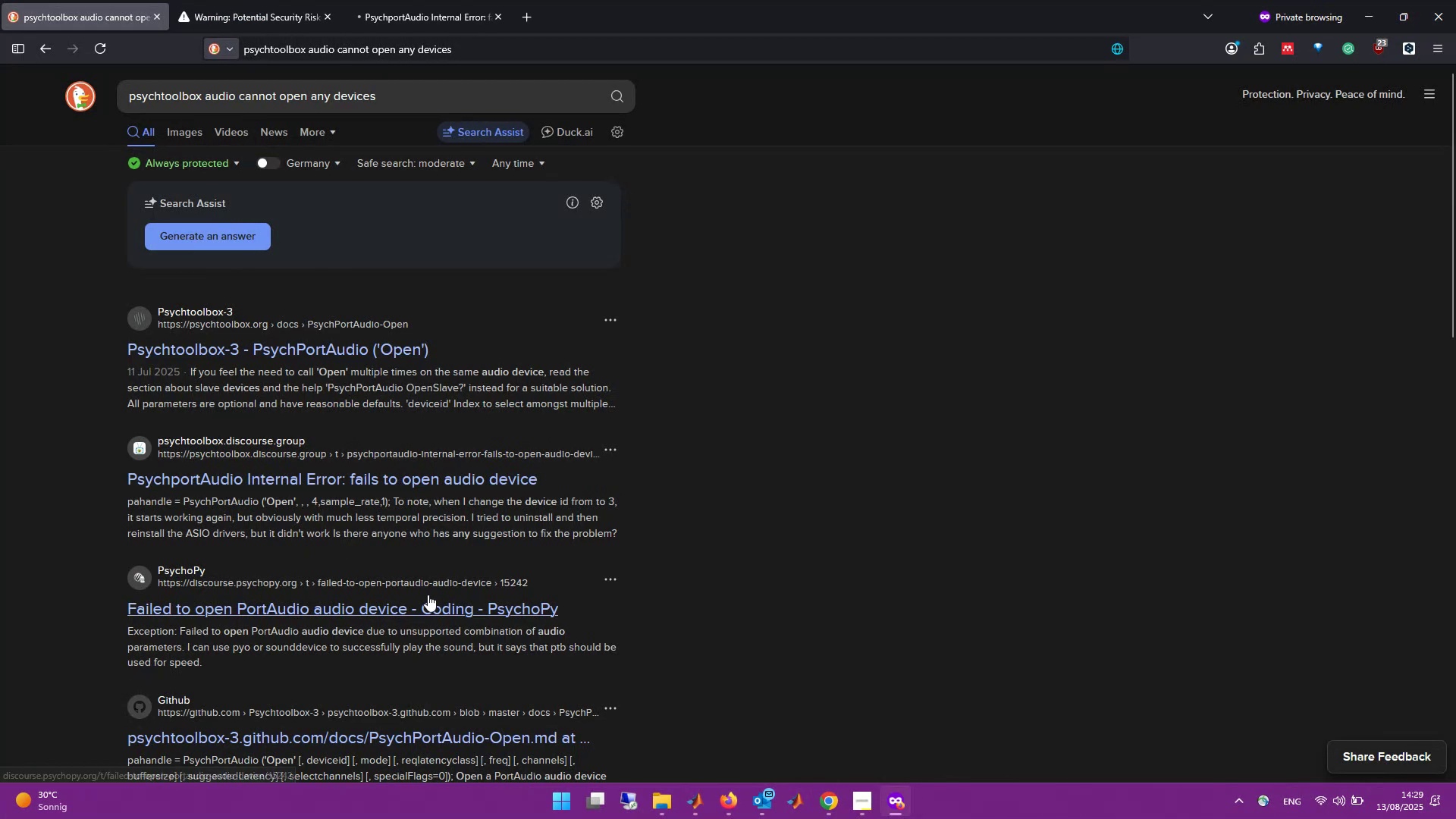 
scroll: coordinate [422, 586], scroll_direction: up, amount: 1.0
 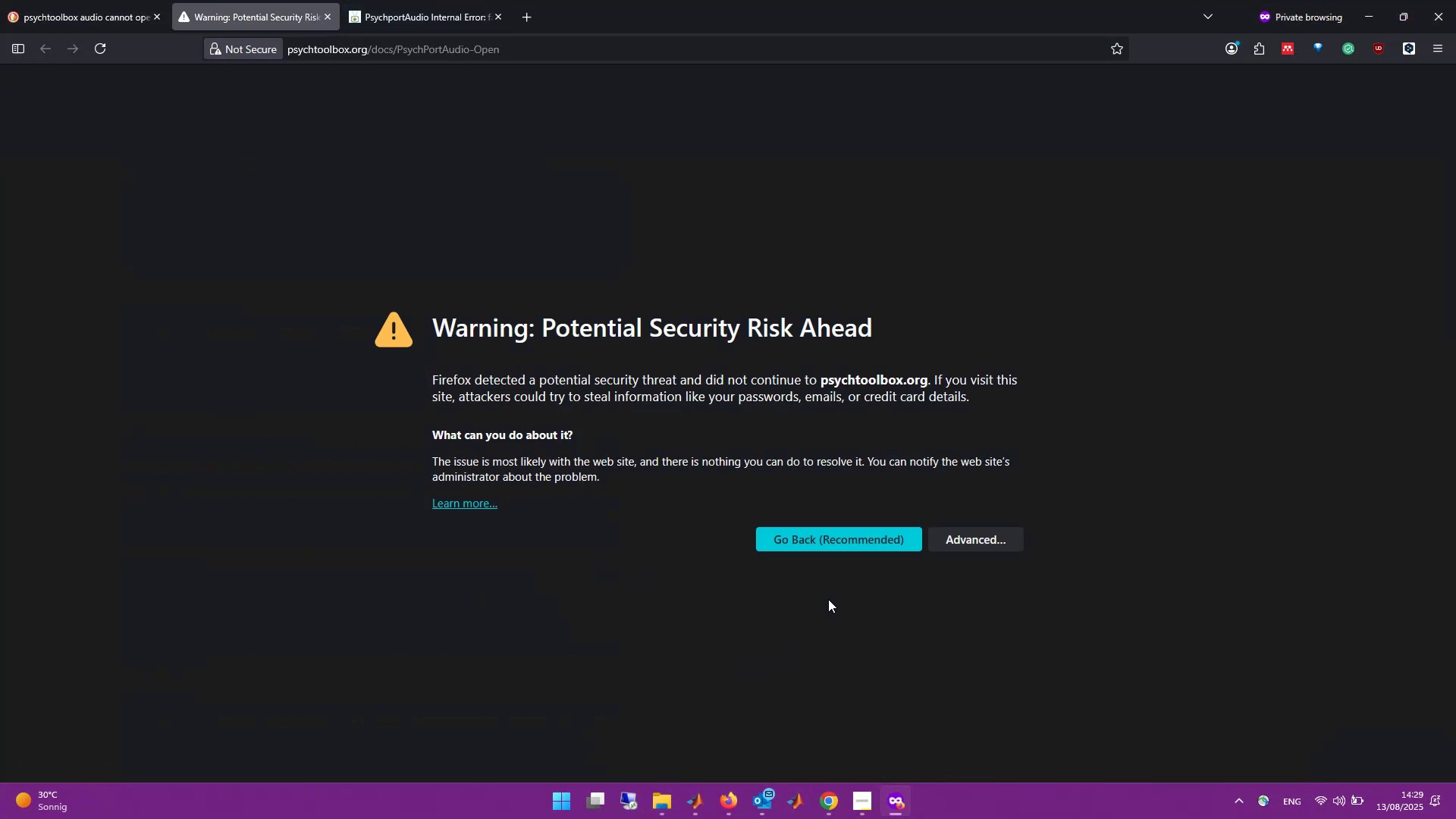 
left_click([939, 529])
 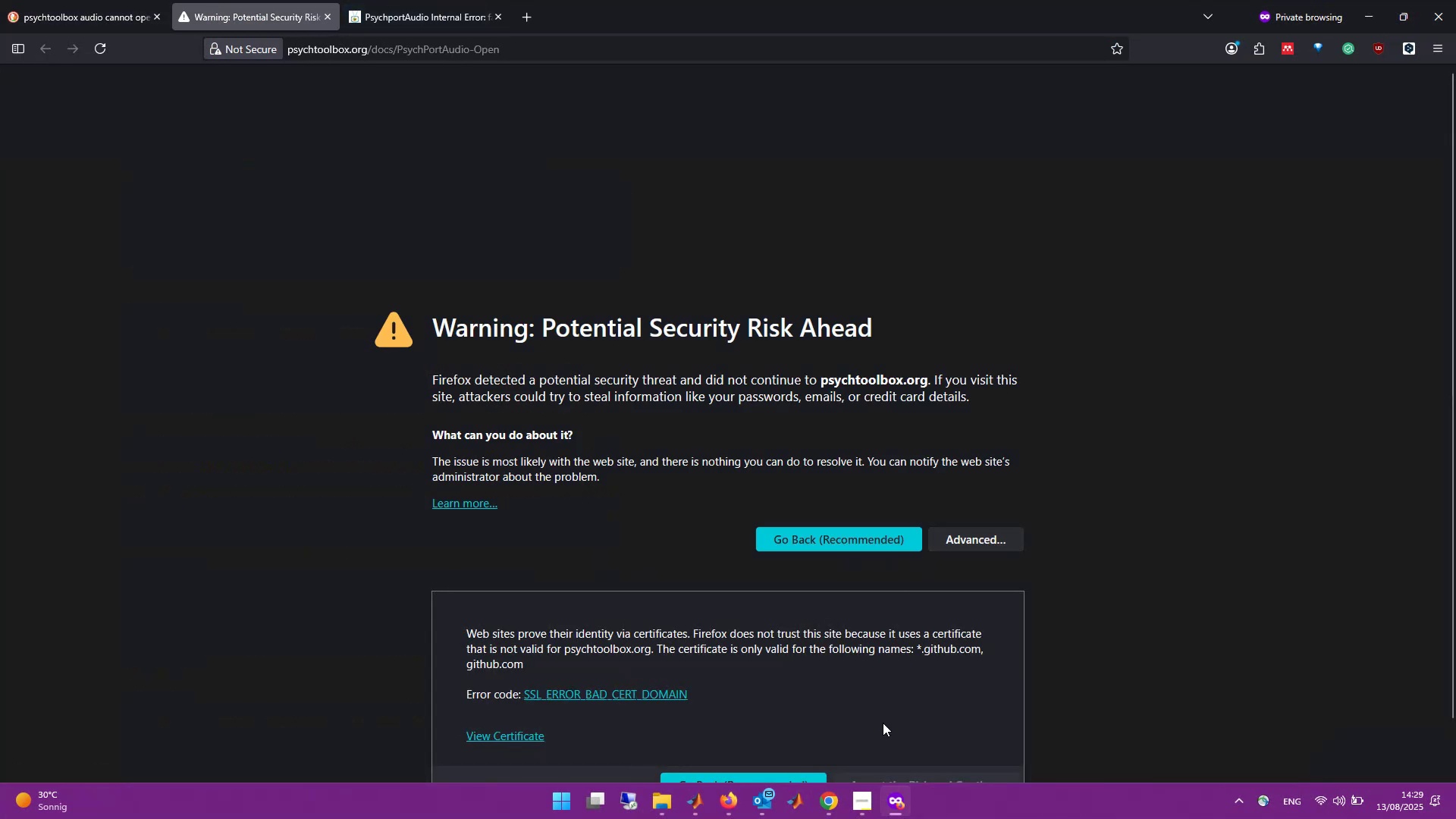 
scroll: coordinate [868, 758], scroll_direction: down, amount: 1.0
 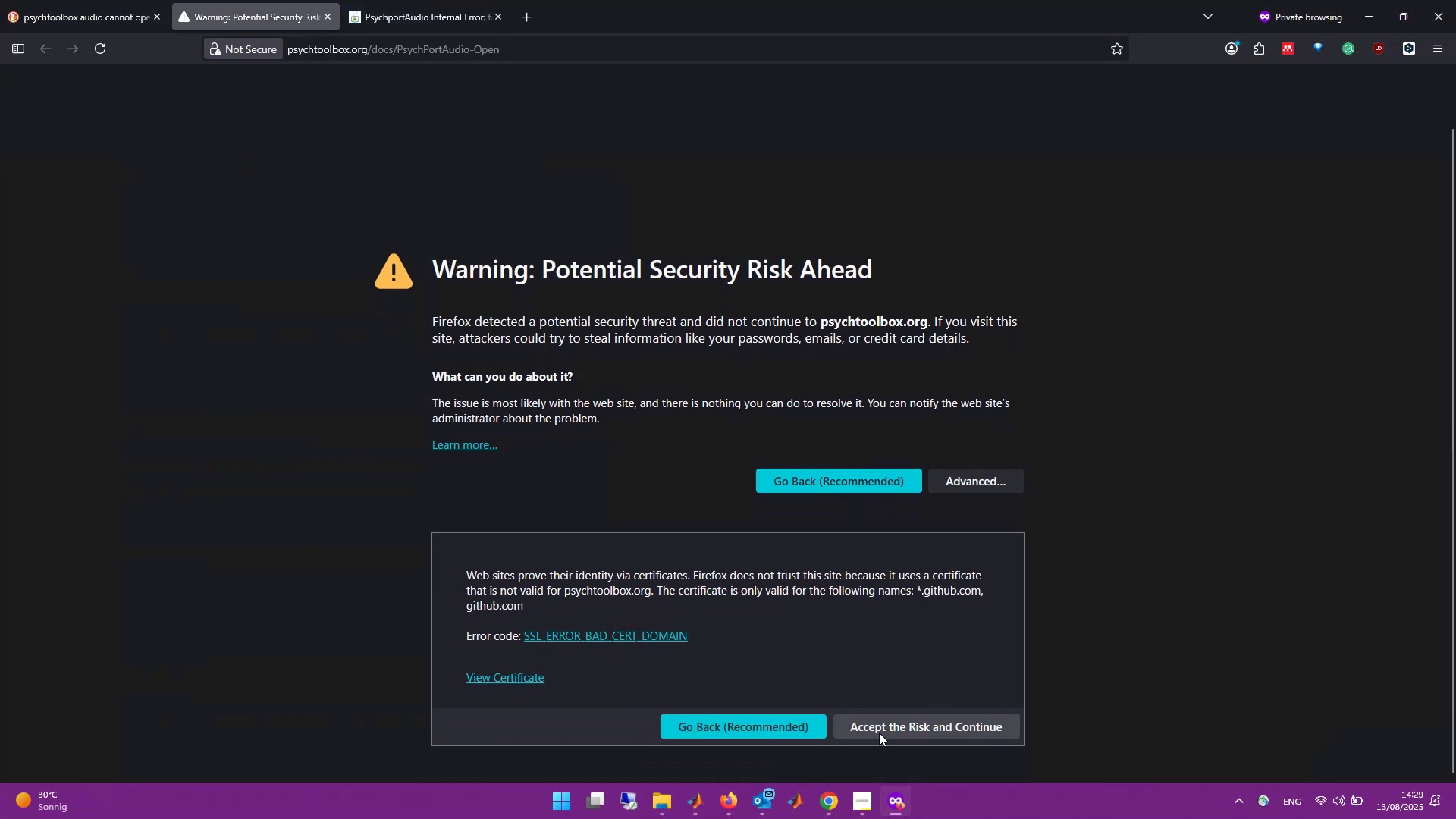 
left_click([880, 732])
 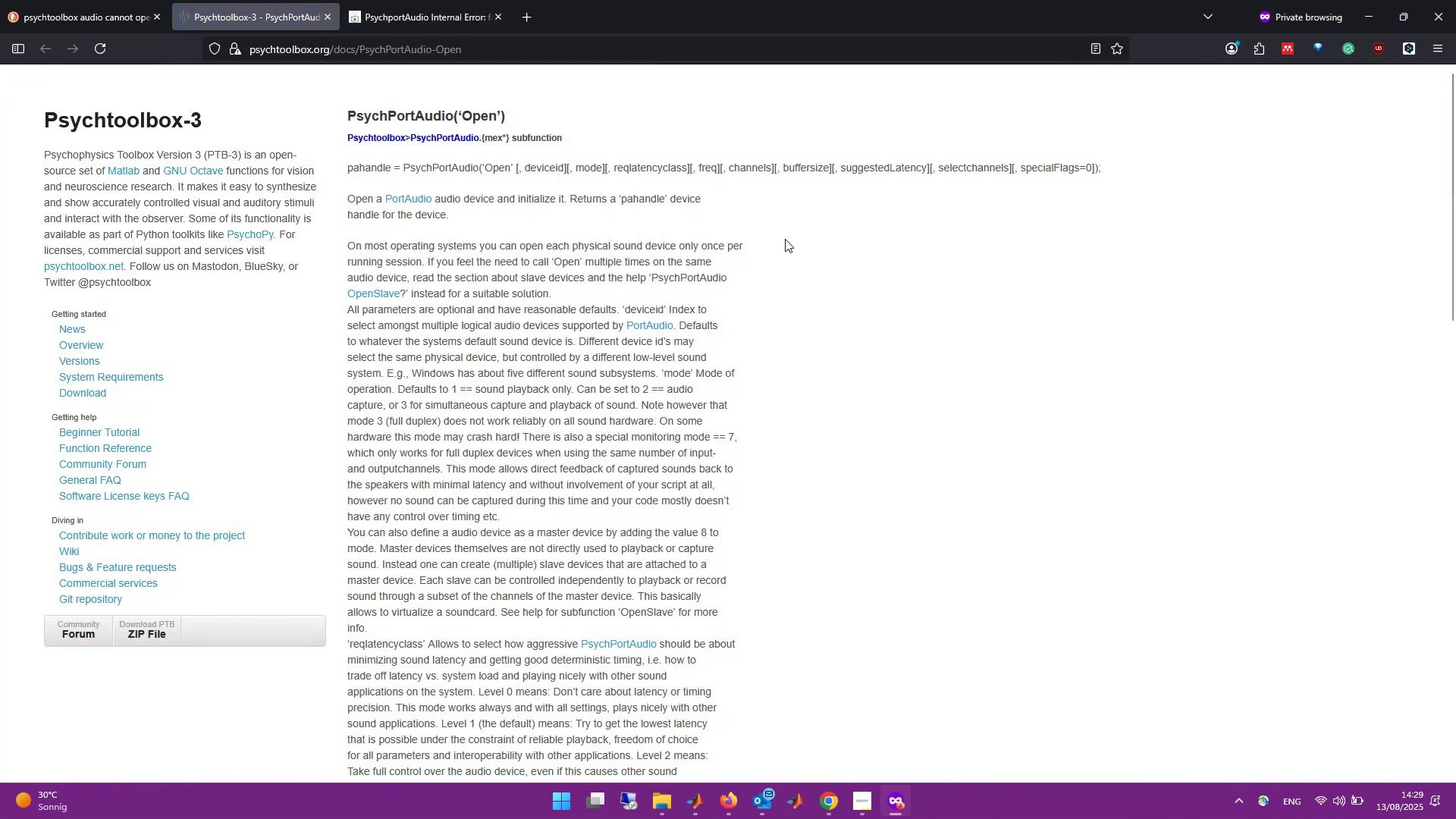 
scroll: coordinate [721, 248], scroll_direction: down, amount: 1.0
 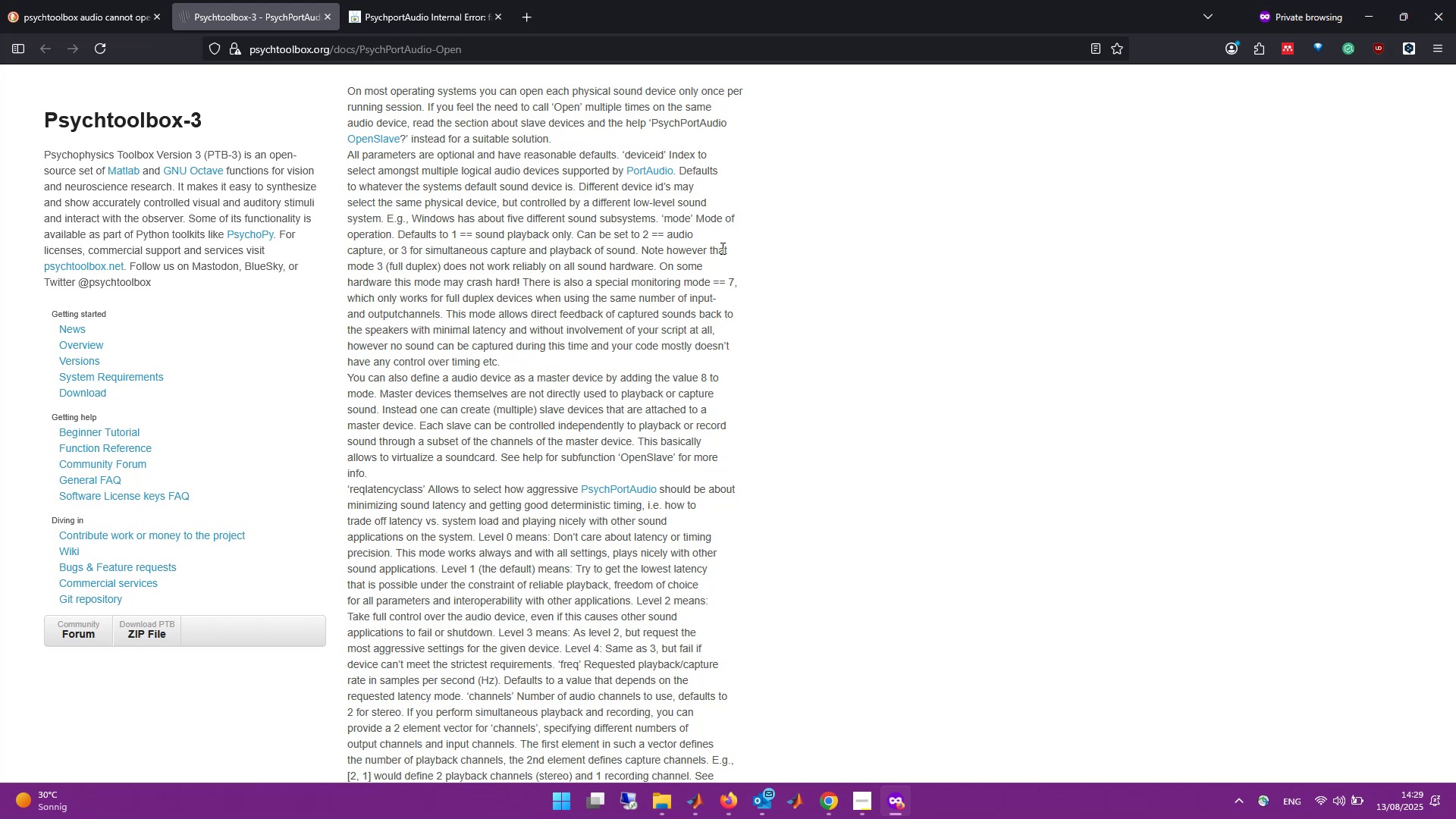 
wait(17.91)
 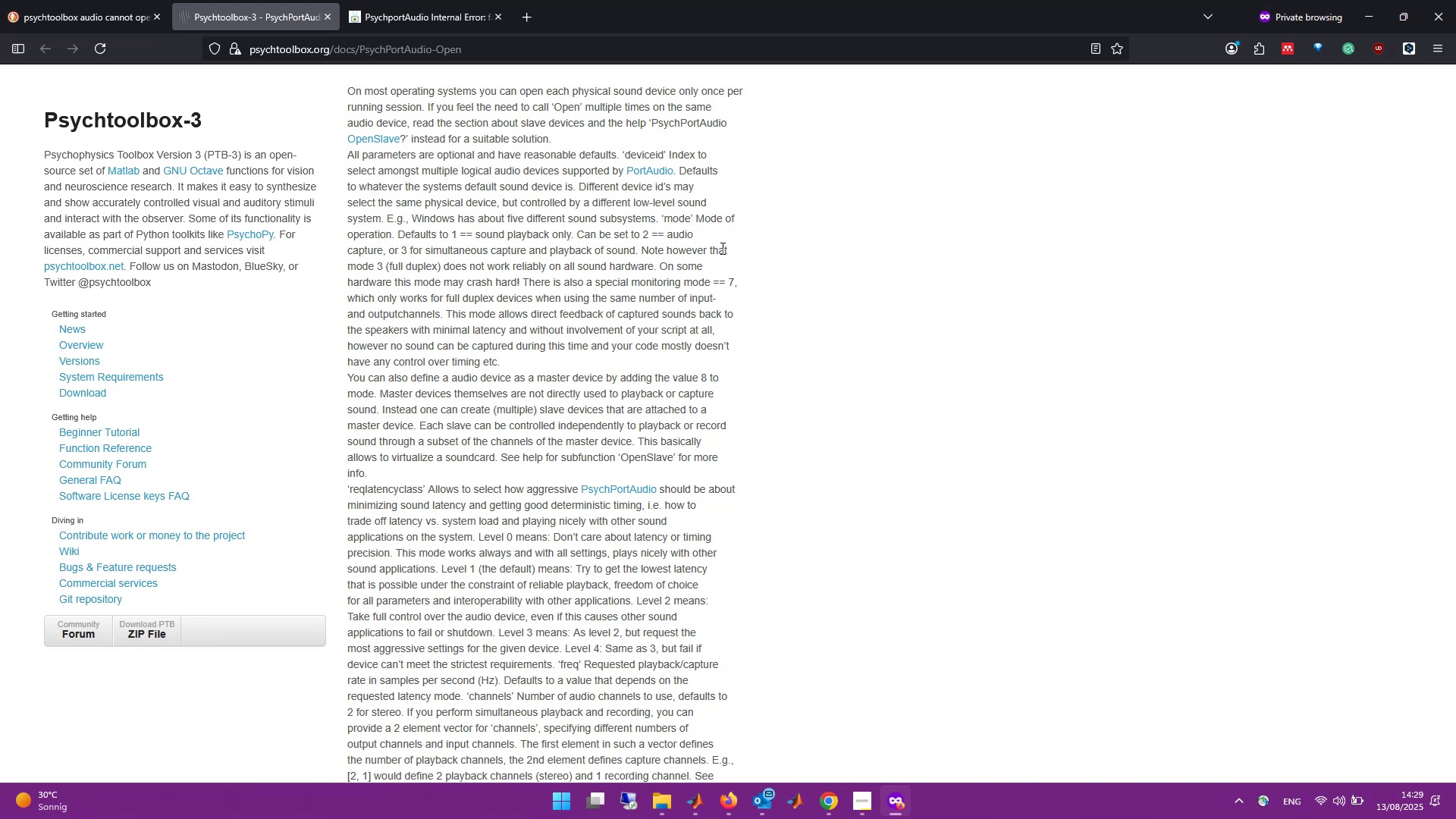 
scroll: coordinate [695, 268], scroll_direction: down, amount: 2.0
 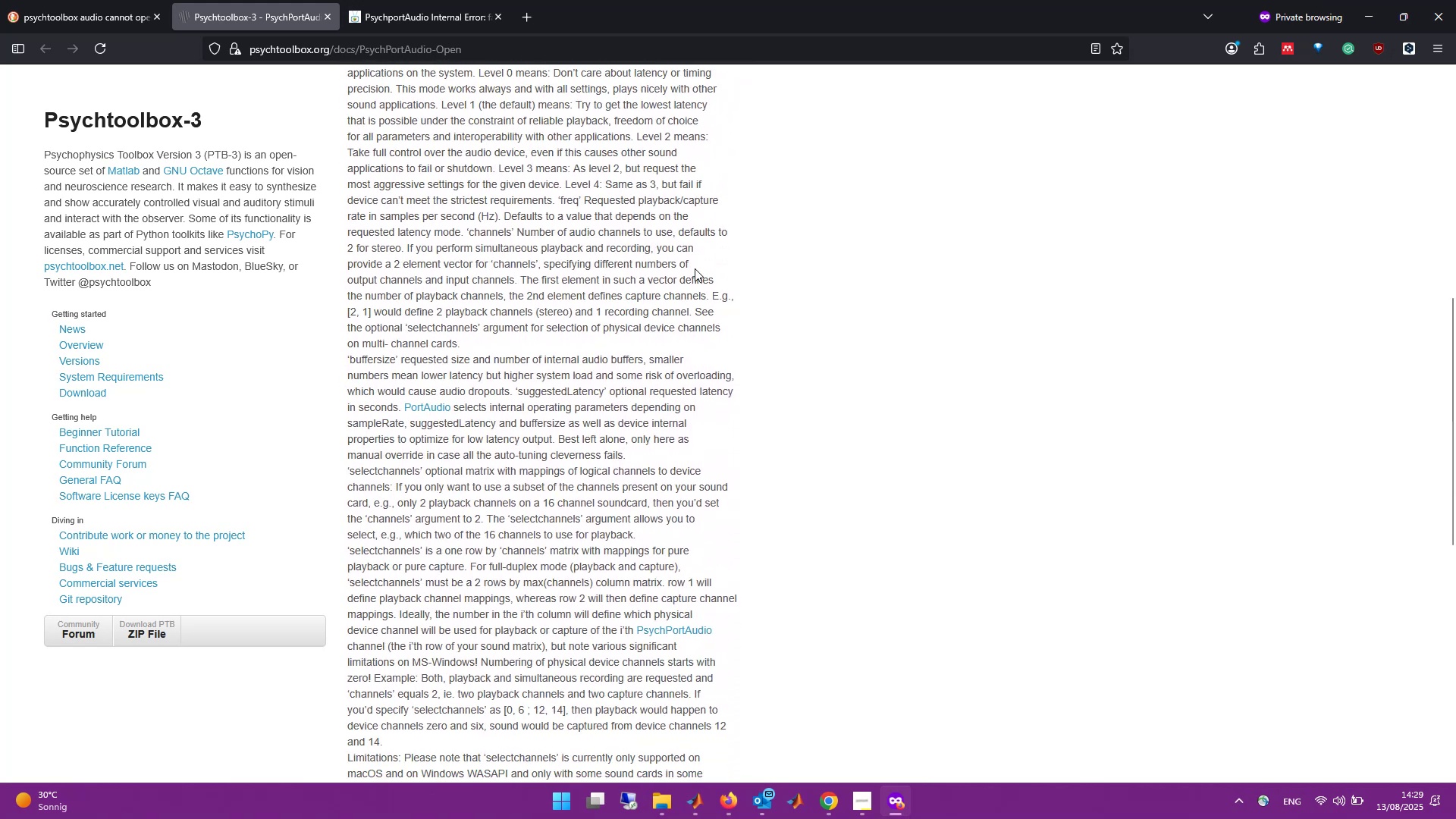 
scroll: coordinate [695, 268], scroll_direction: up, amount: 12.0
 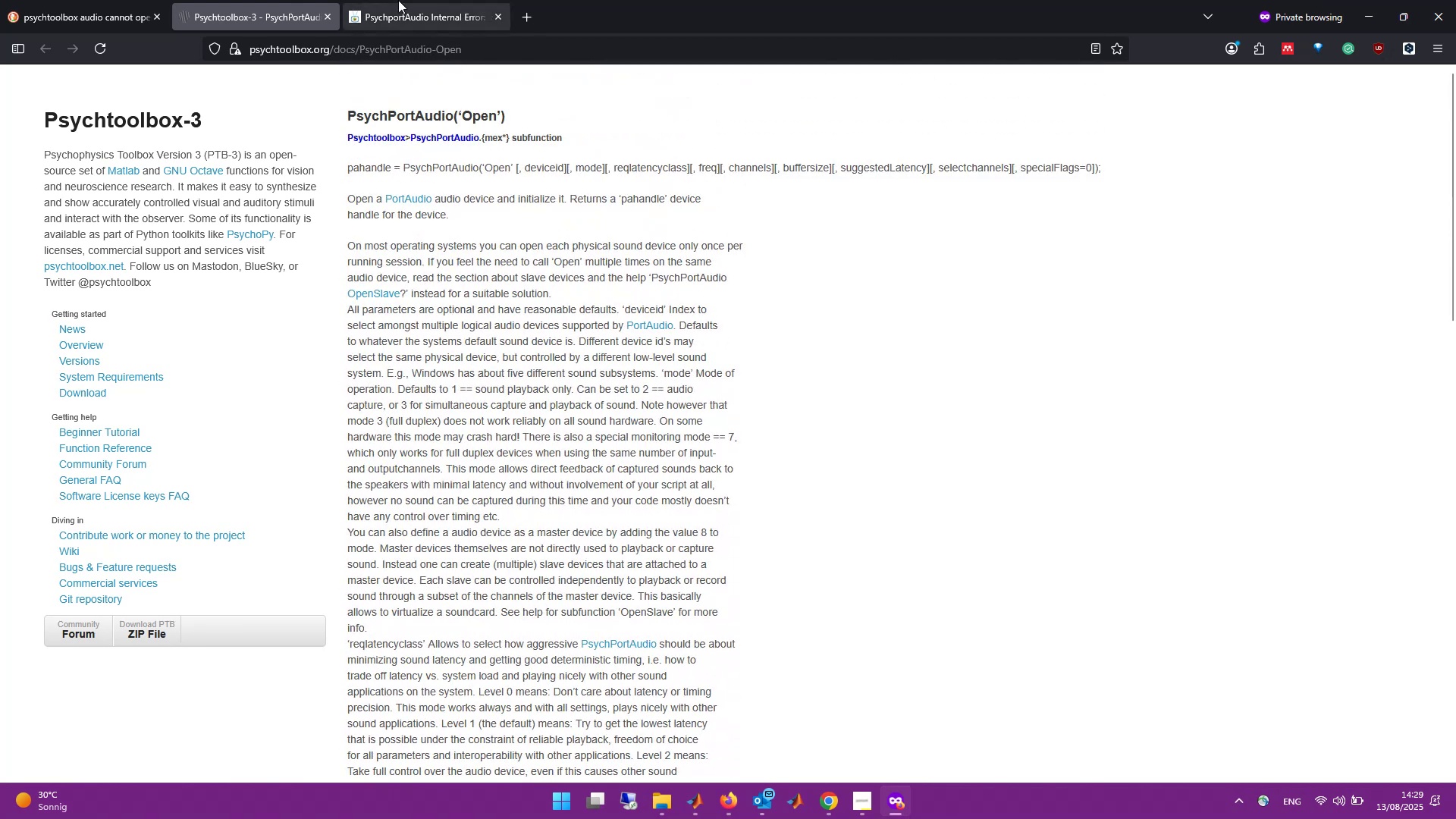 
left_click([362, 0])
 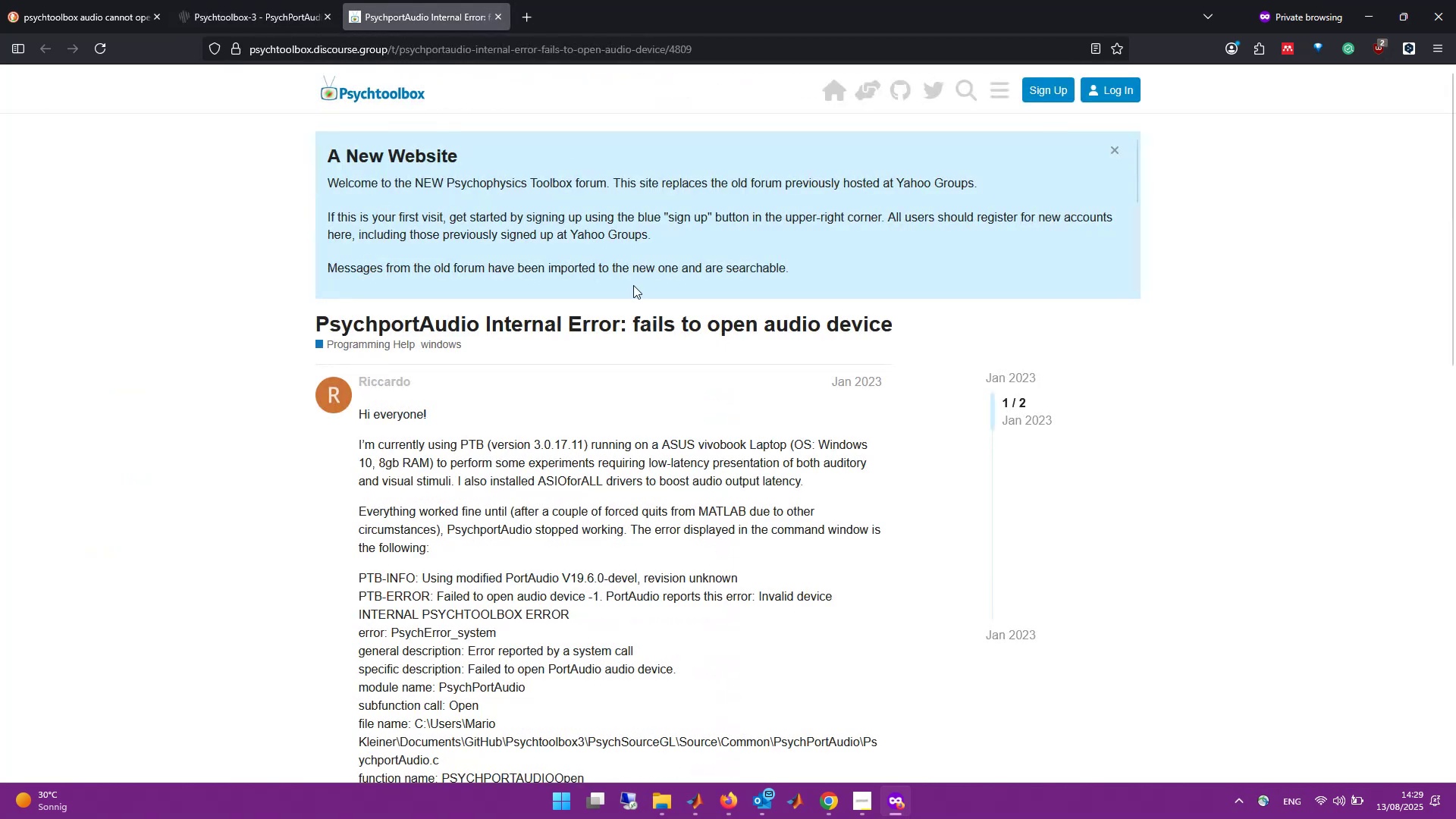 
scroll: coordinate [677, 350], scroll_direction: down, amount: 2.0
 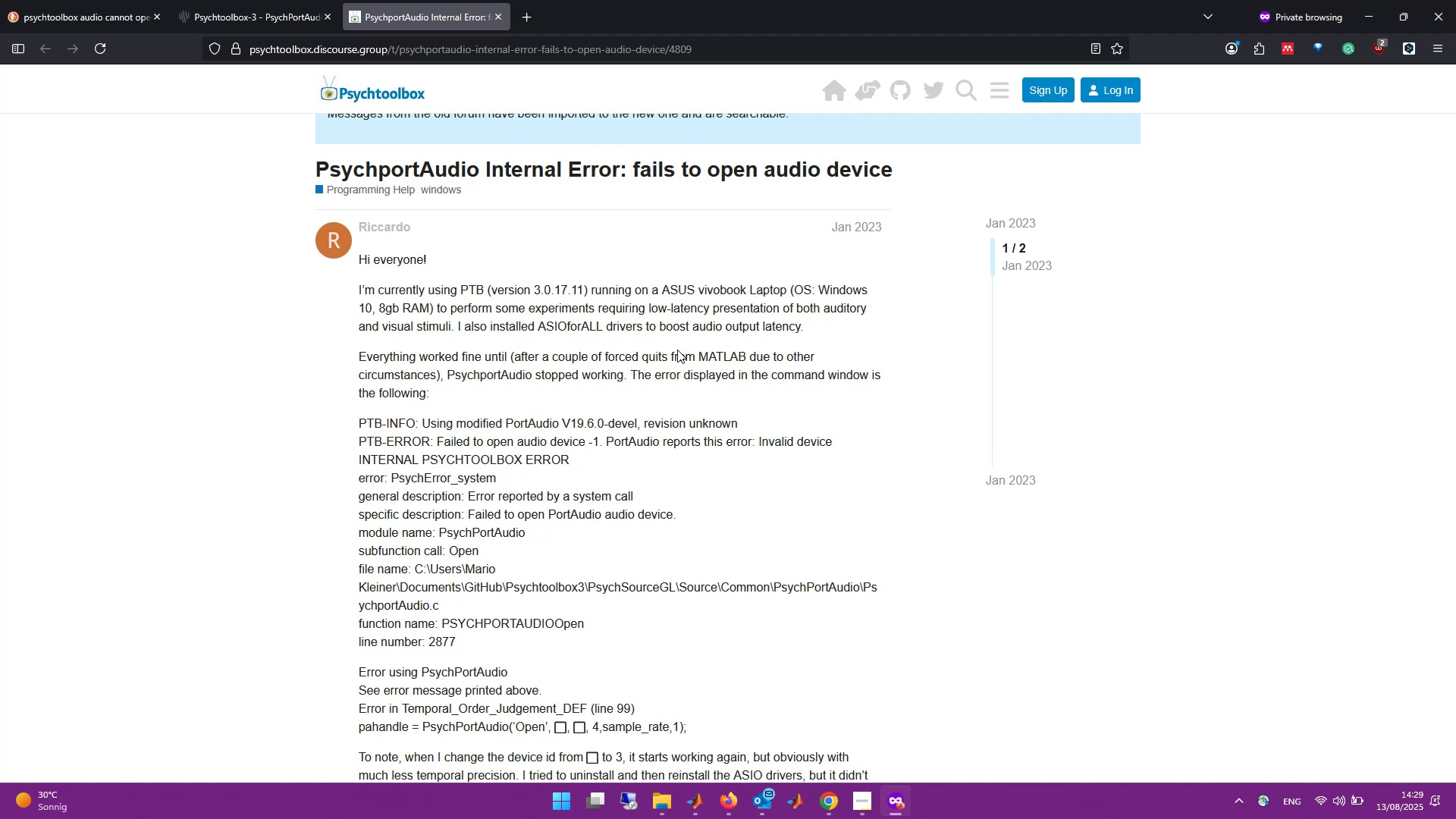 
wait(6.94)
 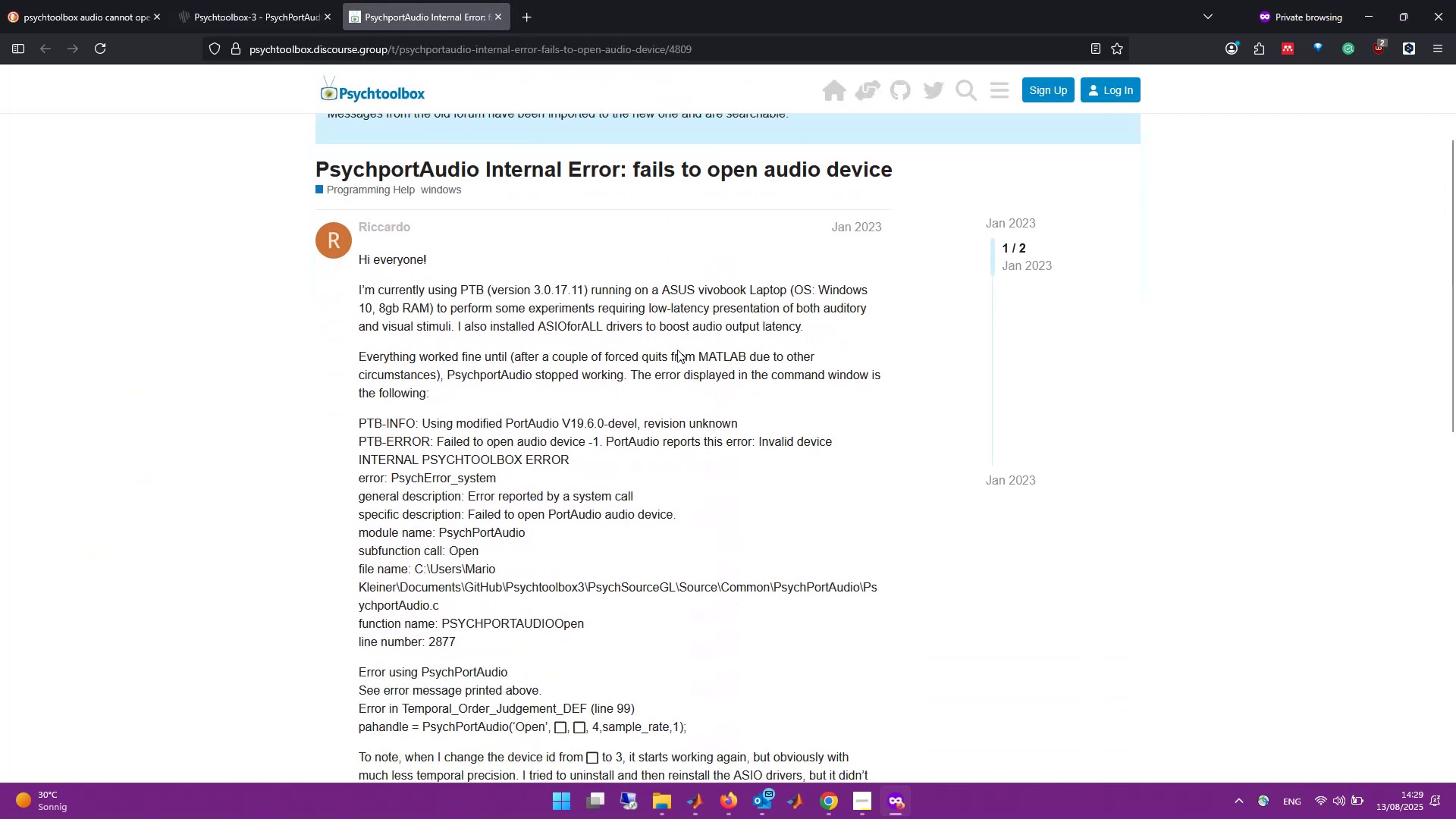 
scroll: coordinate [677, 350], scroll_direction: down, amount: 2.0
 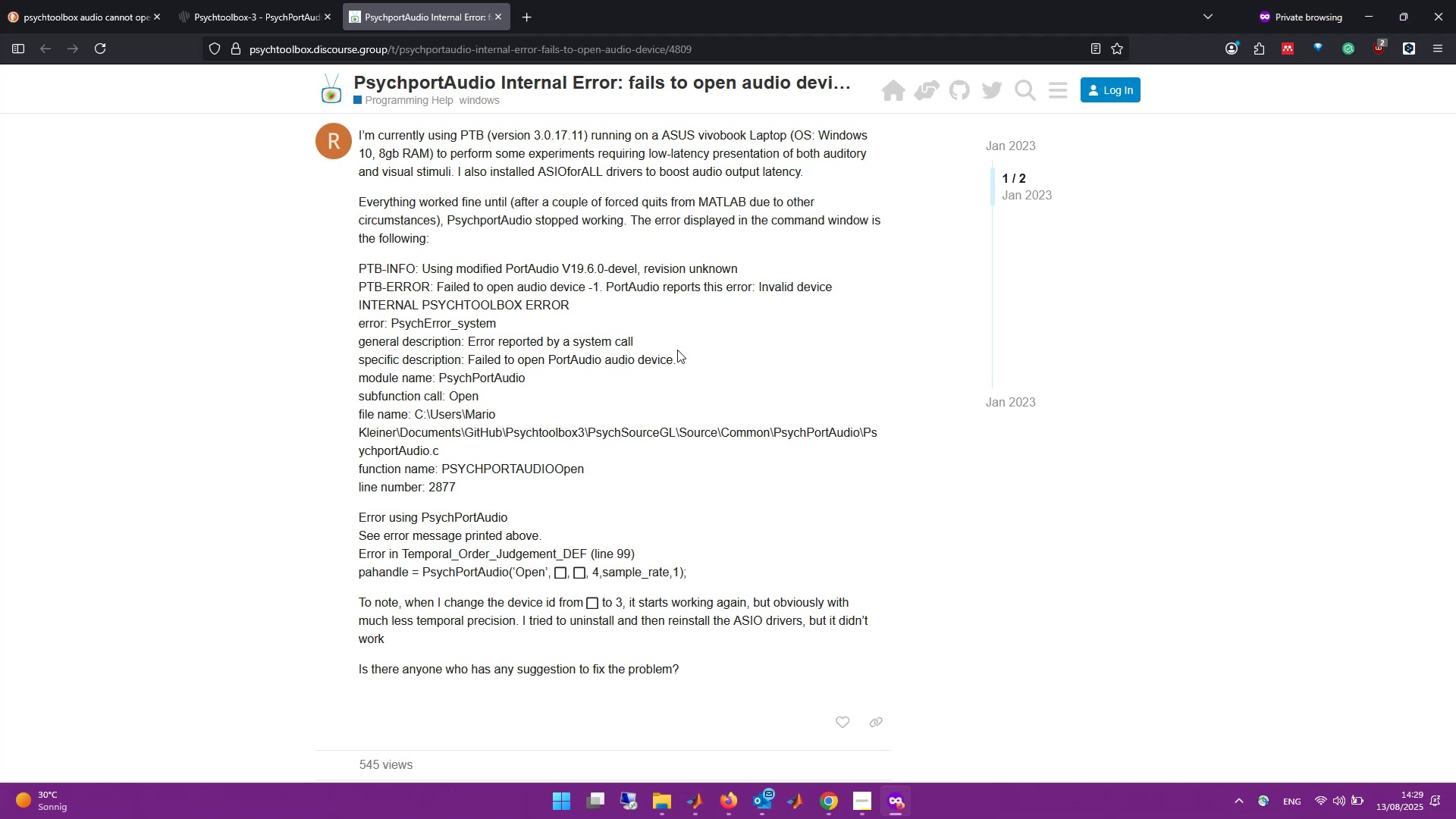 
wait(12.87)
 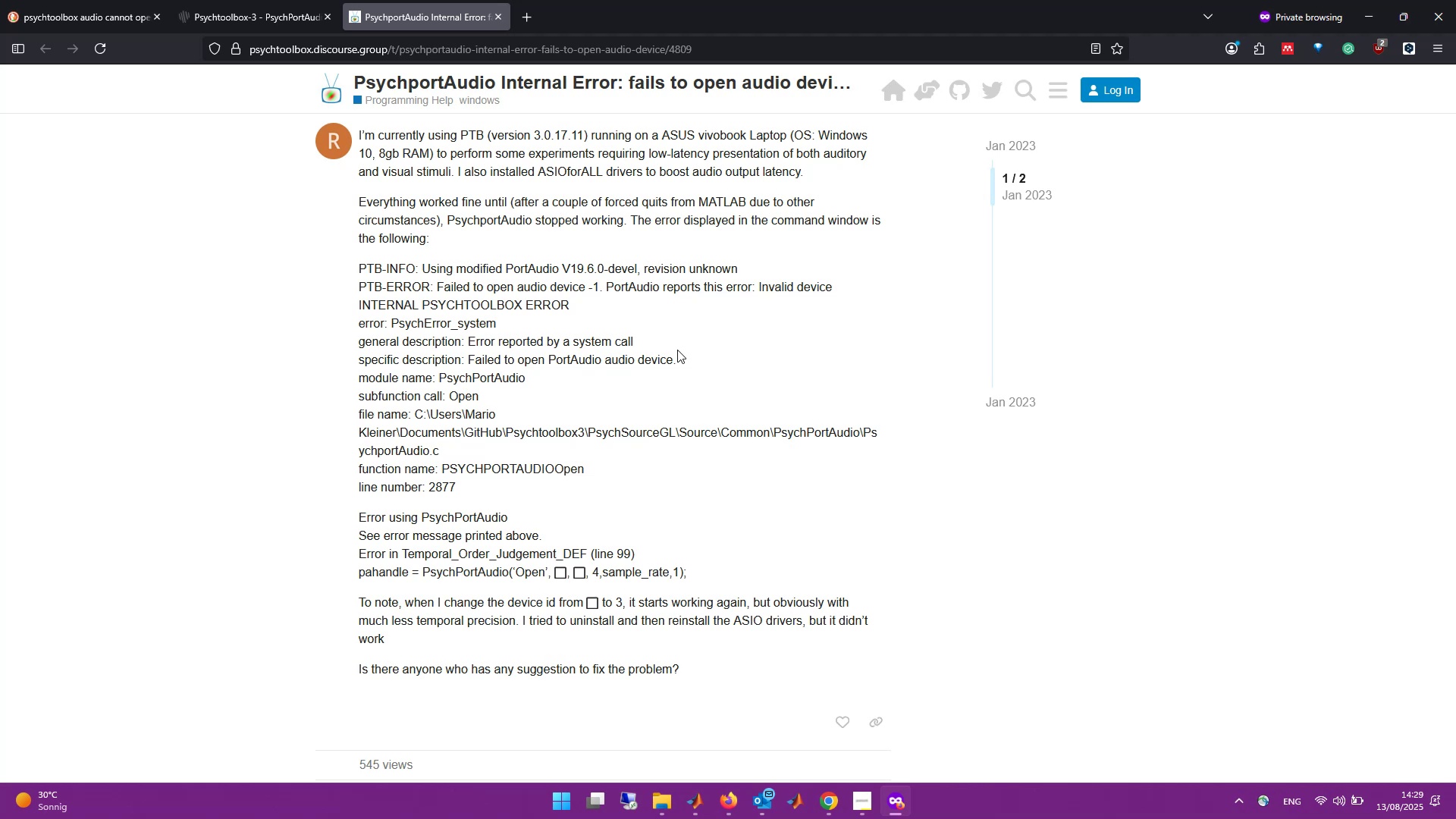 
scroll: coordinate [677, 350], scroll_direction: up, amount: 1.0
 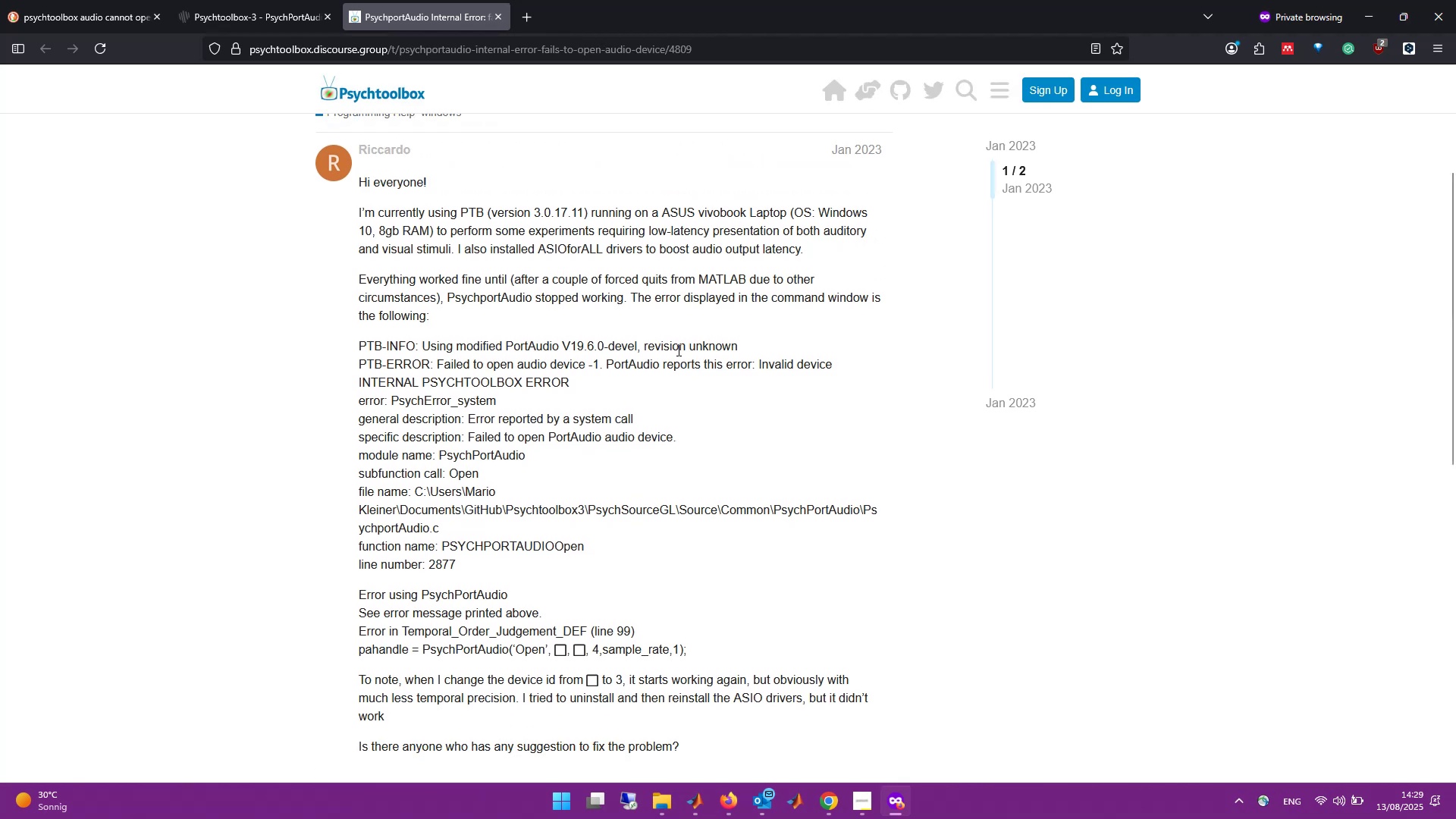 
scroll: coordinate [677, 350], scroll_direction: down, amount: 4.0
 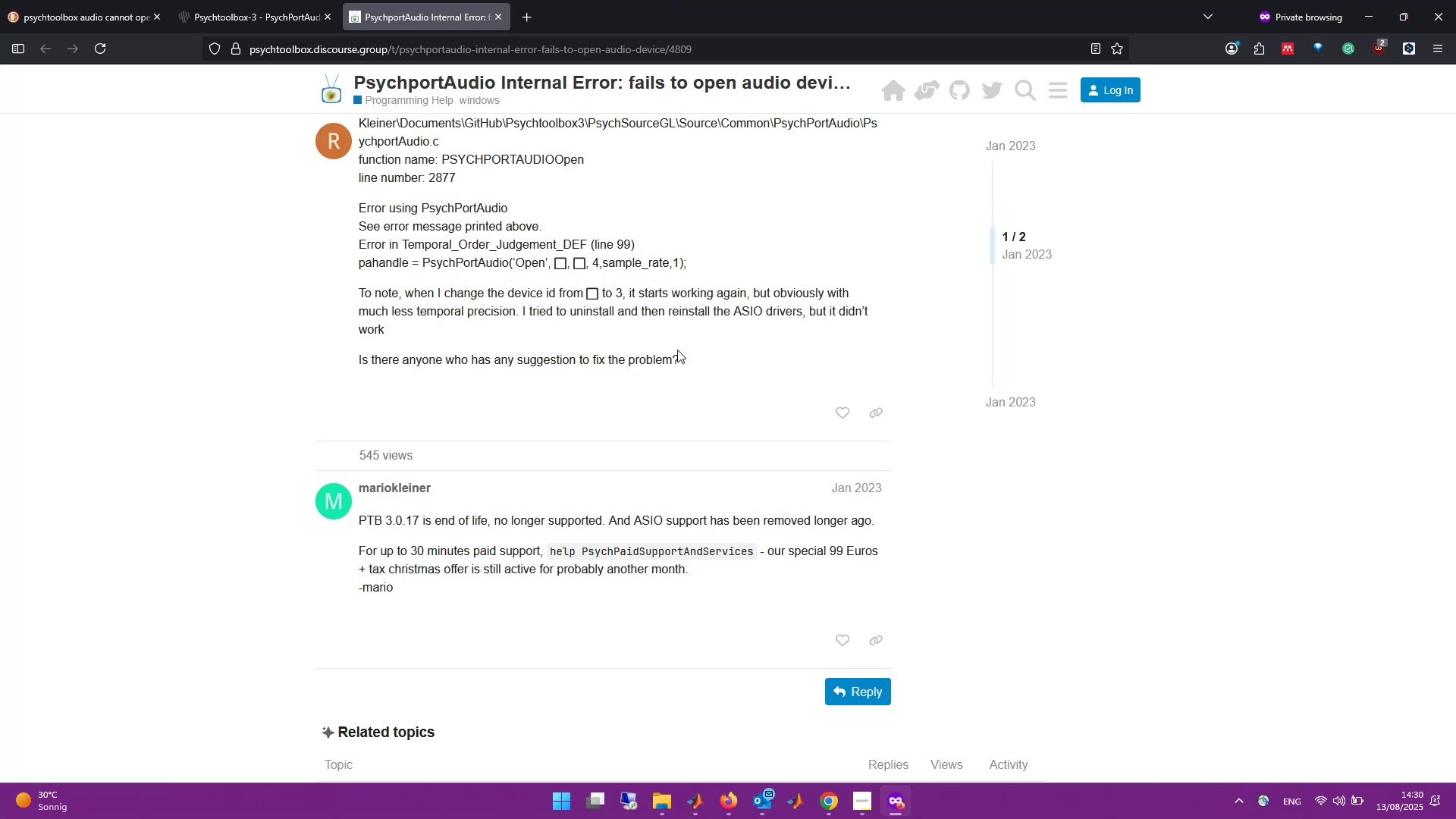 
wait(10.06)
 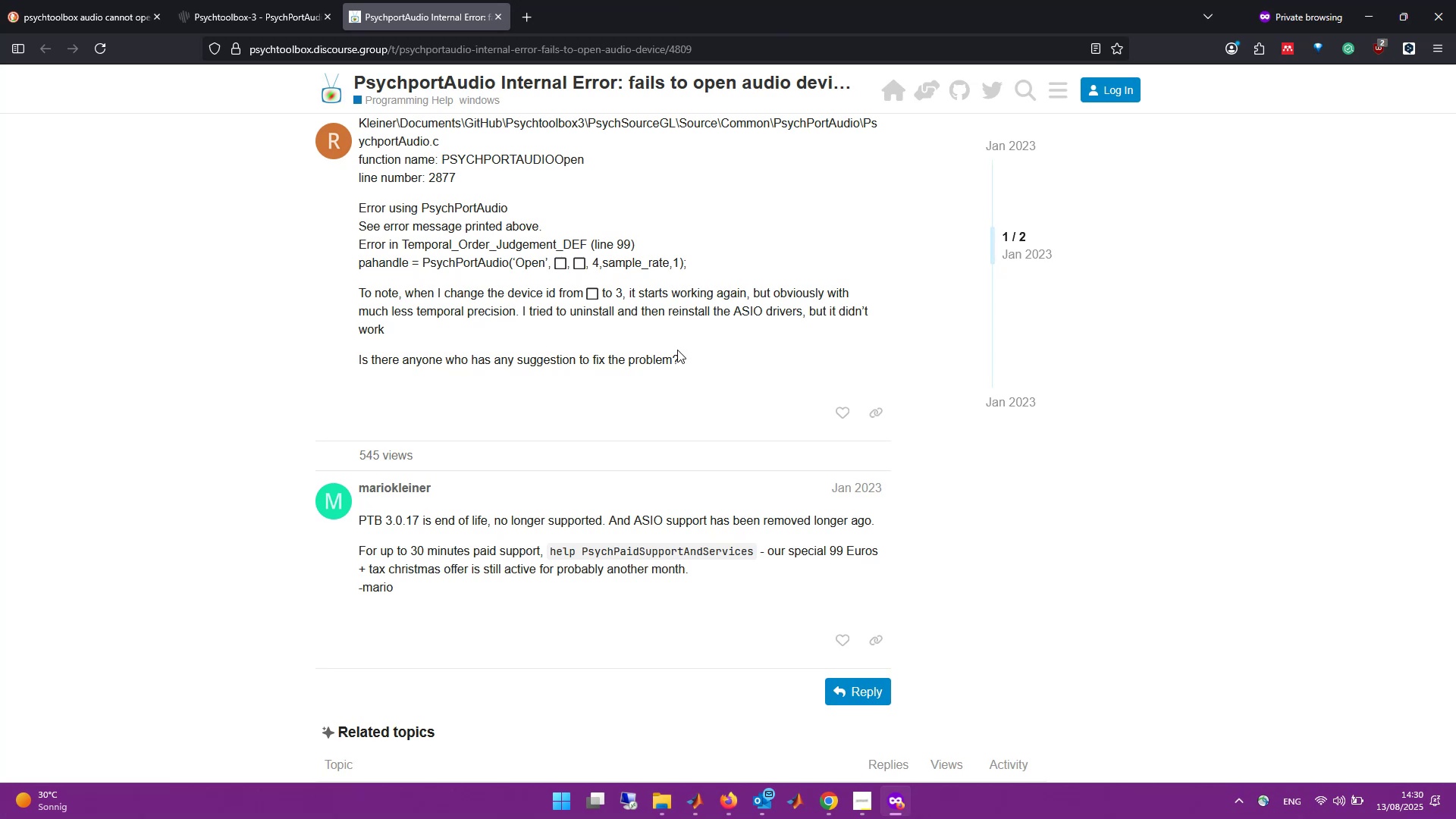 
scroll: coordinate [870, 560], scroll_direction: down, amount: 3.0
 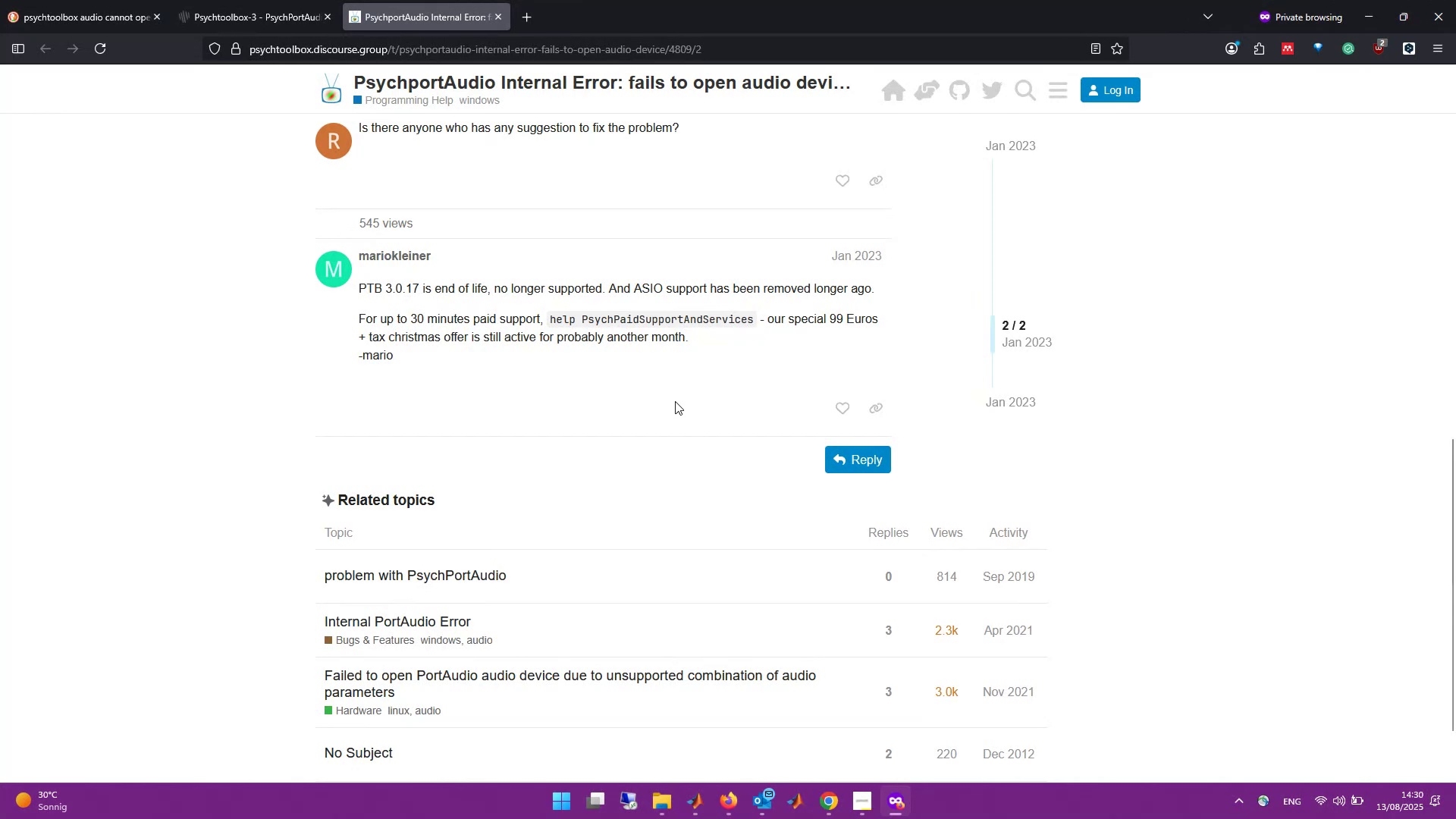 
scroll: coordinate [675, 401], scroll_direction: up, amount: 1.0
 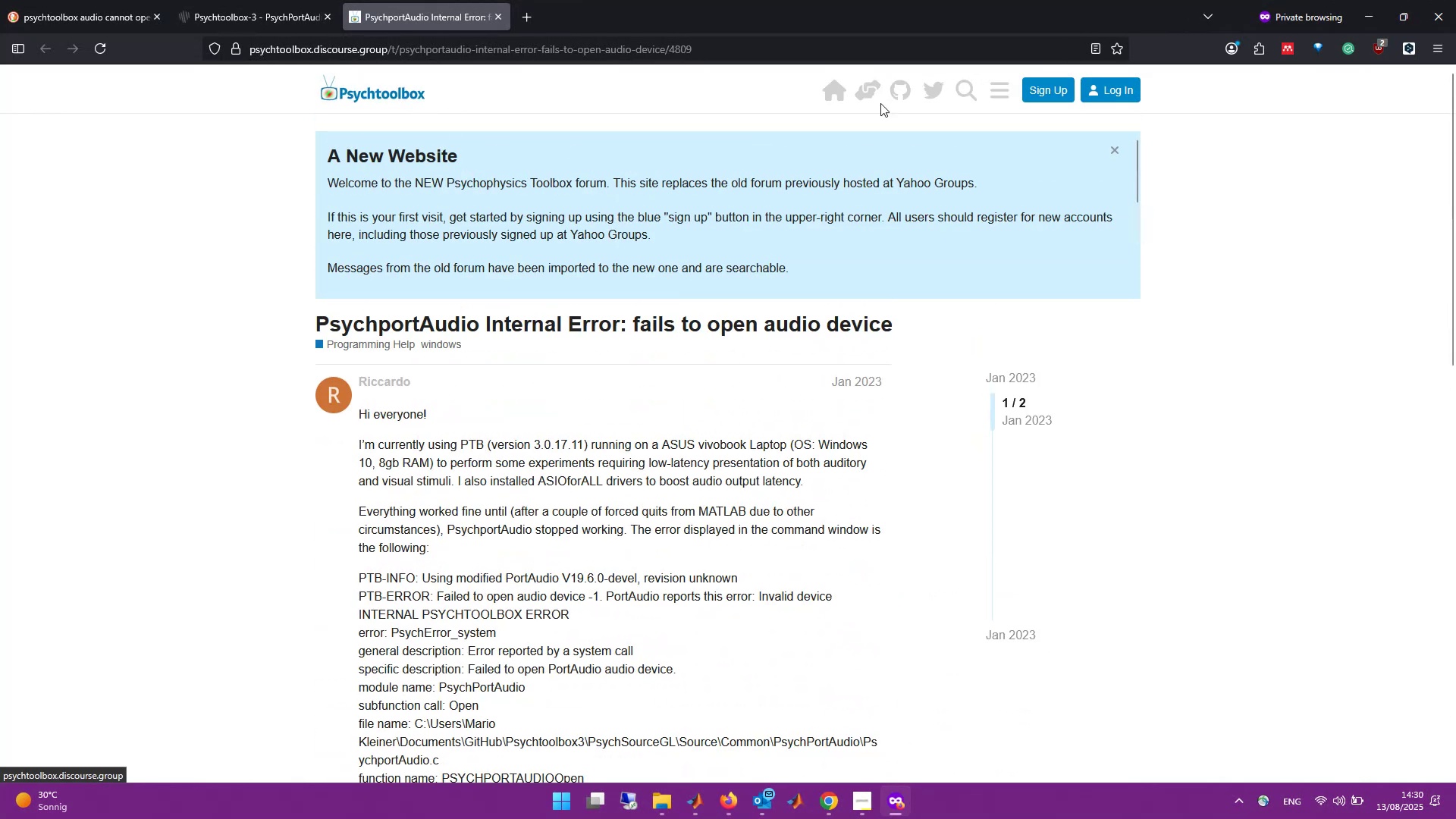 
left_click([1371, 10])
 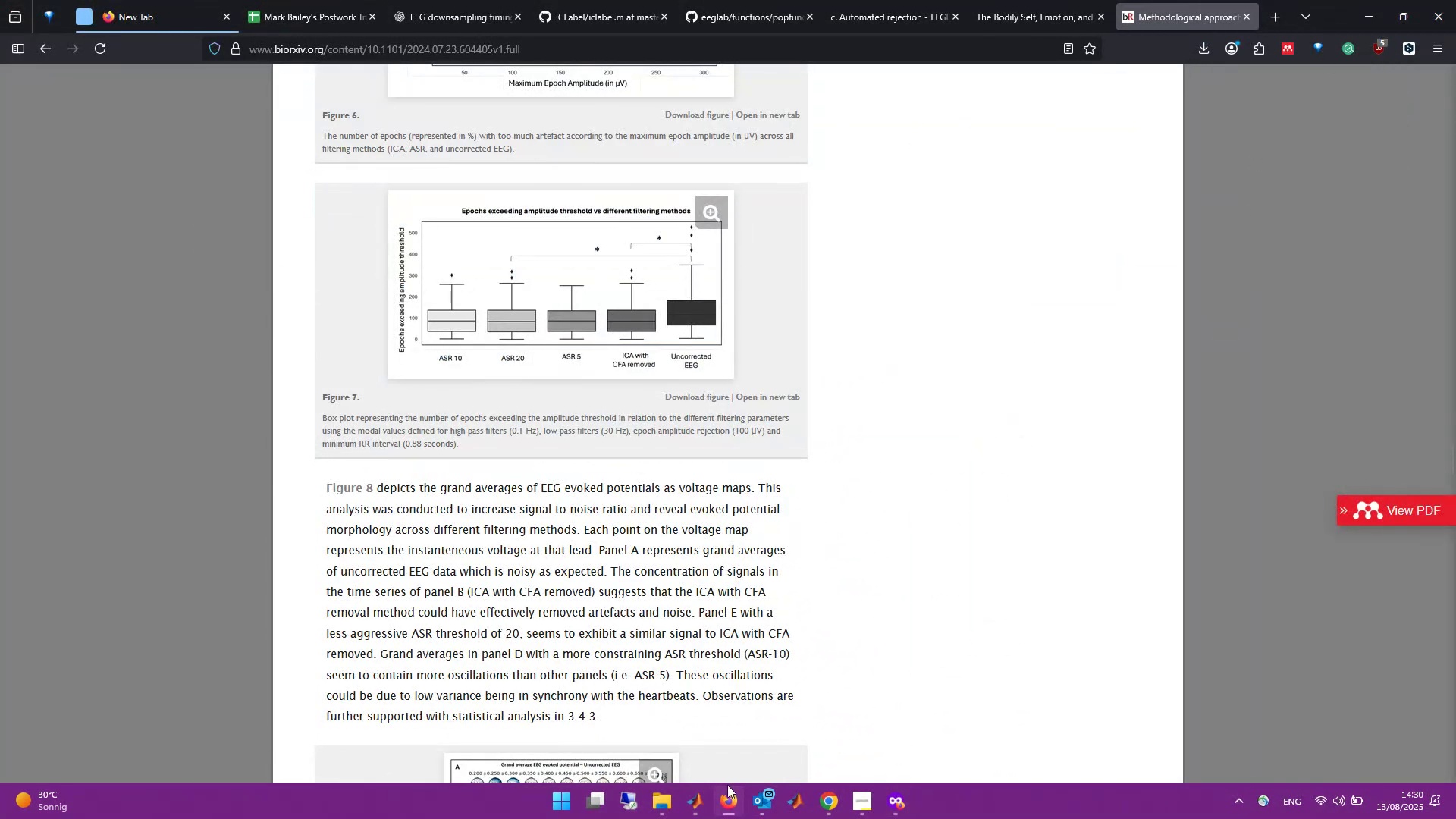 
left_click([704, 802])
 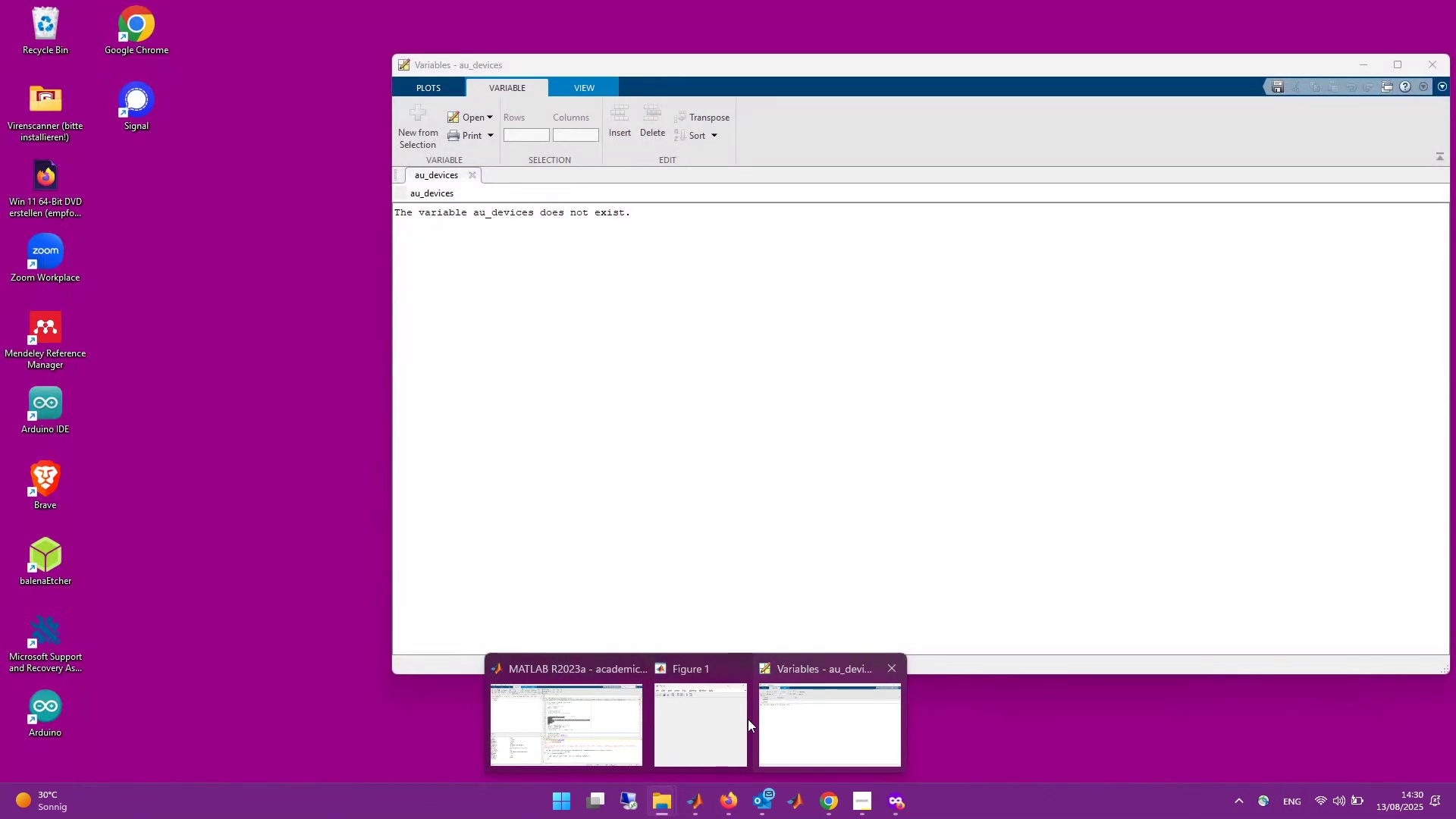 
left_click([633, 719])
 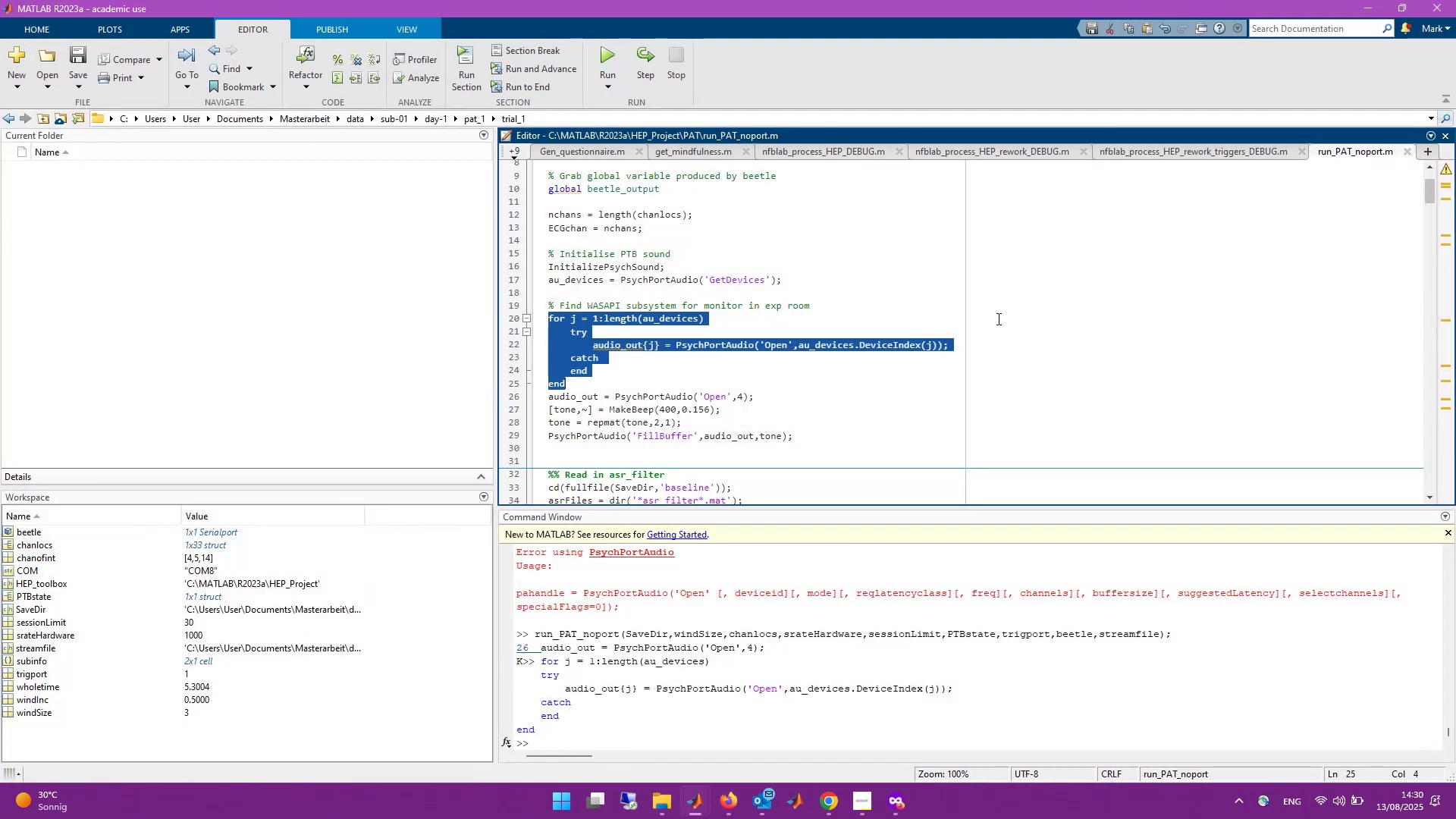 
left_click([1436, 0])
 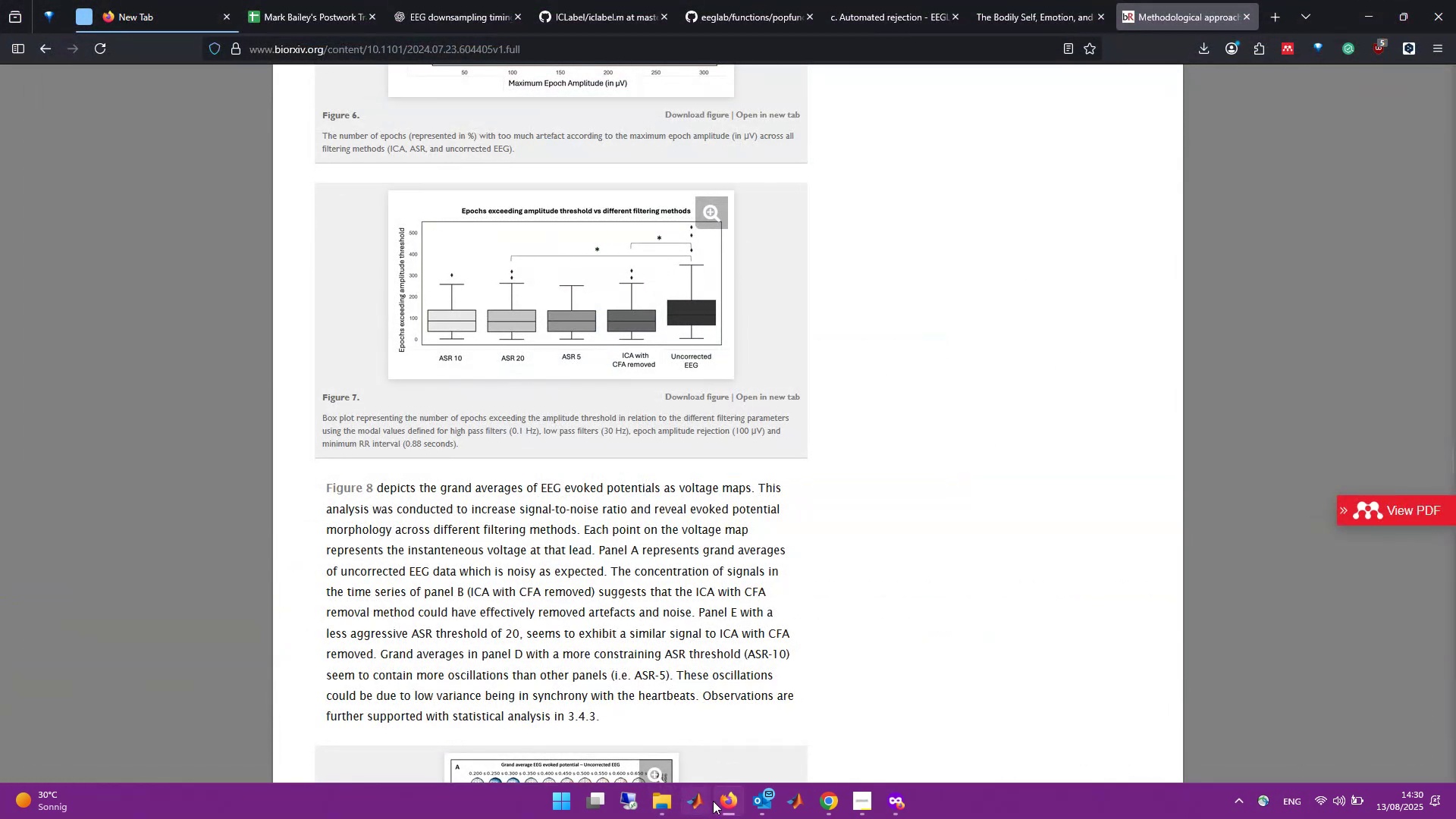 
left_click([704, 804])
 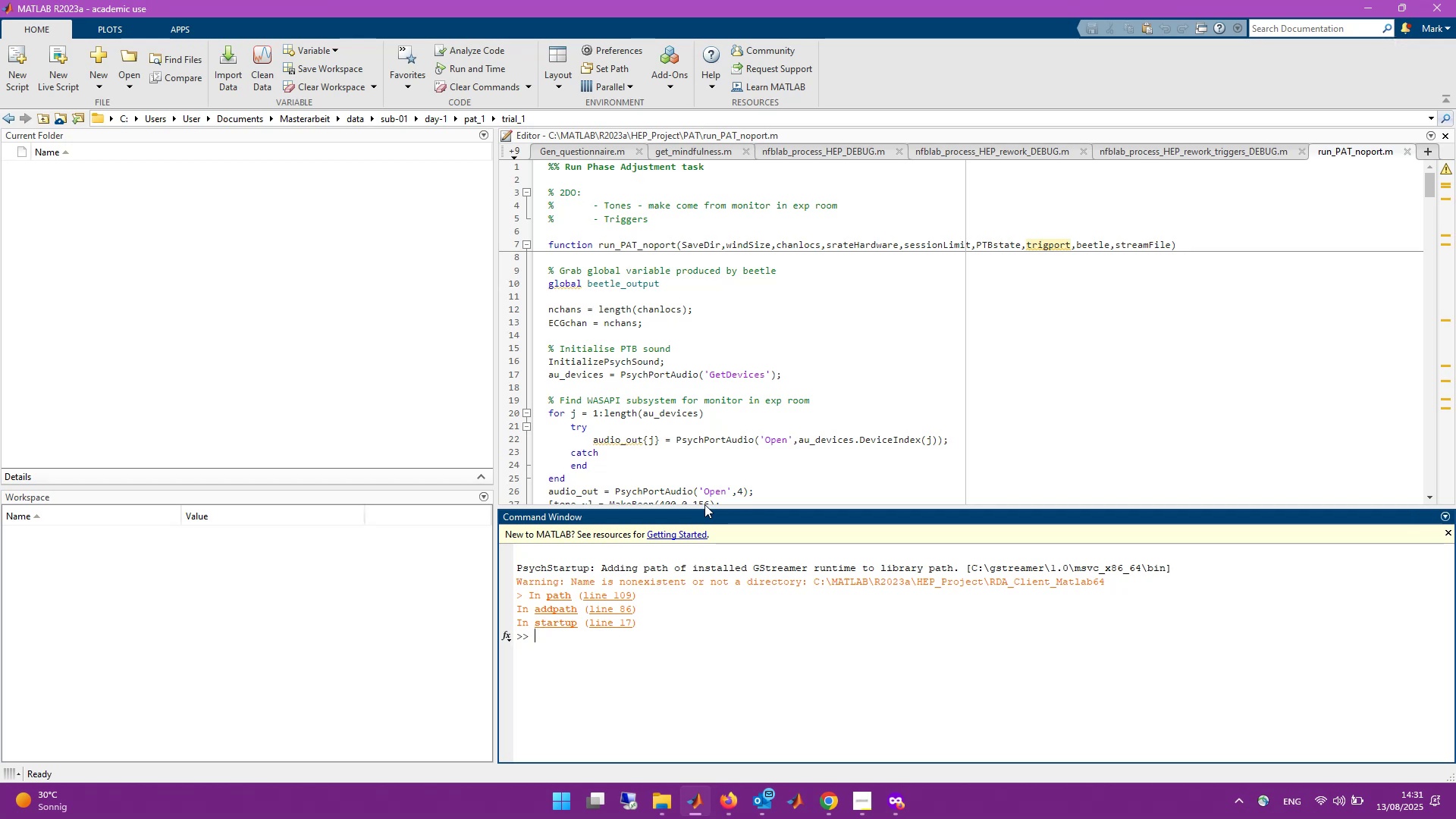 
wait(65.26)
 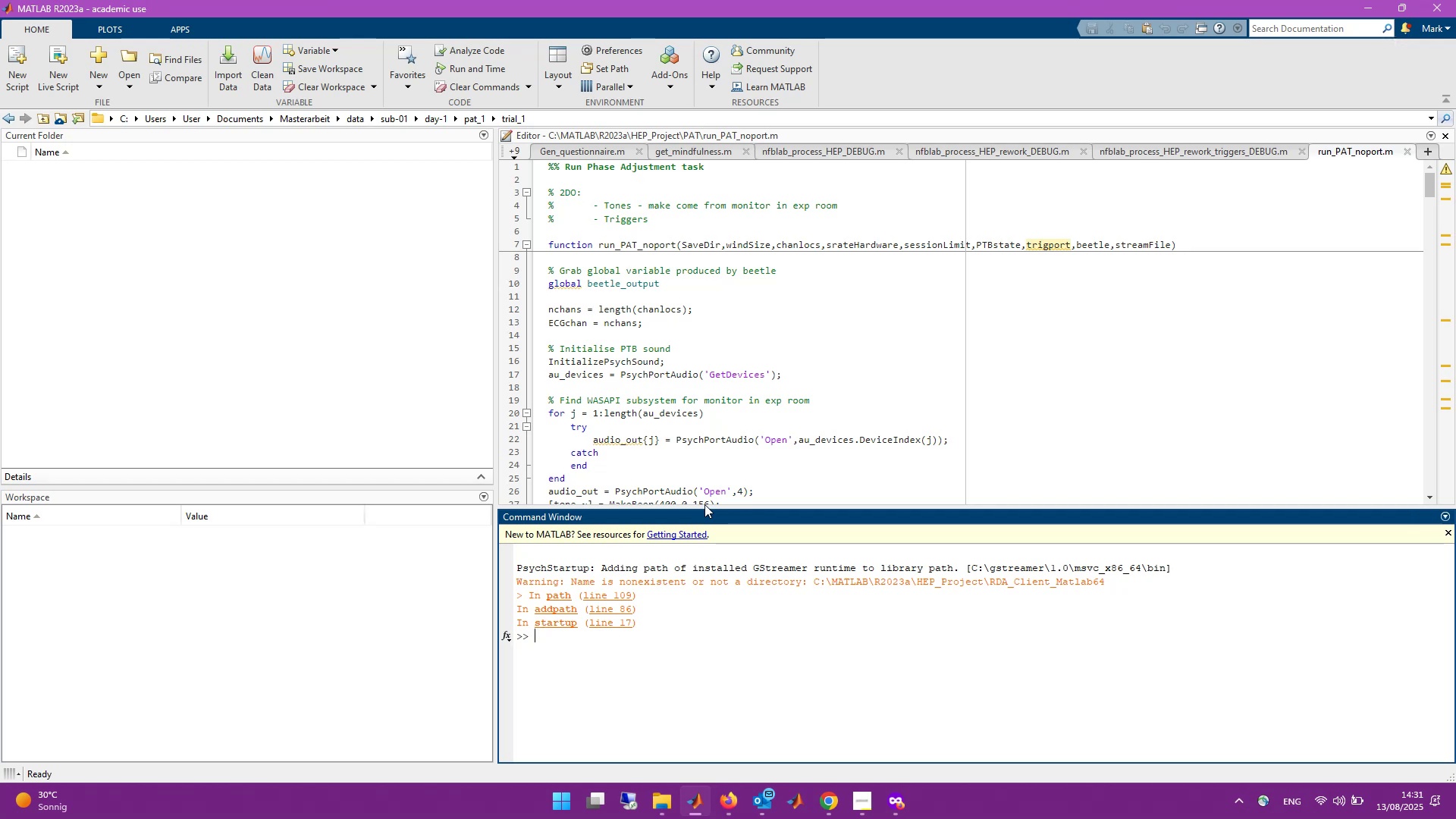 
left_click([240, 244])
 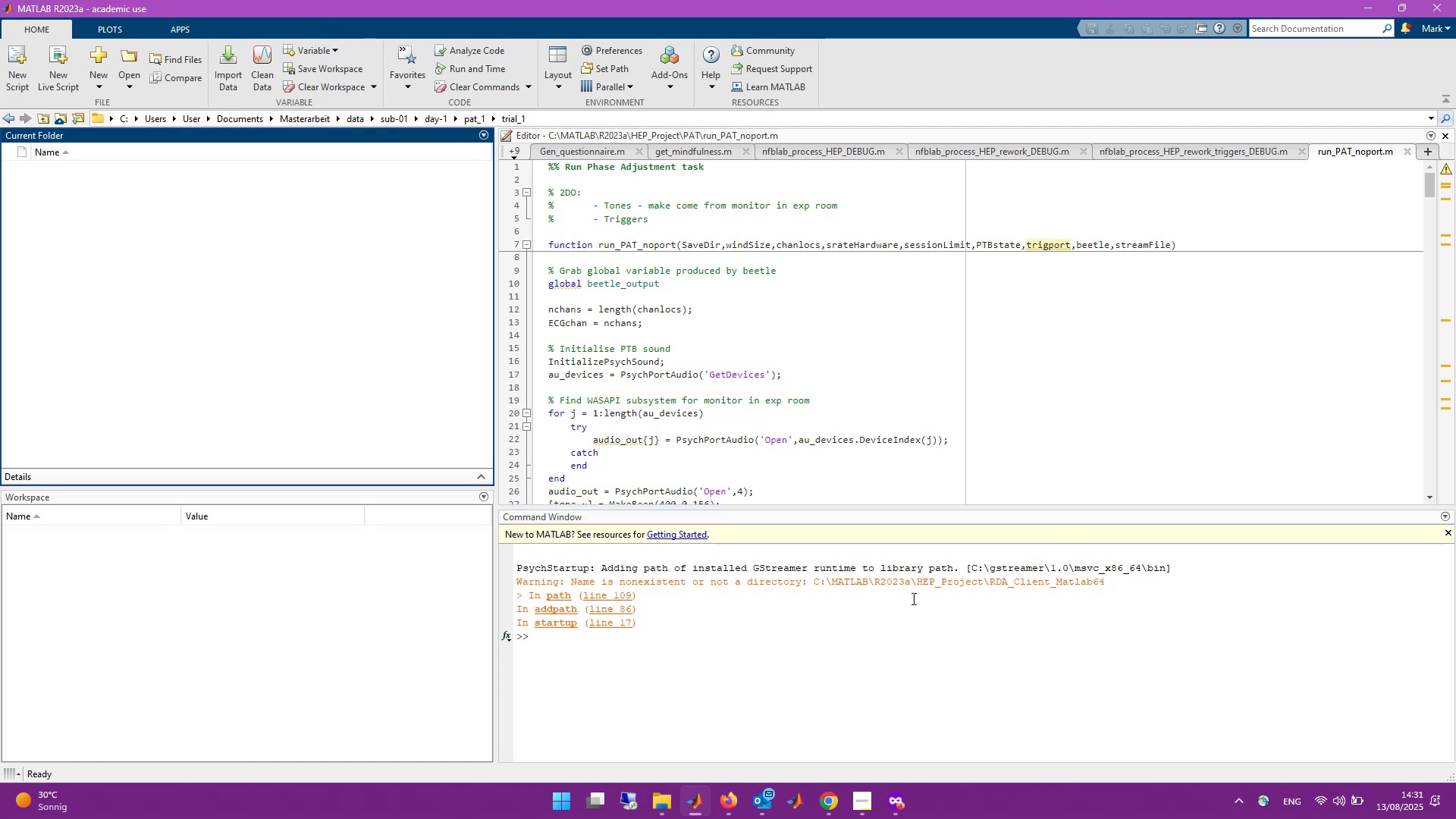 
wait(8.53)
 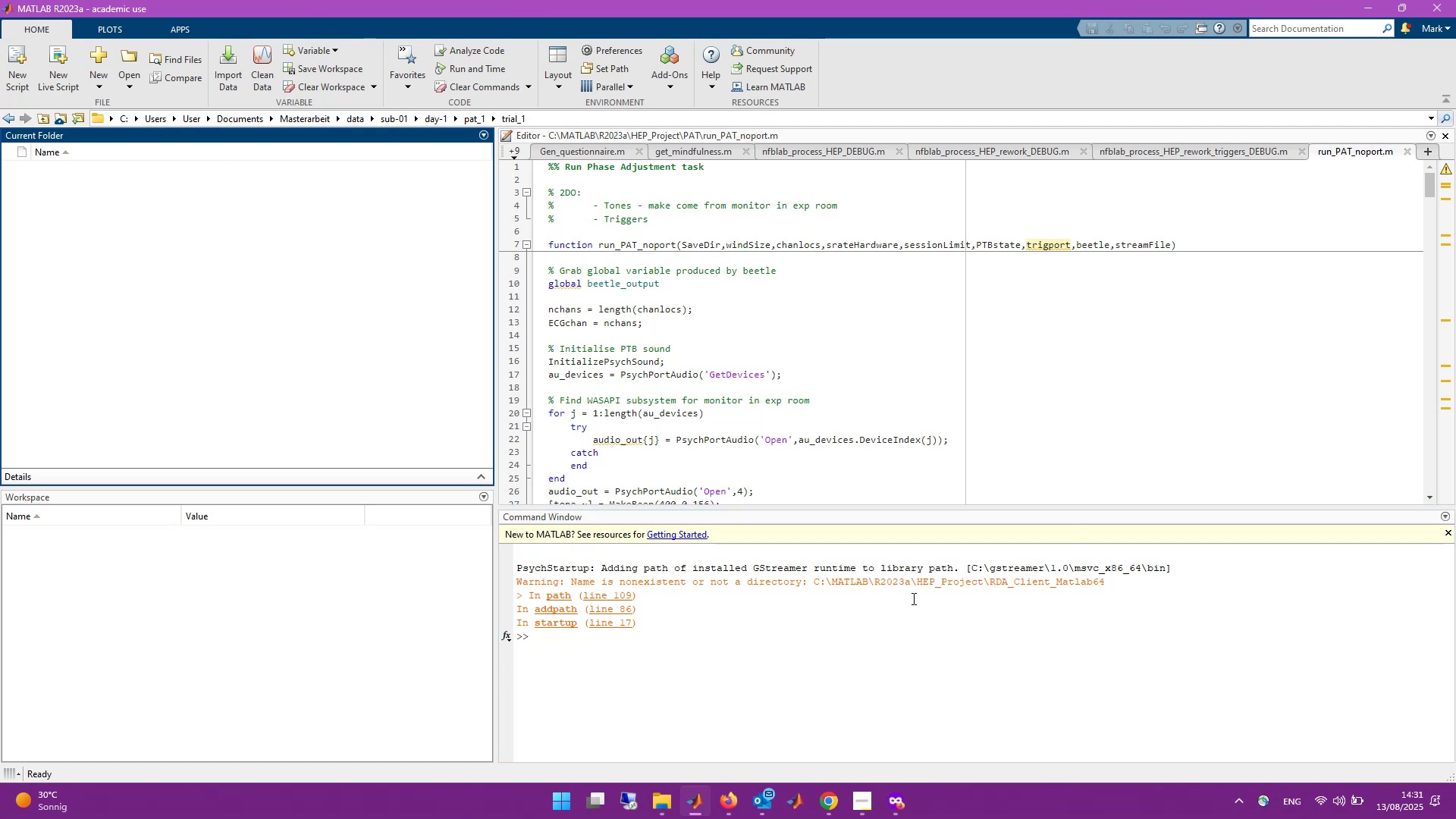 
scroll: coordinate [733, 334], scroll_direction: down, amount: 1.0
 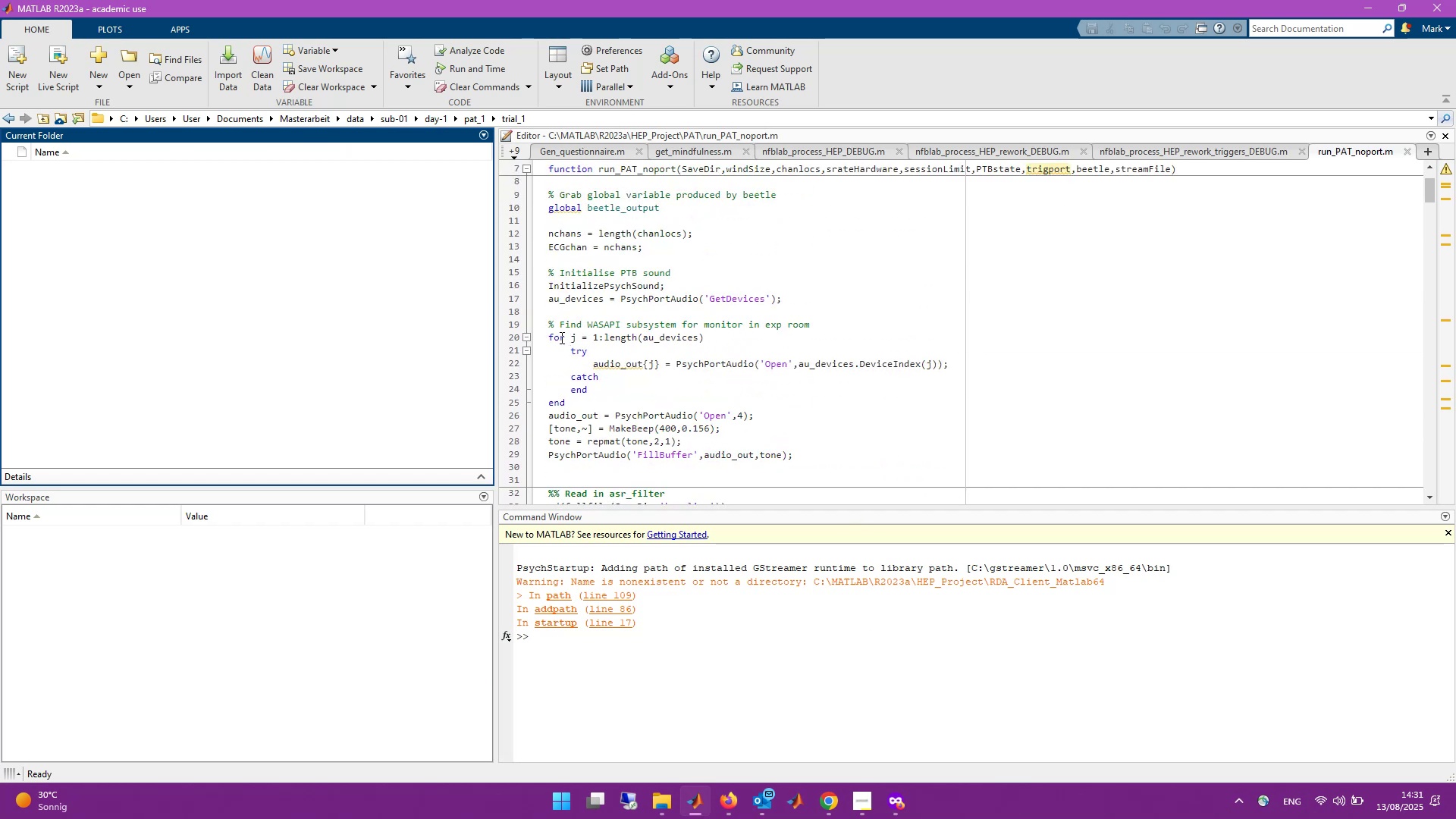 
left_click_drag(start_coordinate=[549, 335], to_coordinate=[623, 397])
 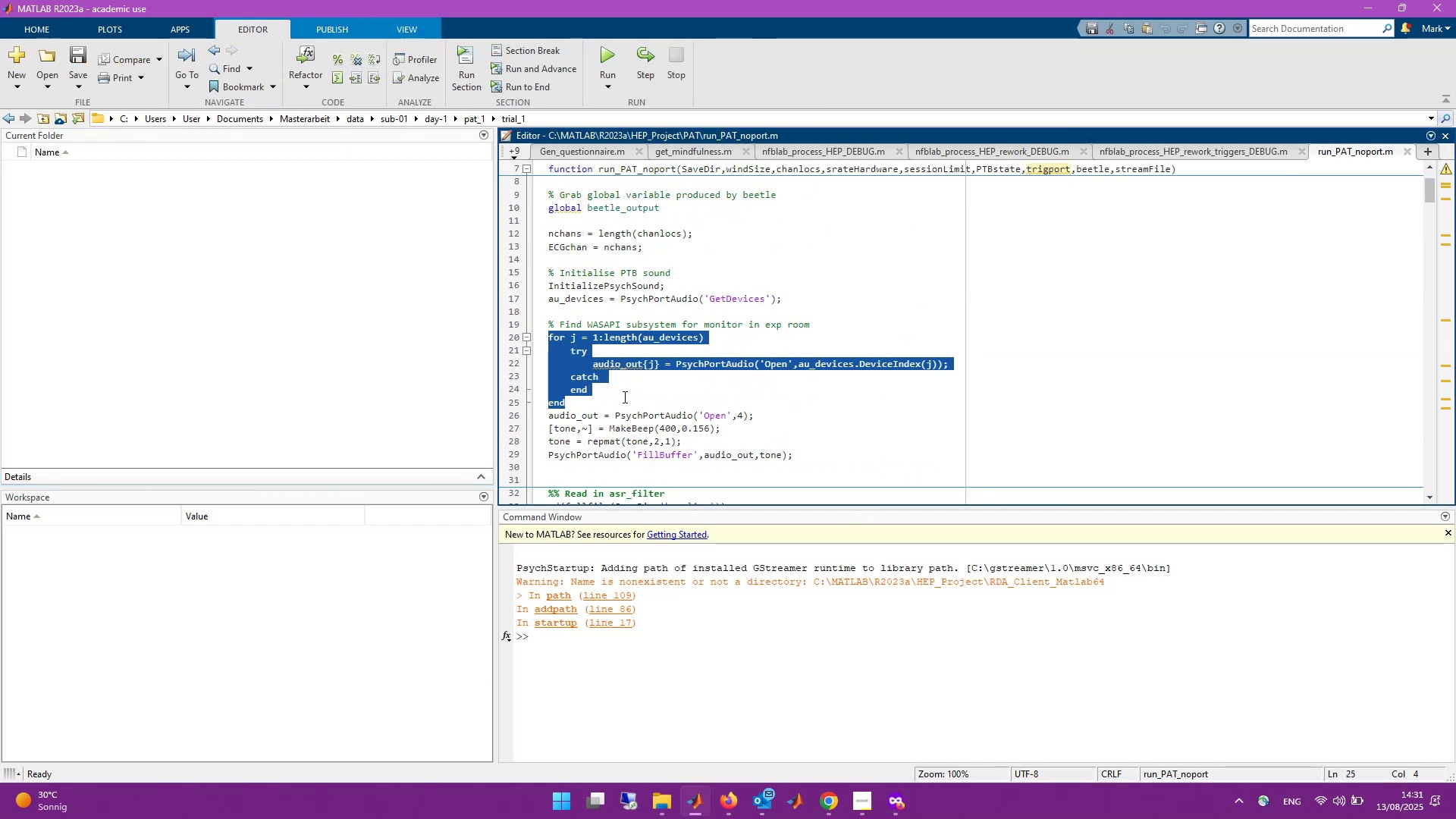 
key(Control+R)
 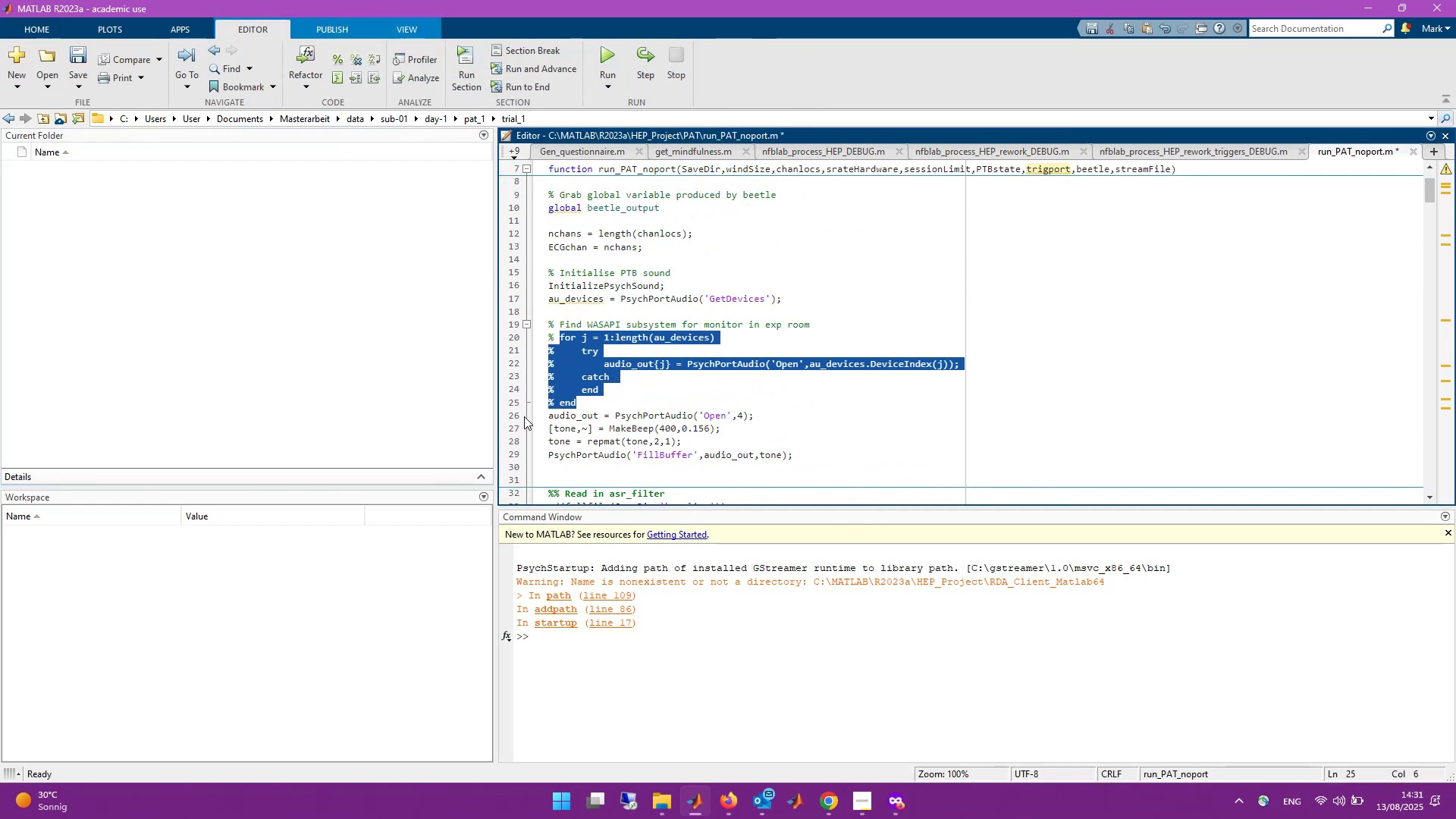 
left_click([513, 413])
 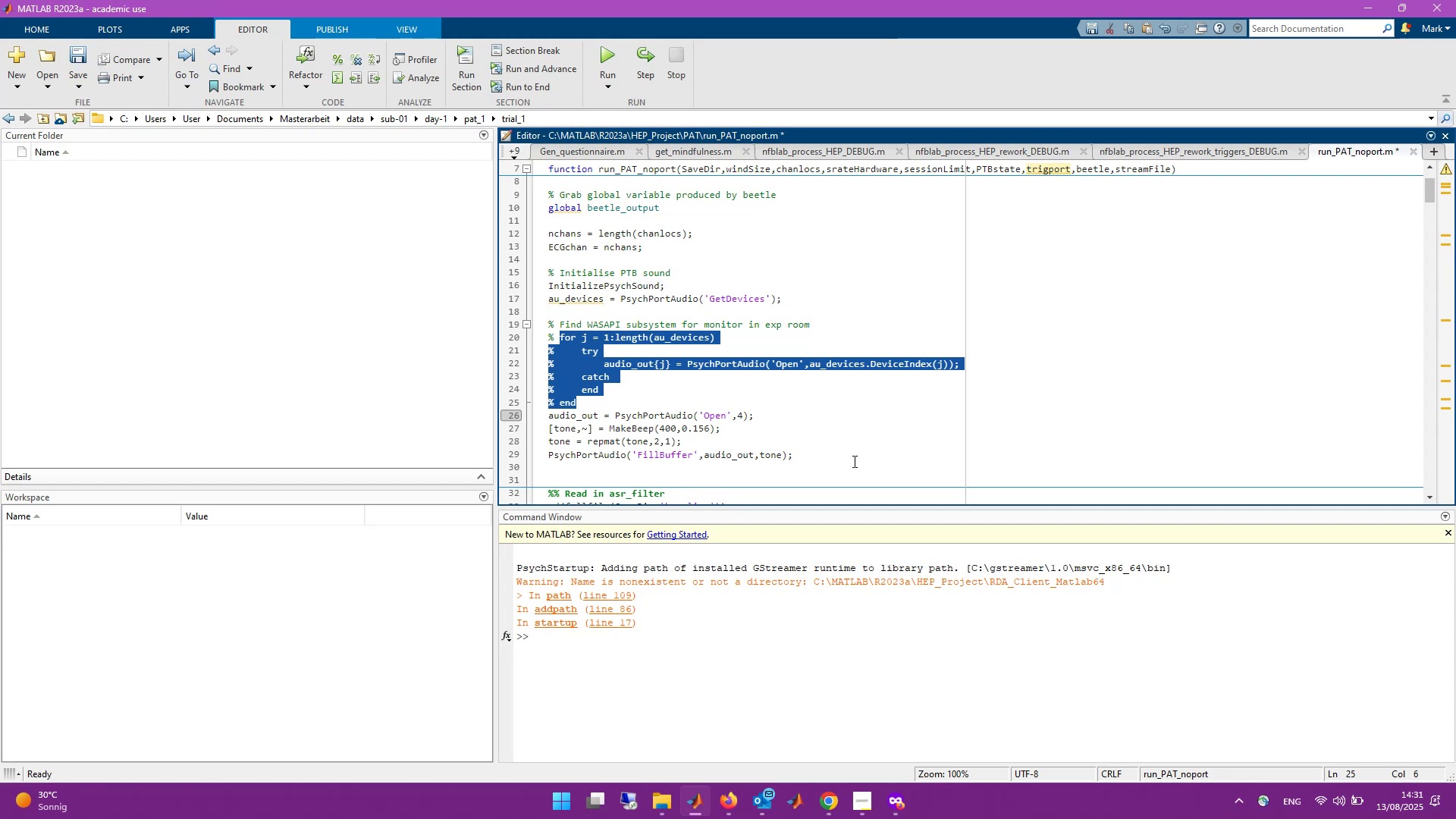 
key(Control+S)
 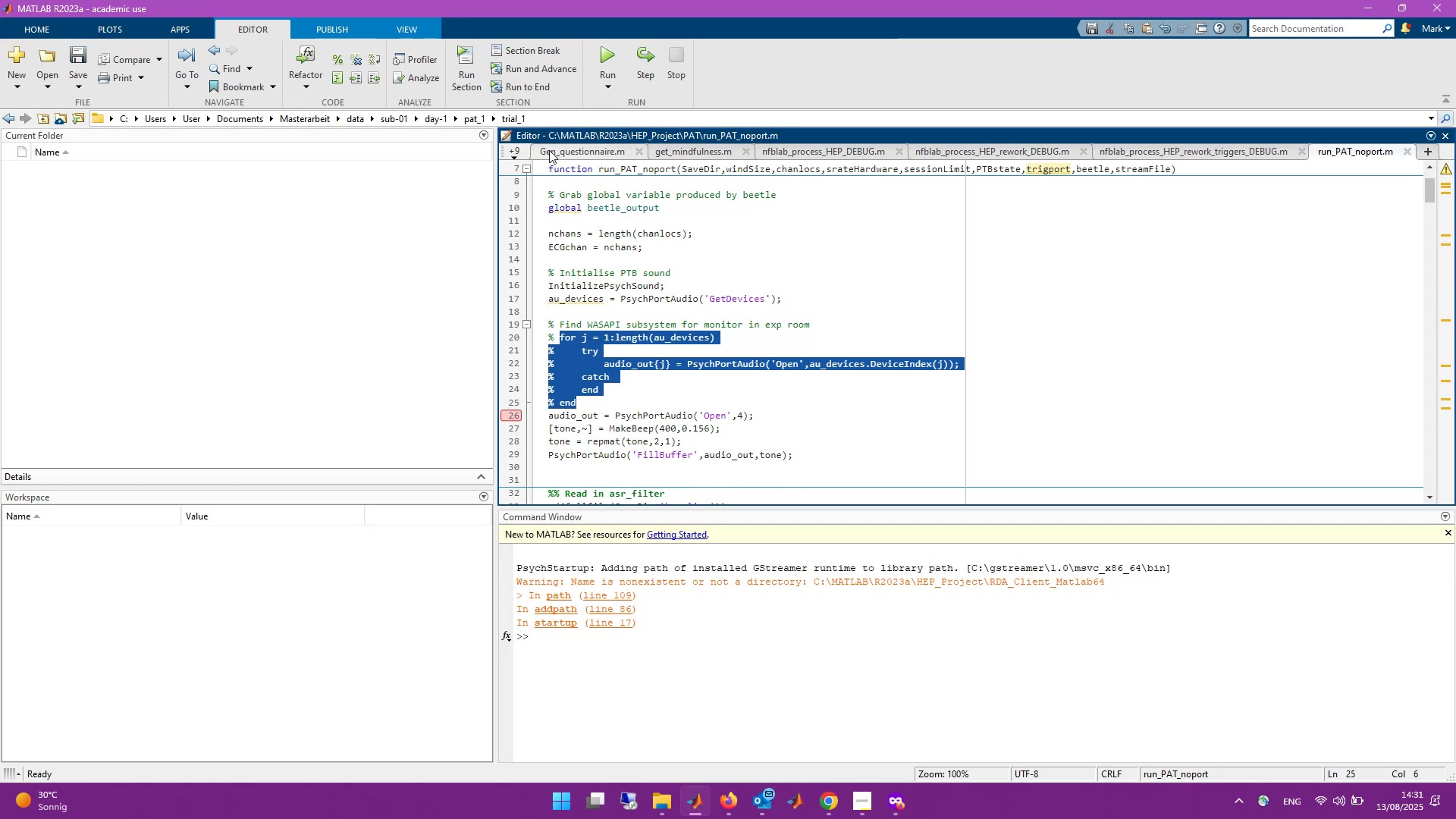 
left_click([516, 152])
 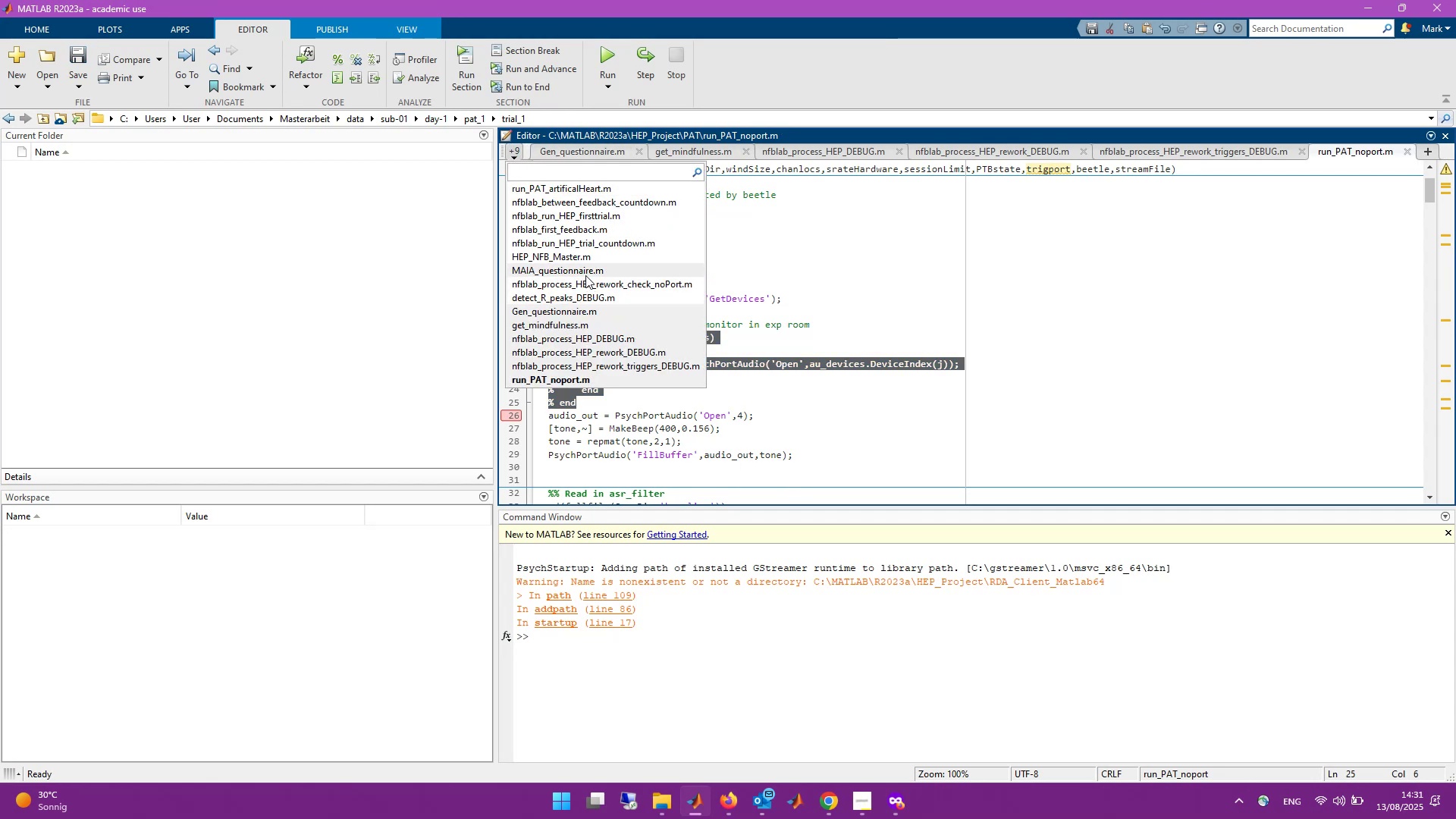 
left_click([584, 260])
 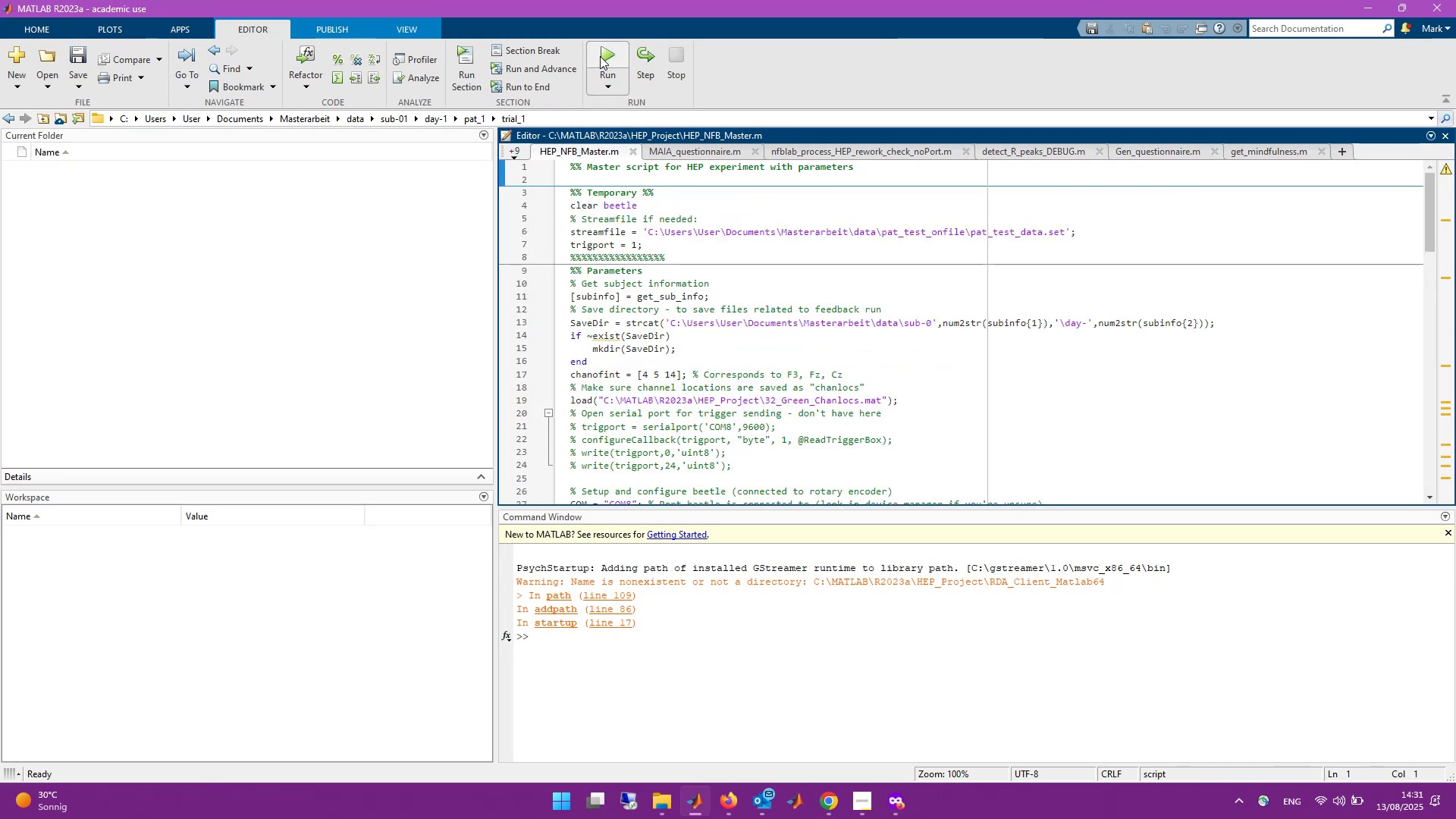 
left_click([600, 56])
 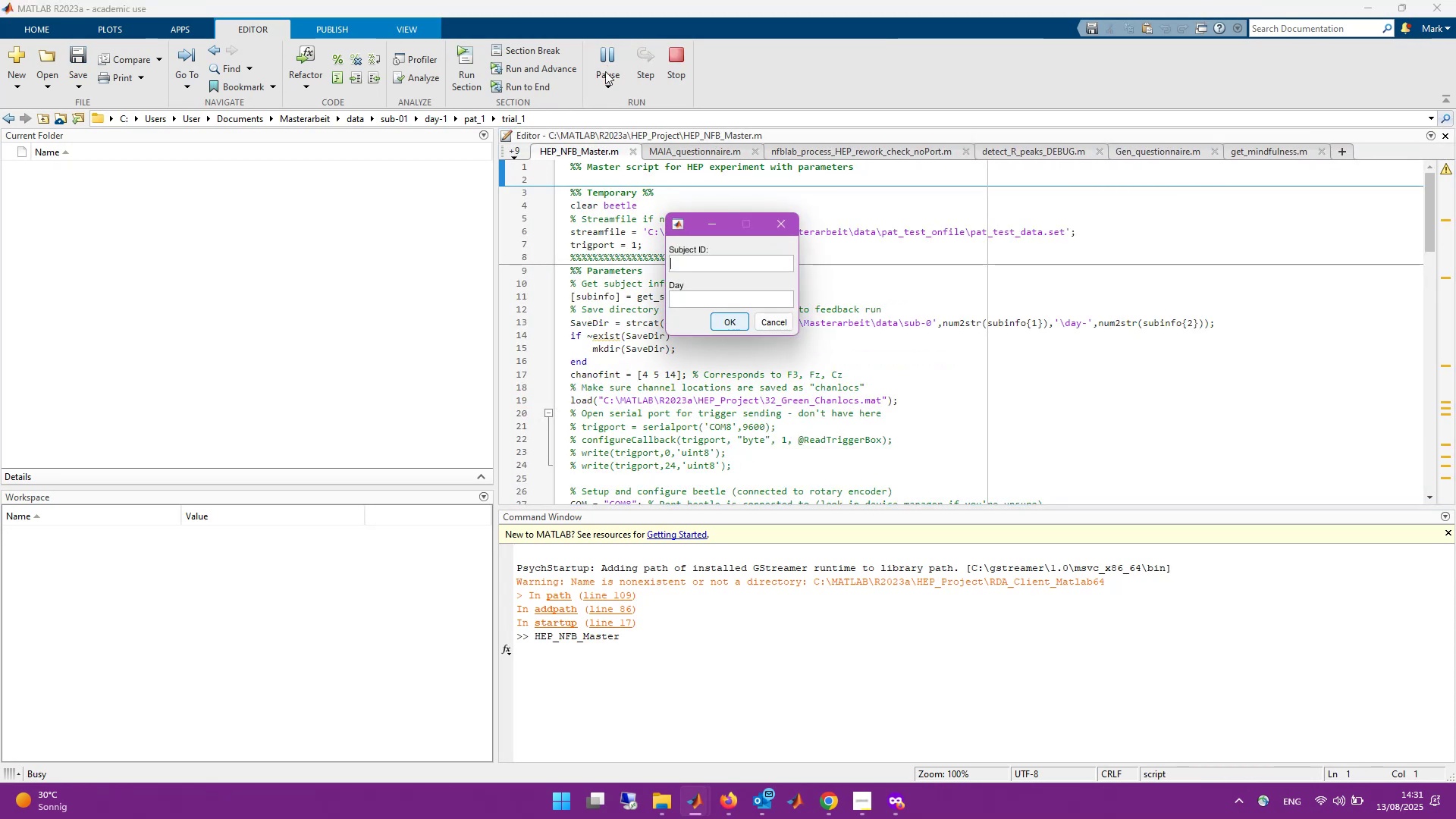 
key(Numpad1)
 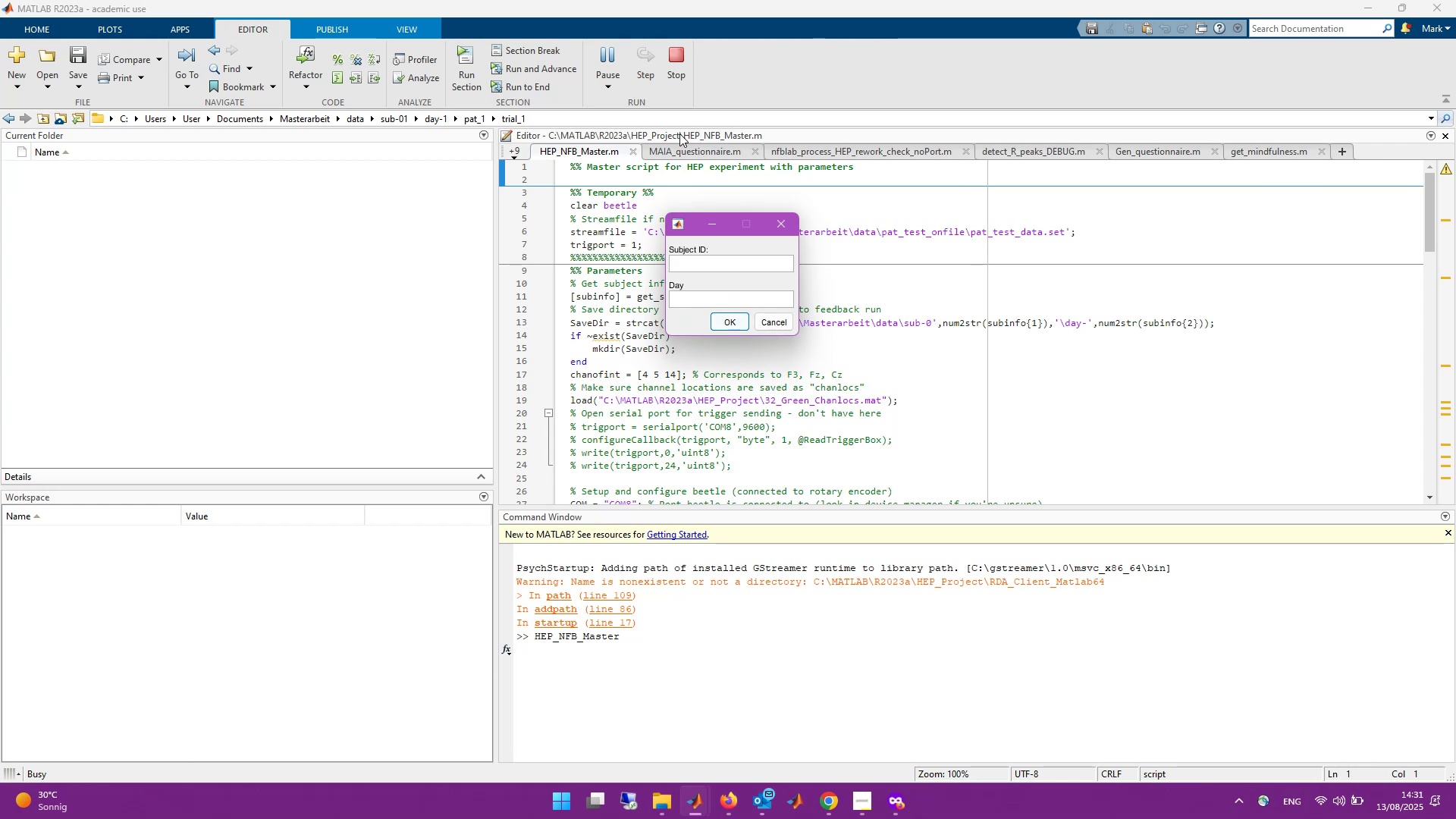 
key(Tab)
 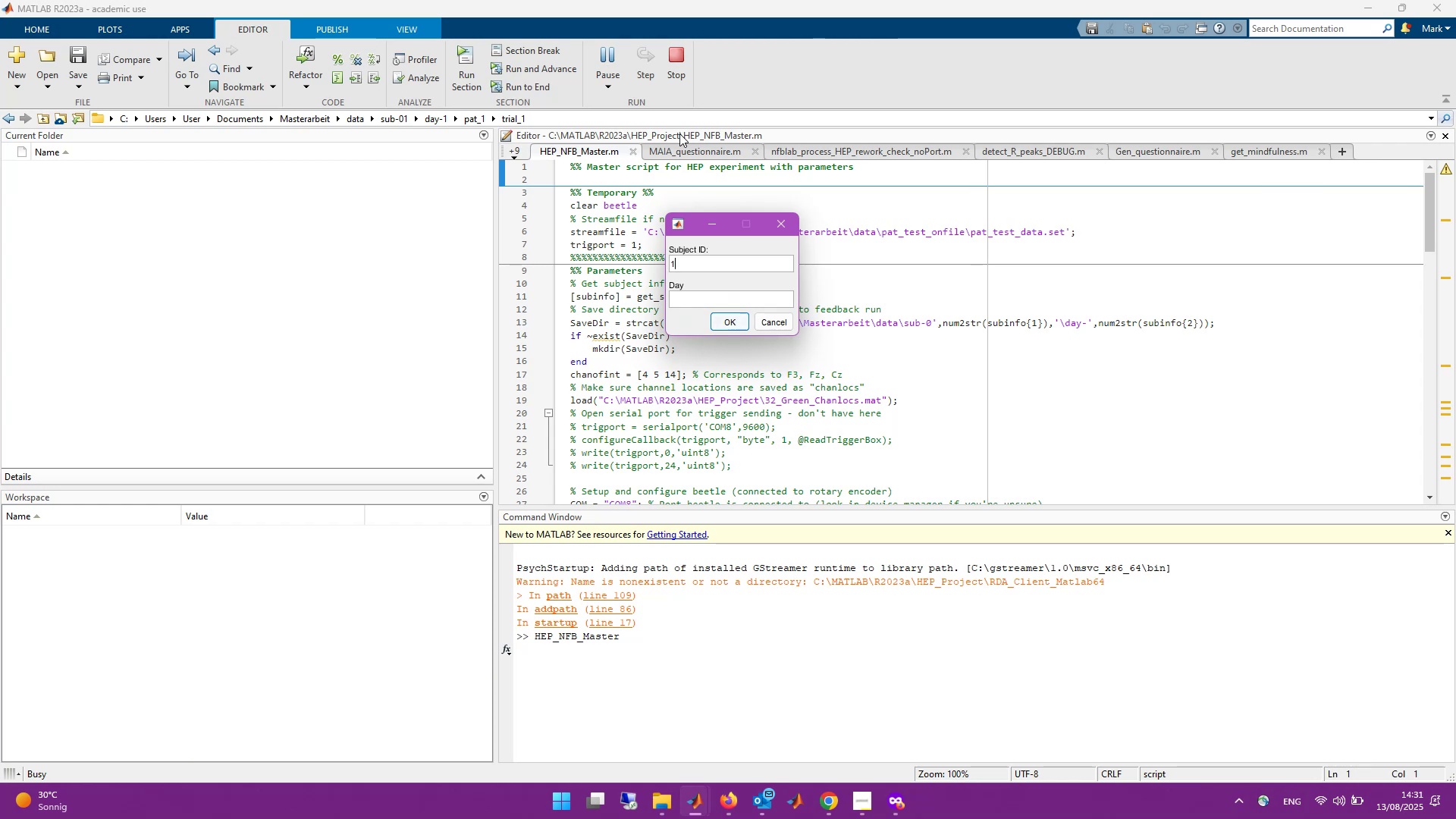 
key(Numpad1)
 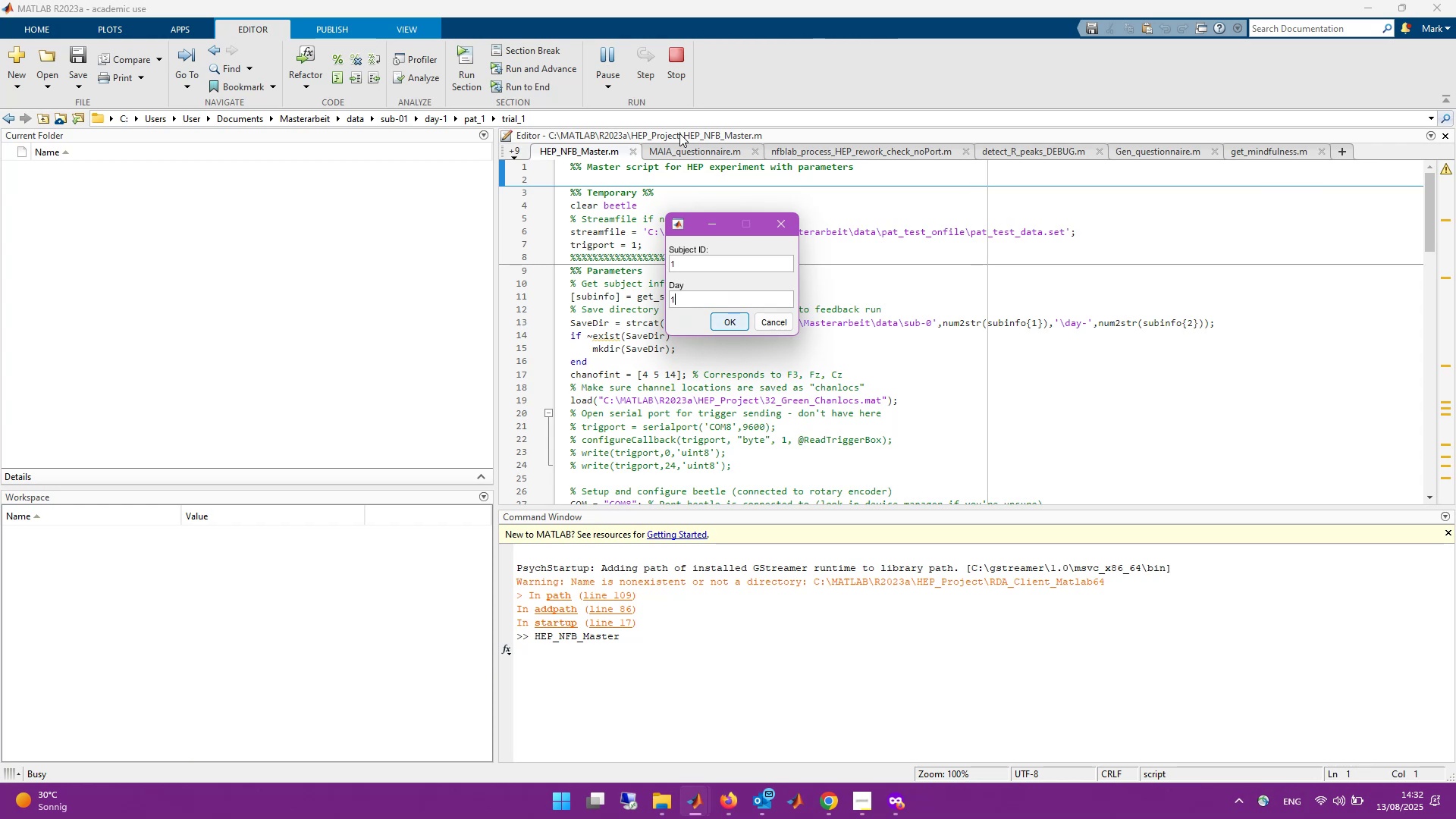 
key(Enter)
 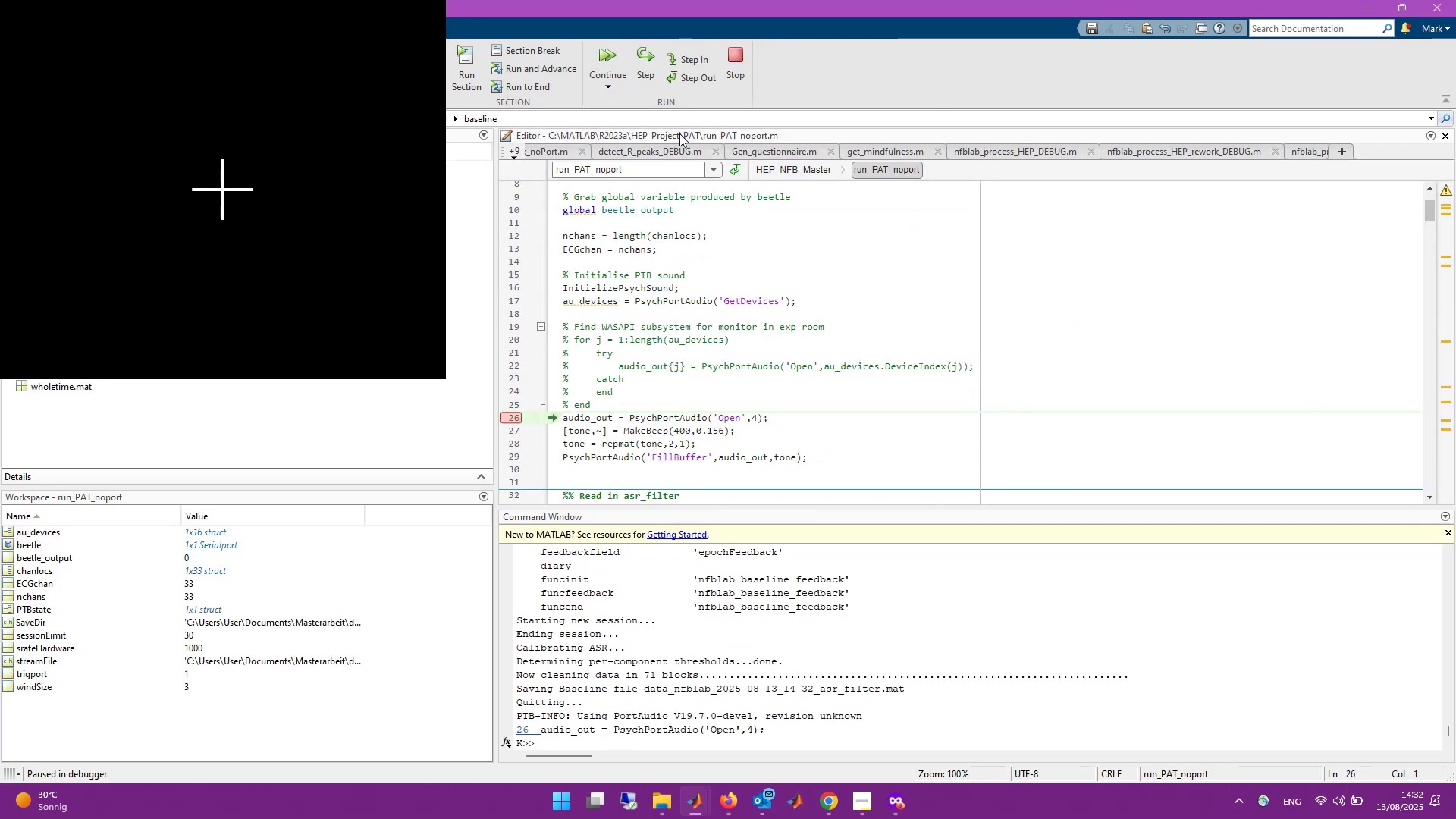 
wait(26.91)
 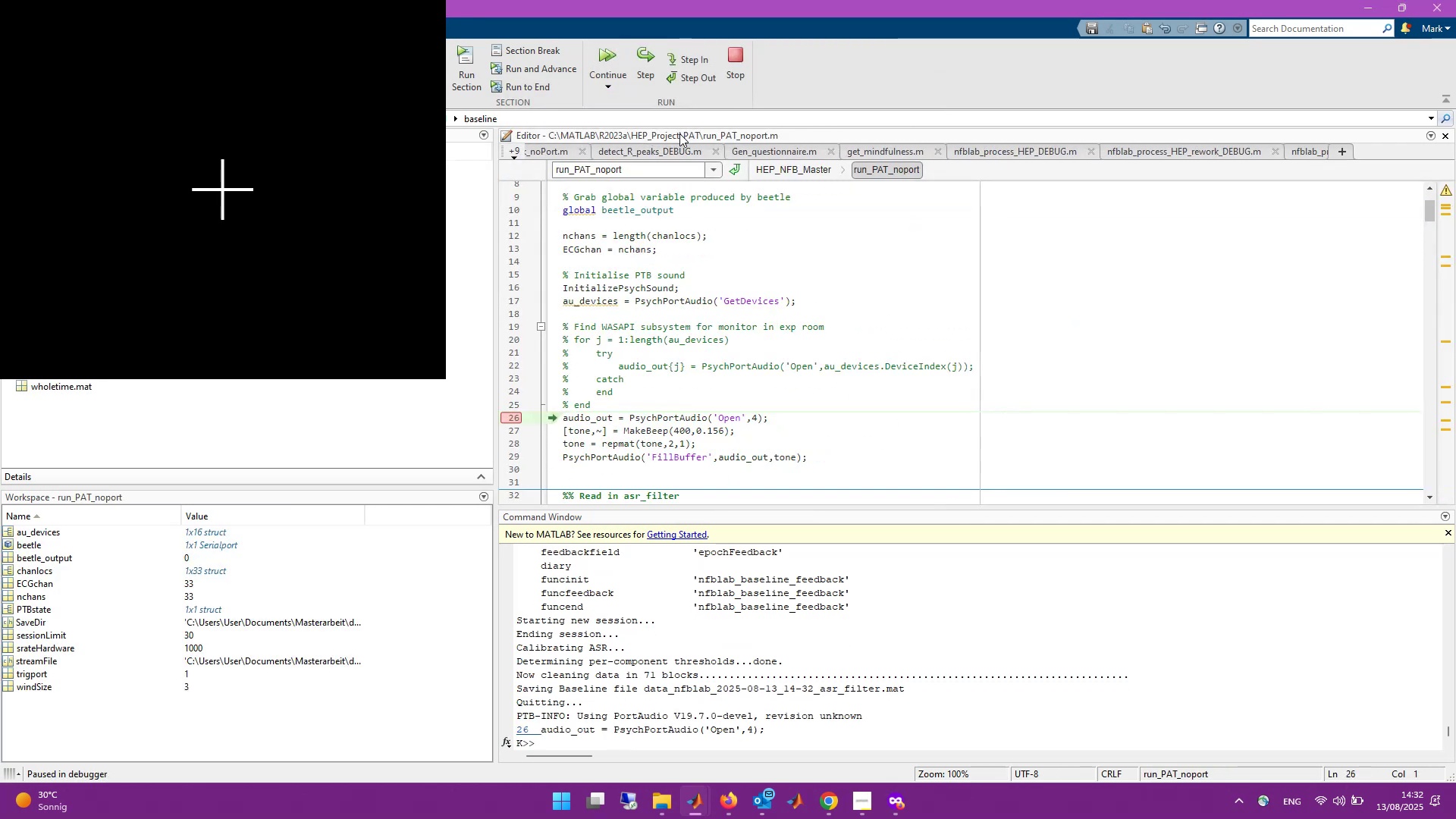 
left_click([649, 79])
 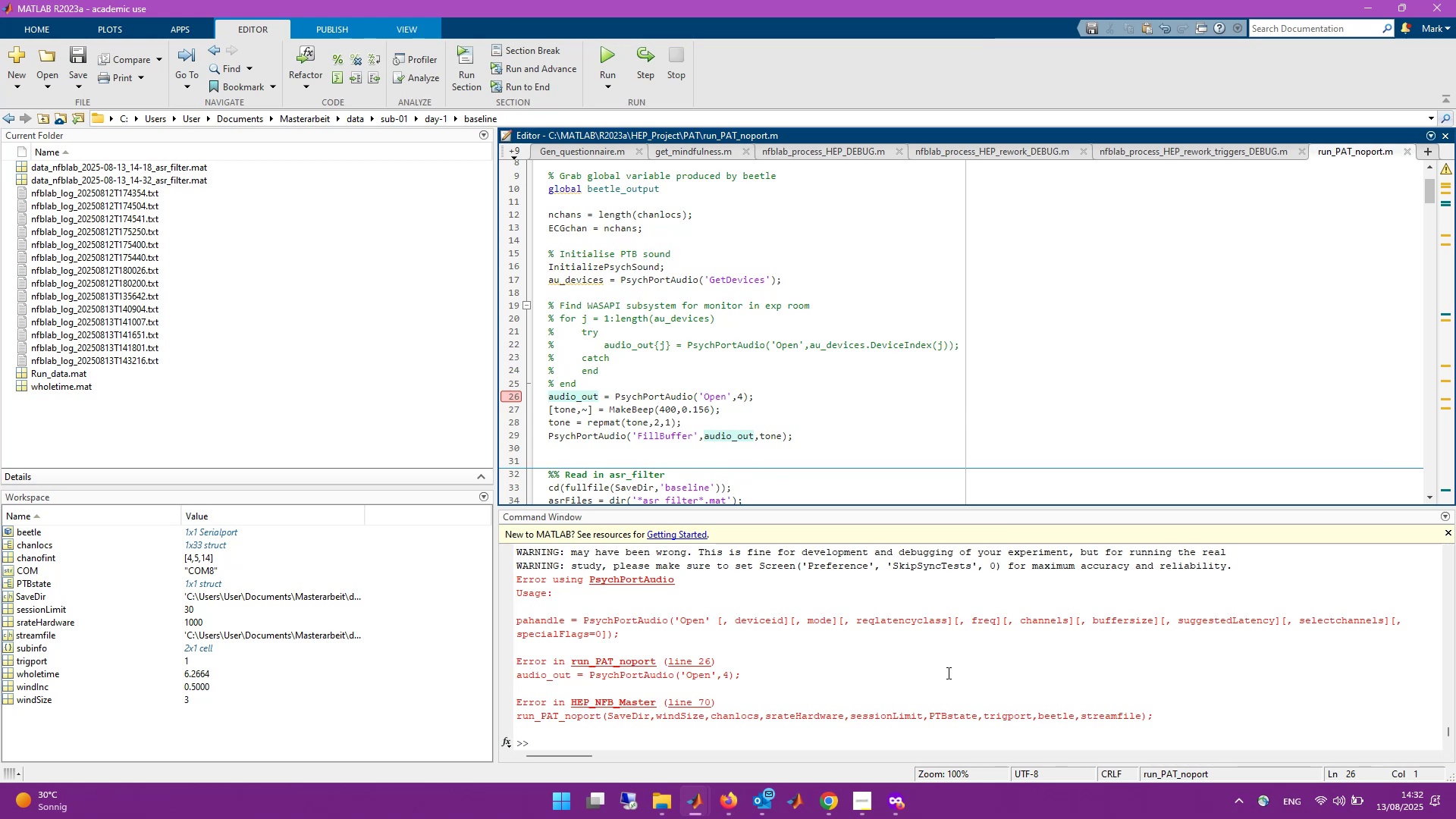 
scroll: coordinate [947, 673], scroll_direction: none, amount: 0.0
 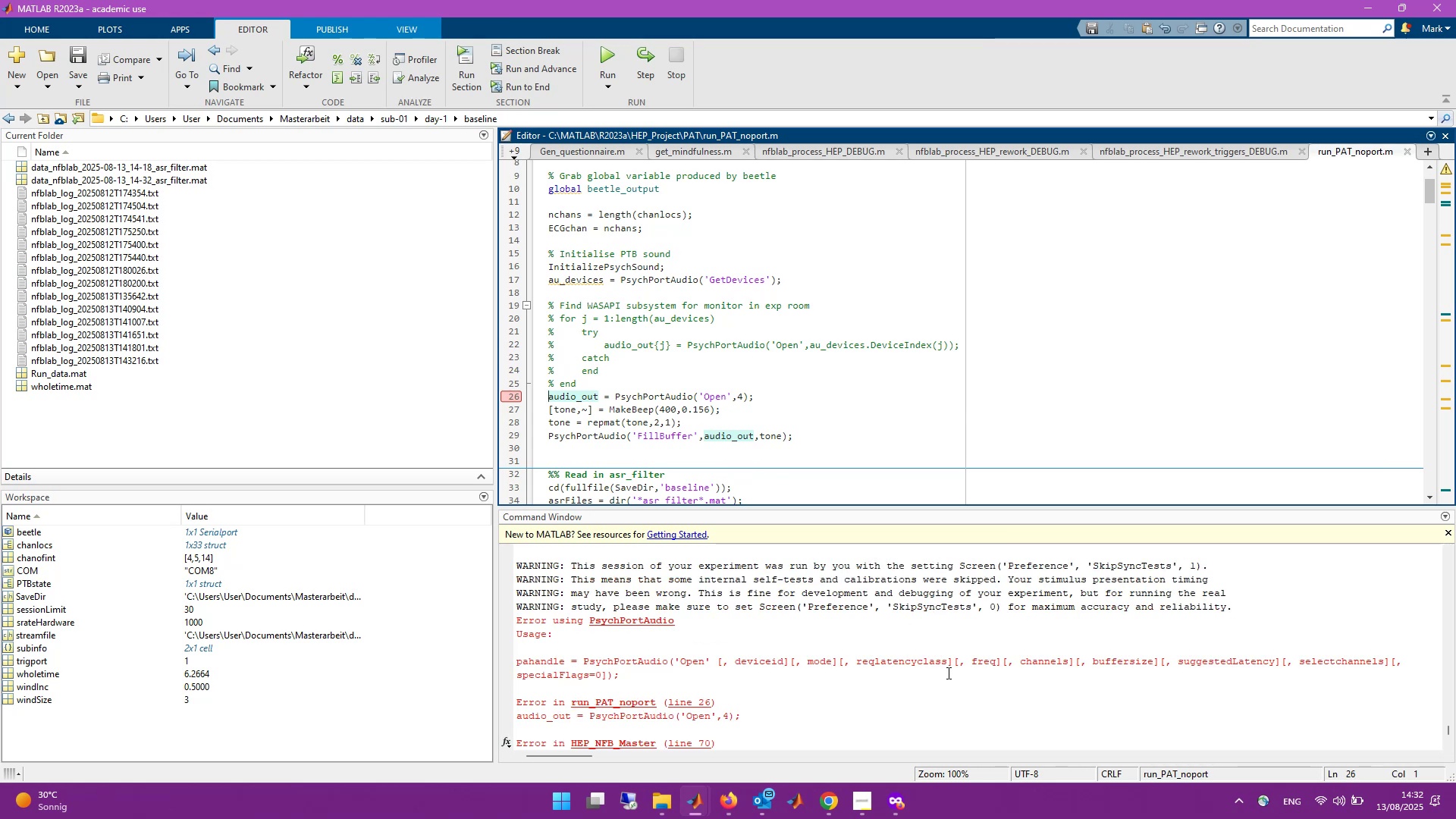 
scroll: coordinate [947, 673], scroll_direction: up, amount: 3.0
 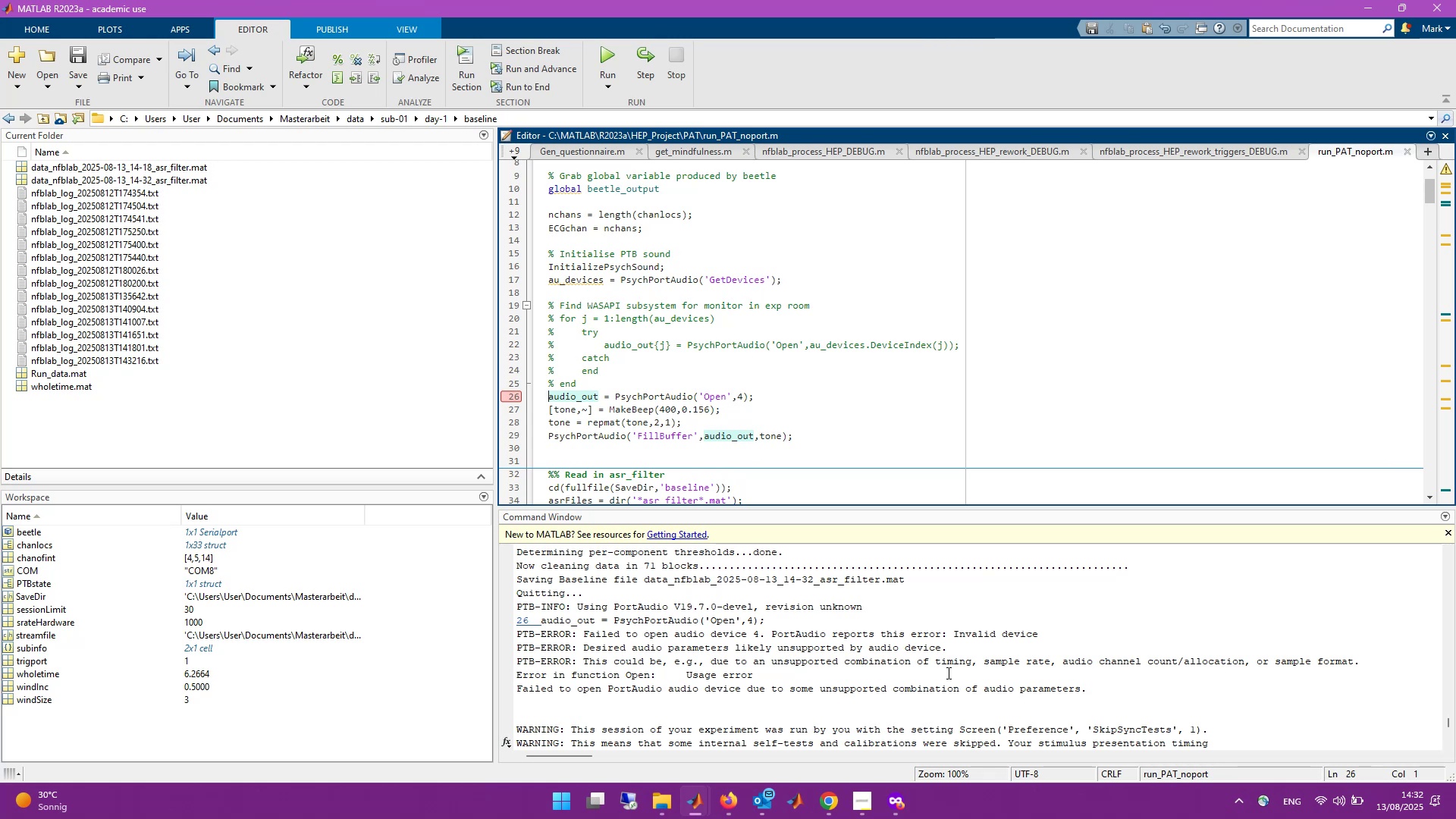 
scroll: coordinate [947, 673], scroll_direction: down, amount: 1.0
 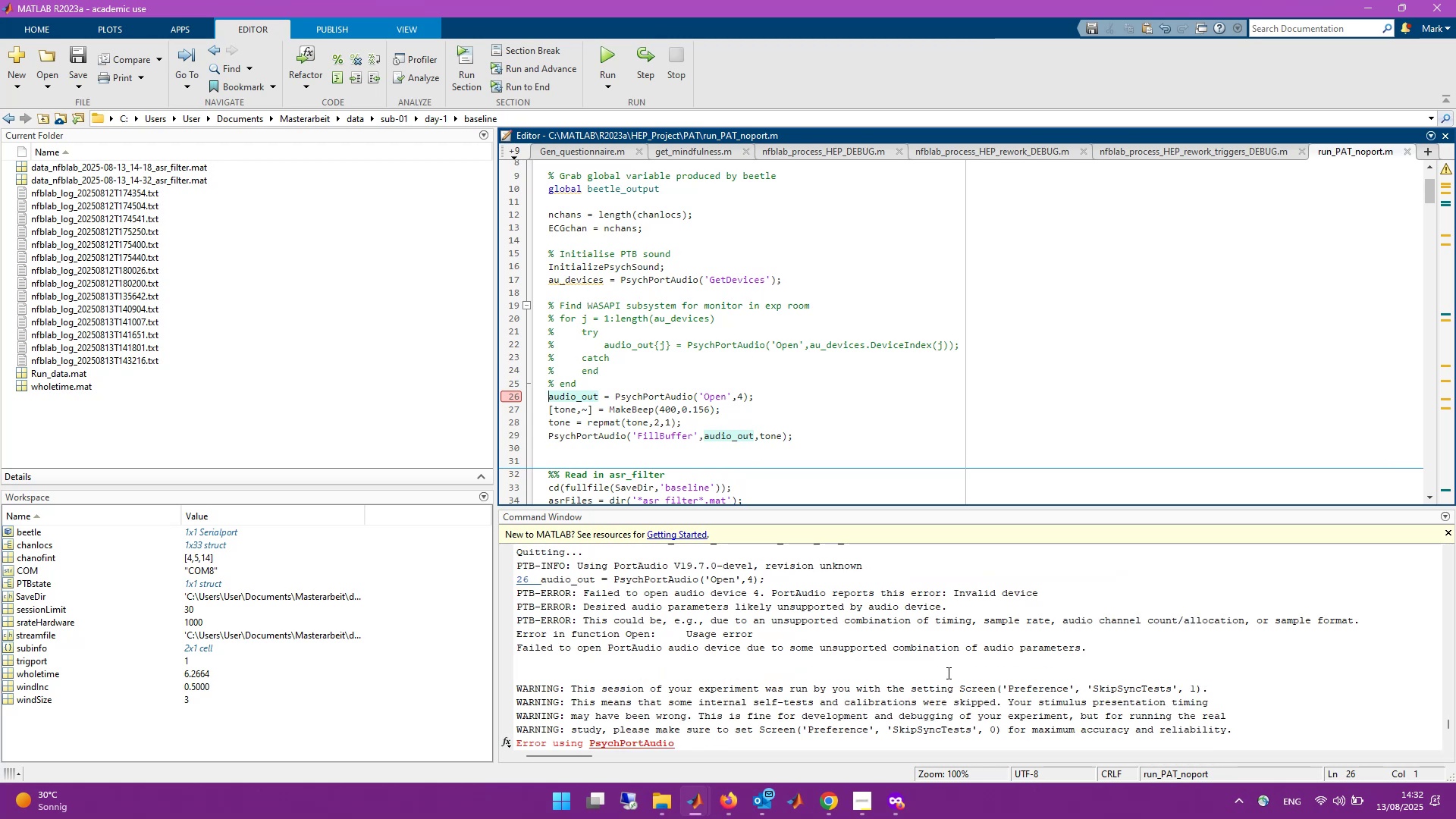 
wait(8.78)
 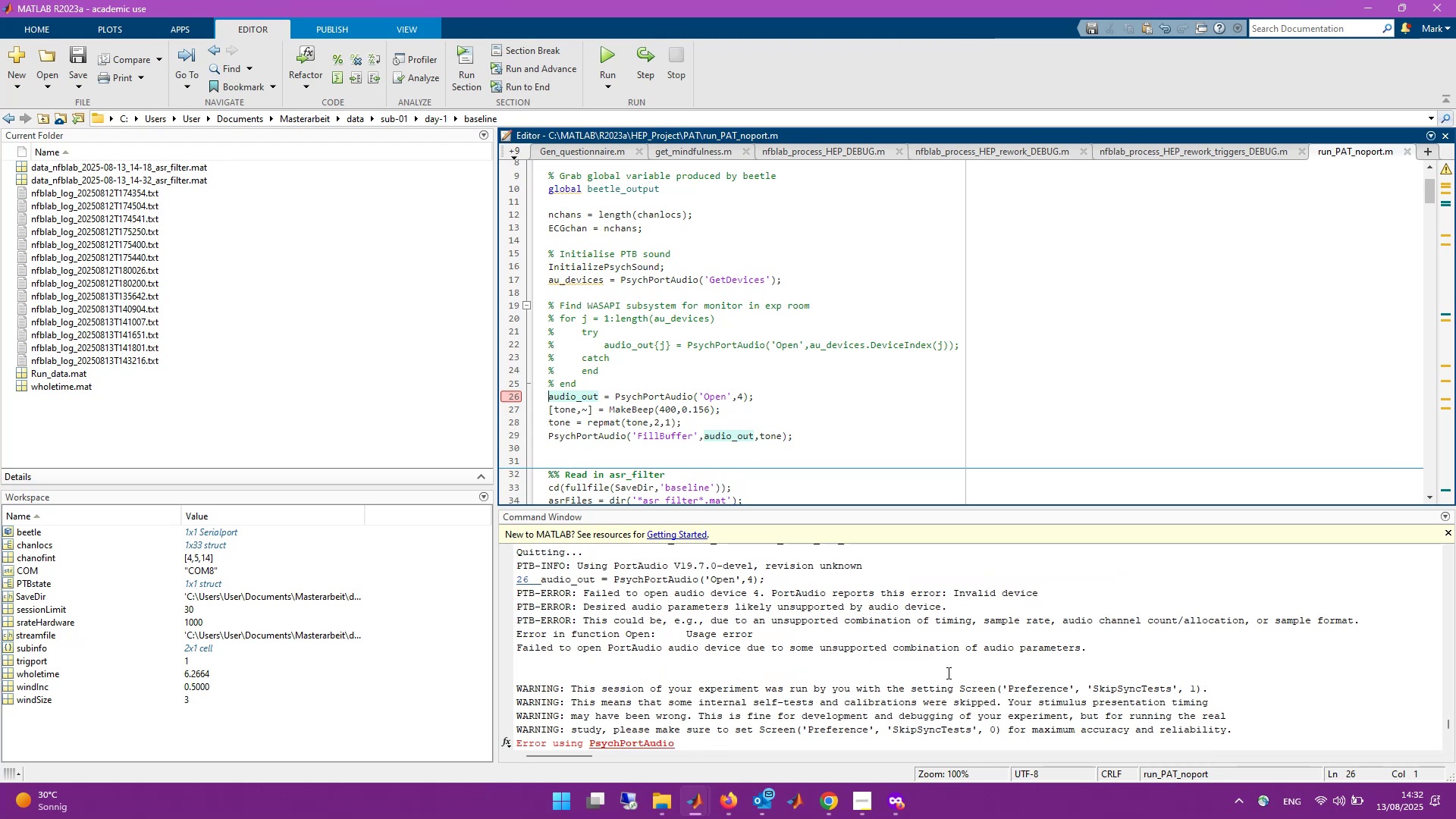 
scroll: coordinate [947, 673], scroll_direction: down, amount: 2.0
 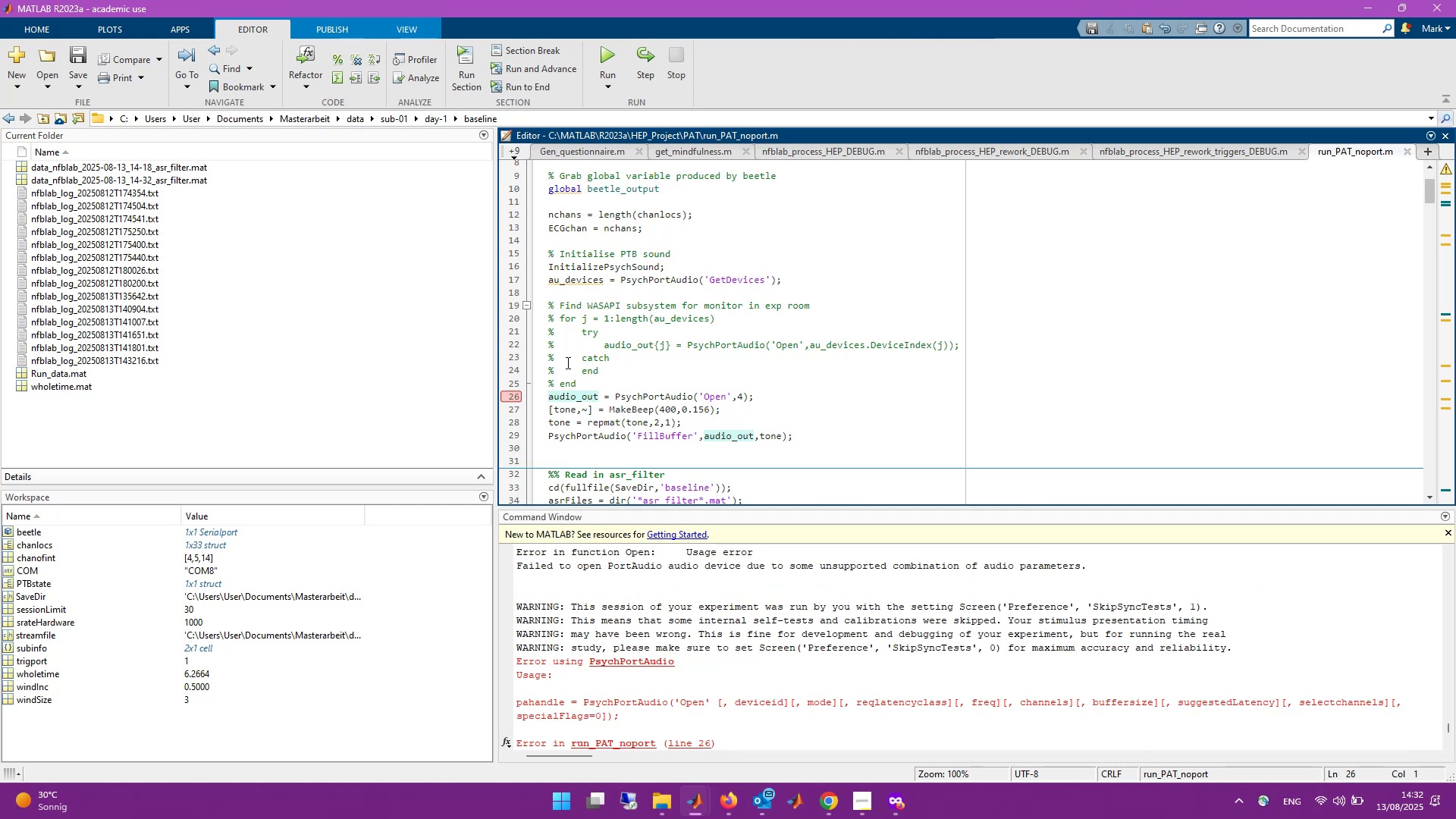 
wait(6.93)
 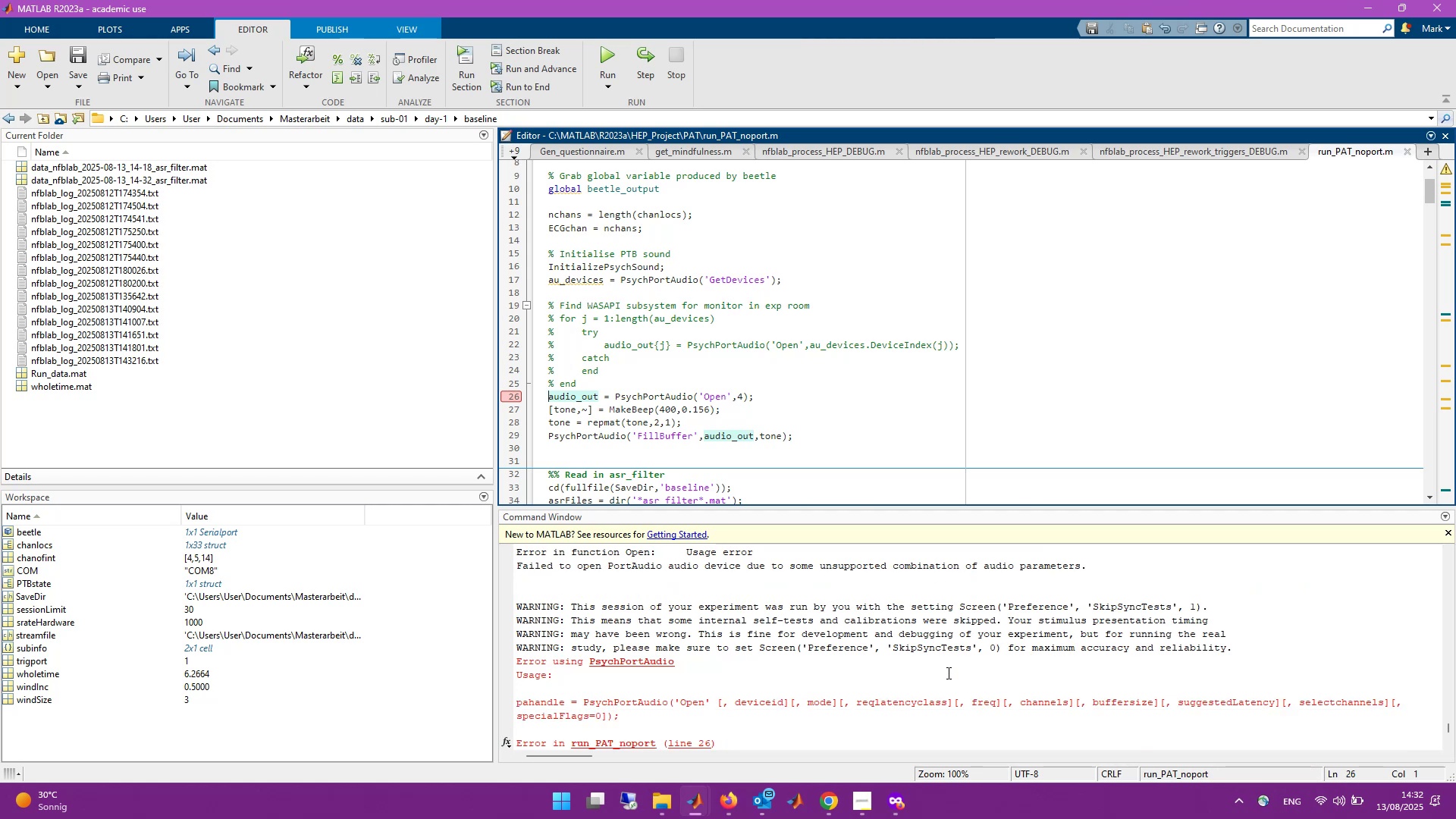 
left_click_drag(start_coordinate=[549, 315], to_coordinate=[586, 384])
 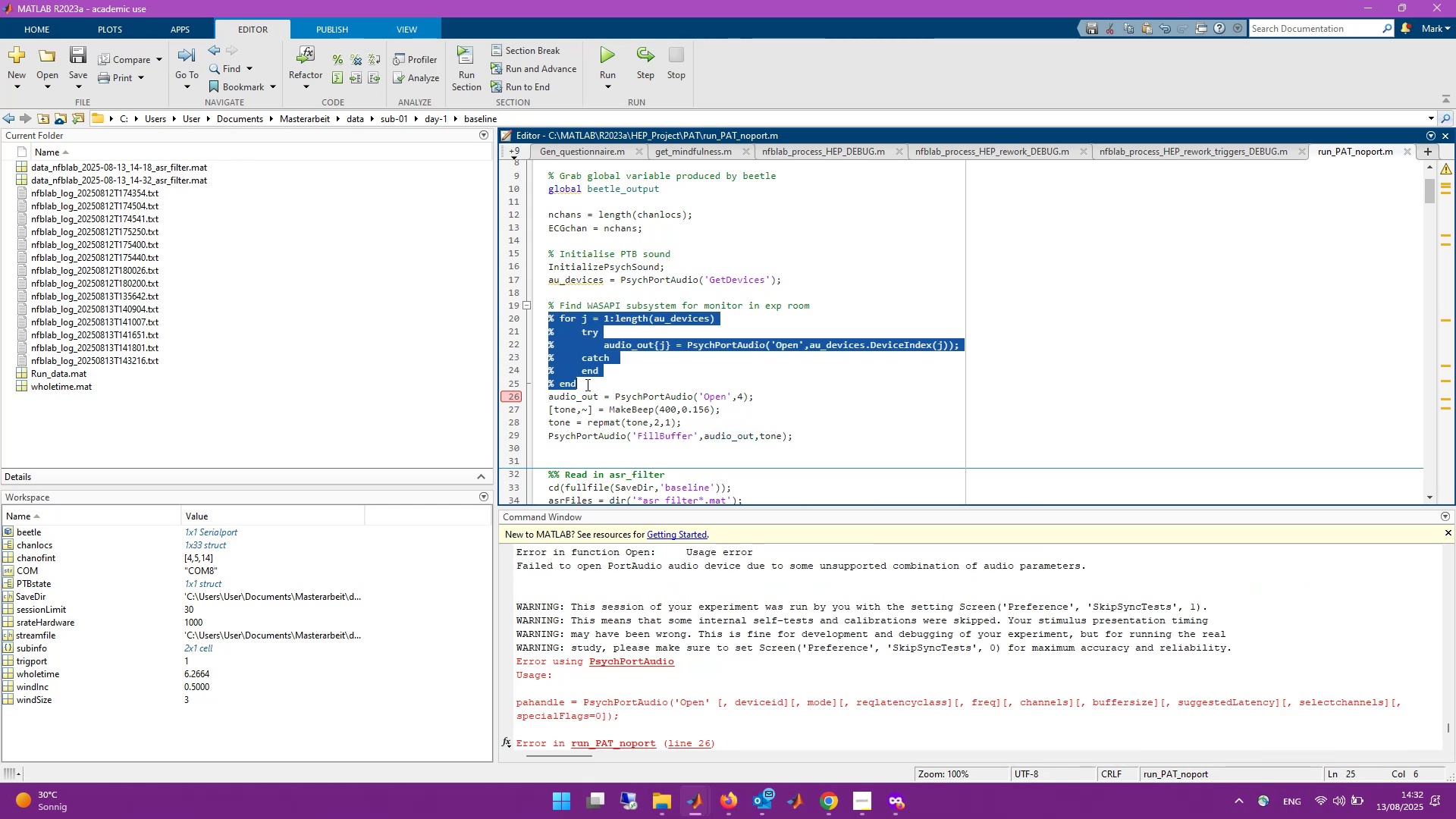 
key(Control+T)
 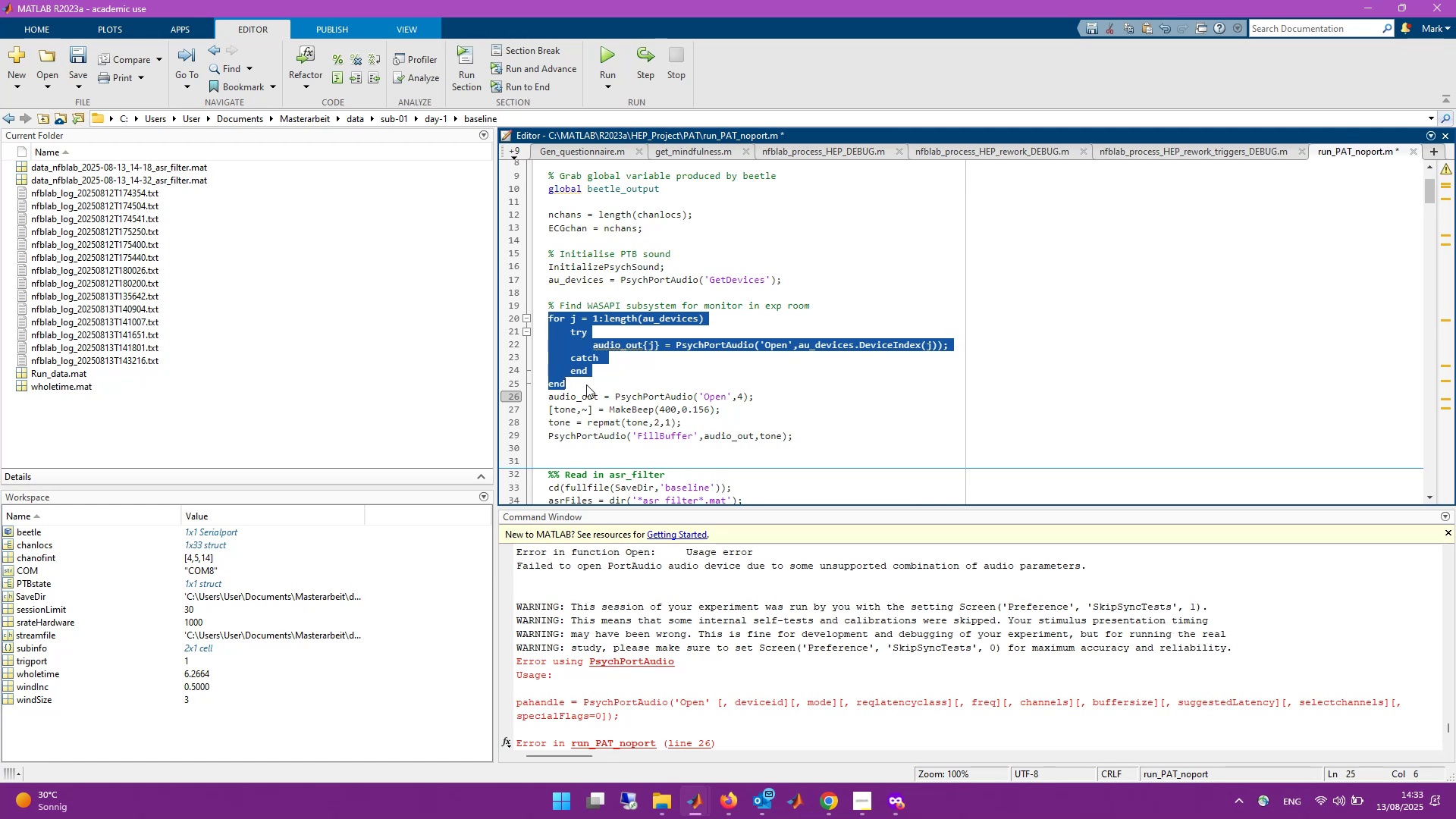 
key(F9)
 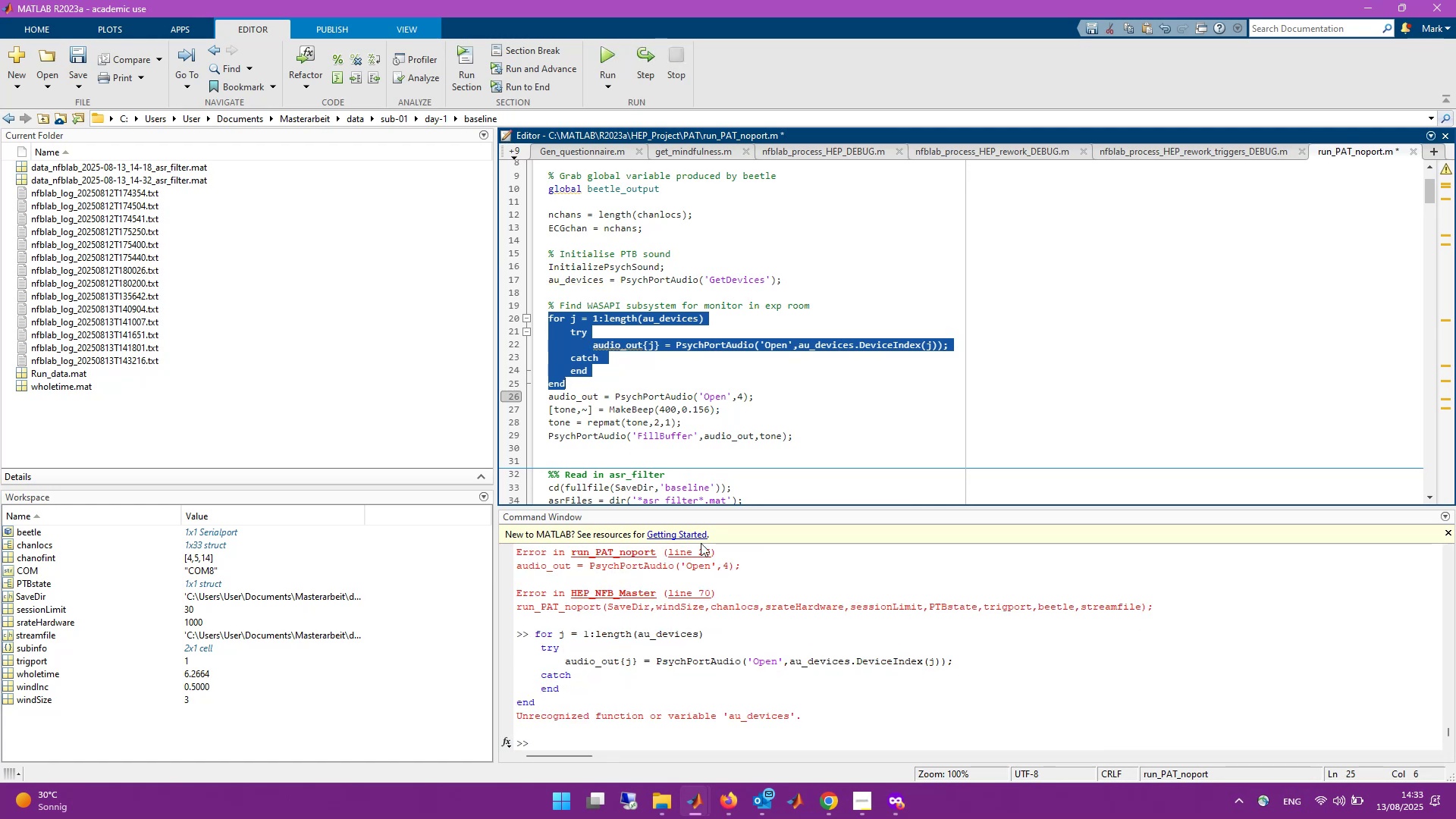 
left_click([693, 372])
 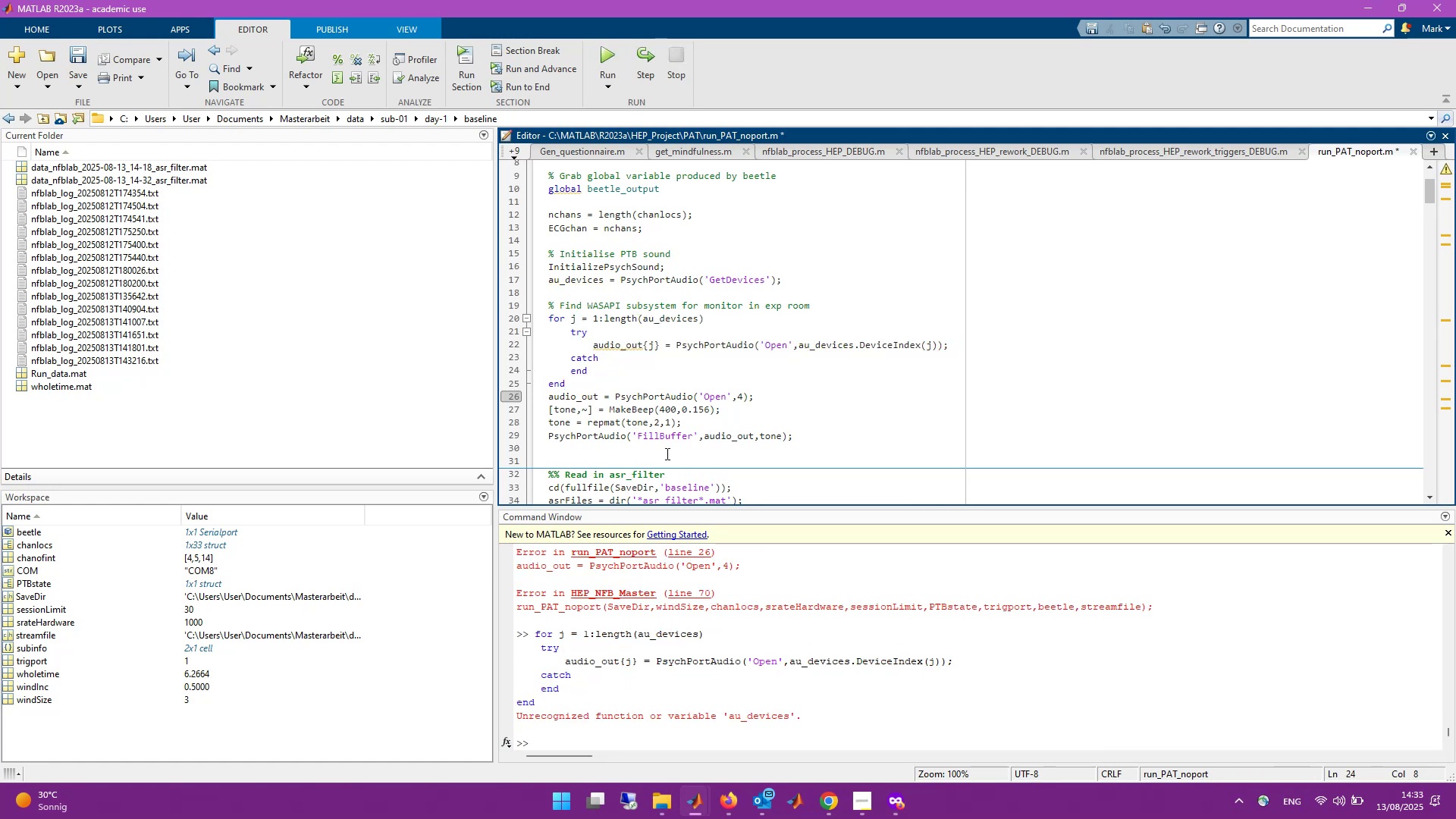 
left_click([739, 742])
 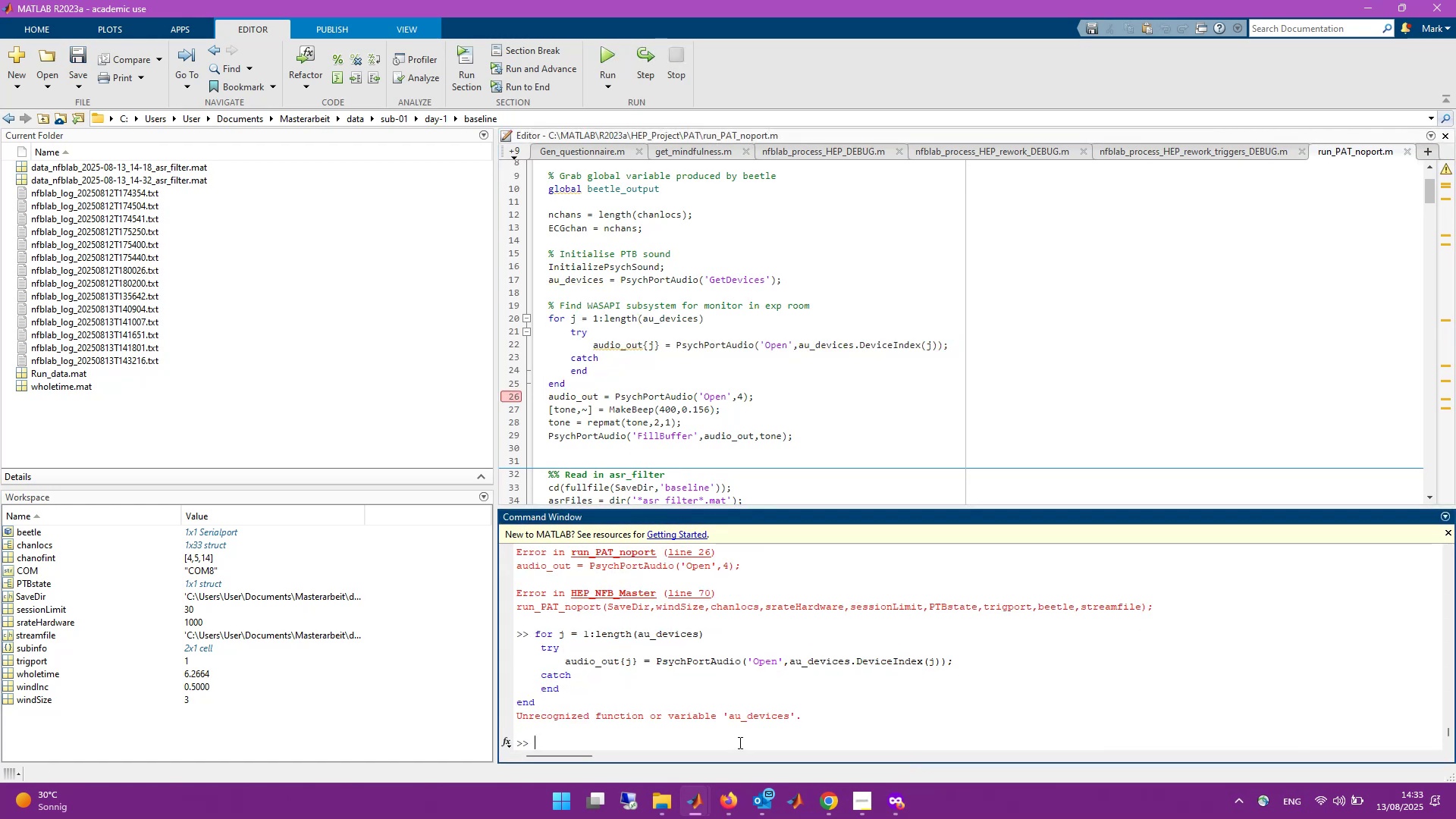 
key(ArrowUp)
 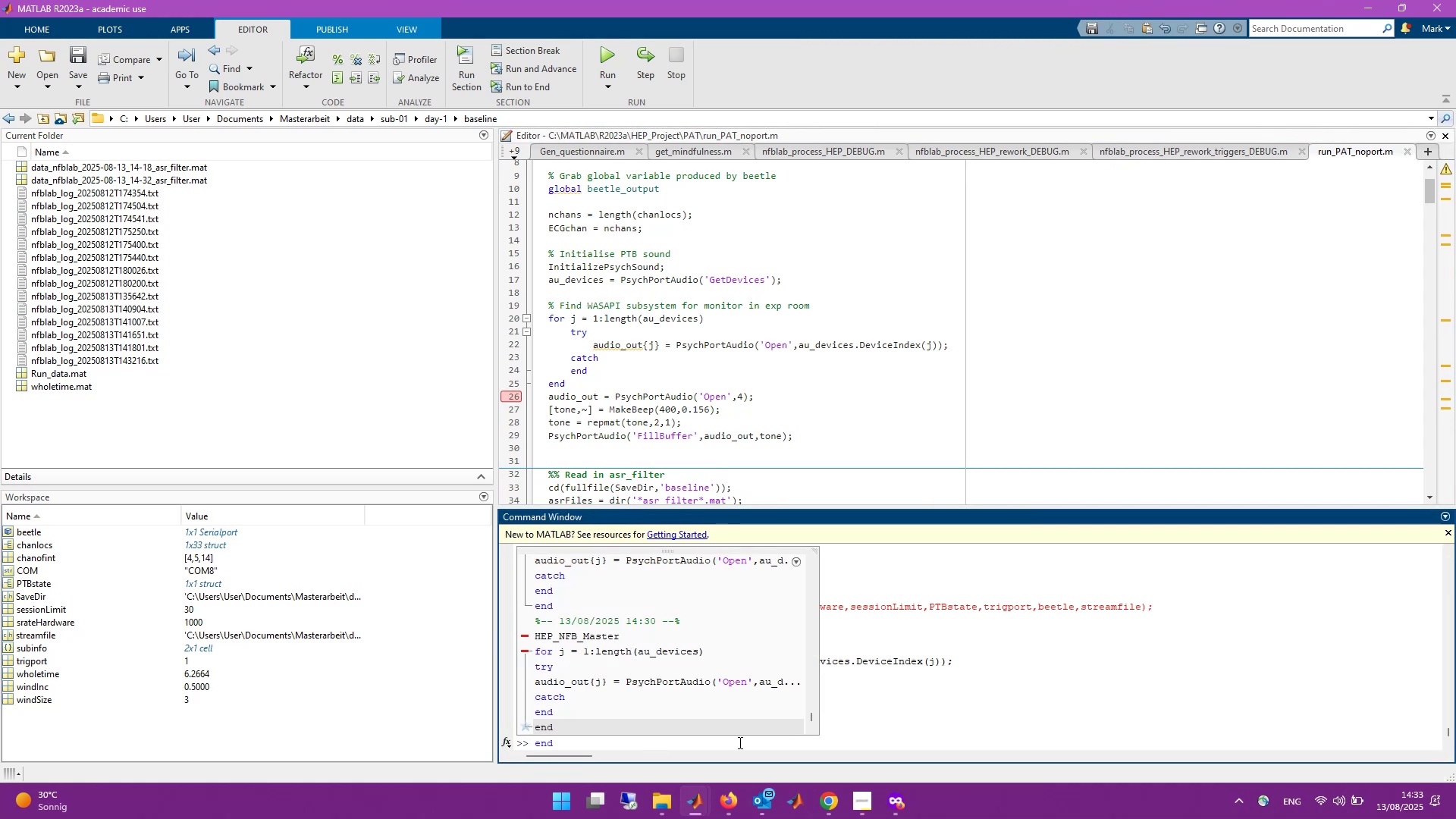 
key(ArrowUp)
 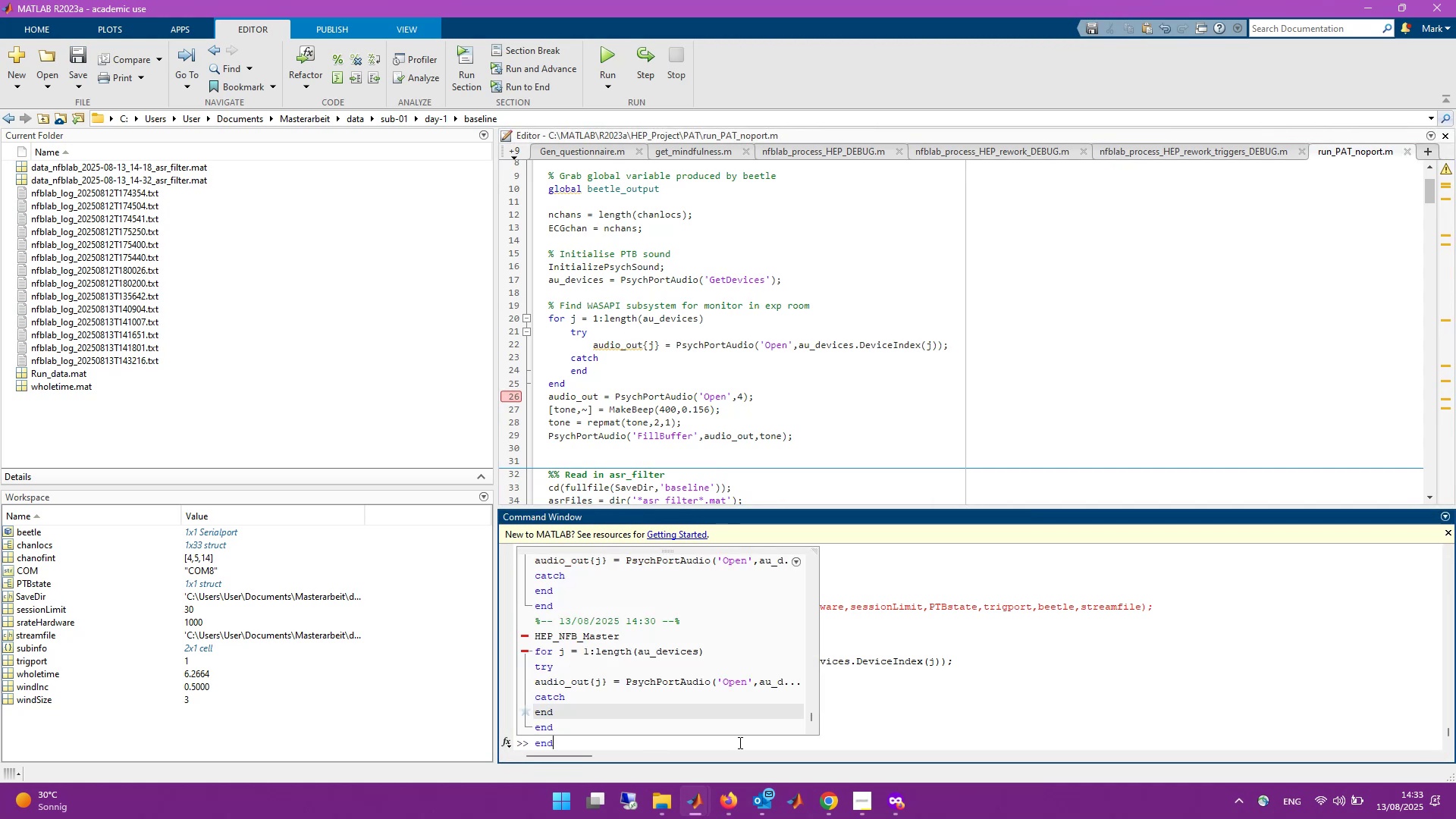 
key(ArrowUp)
 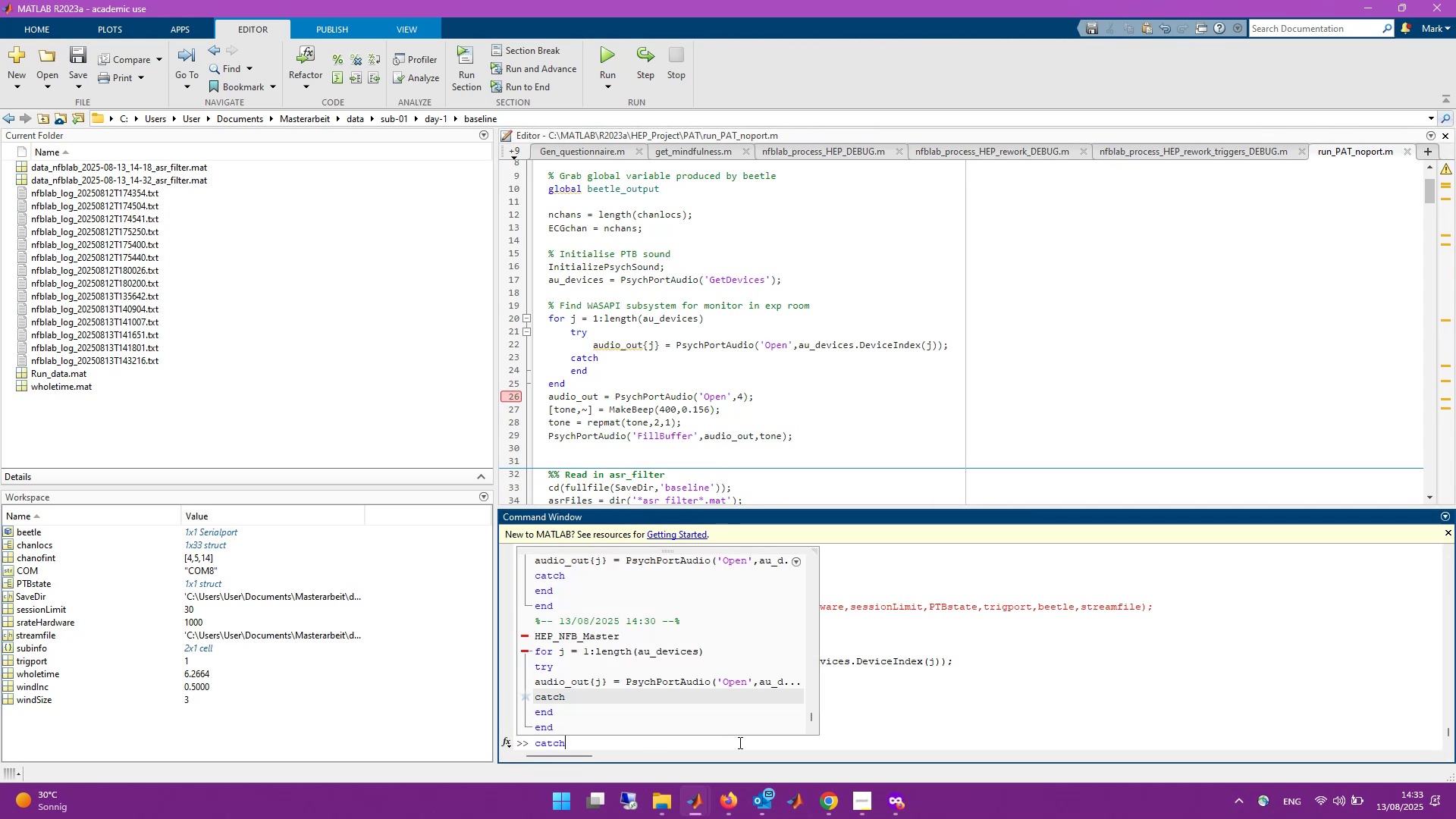 
key(ArrowUp)
 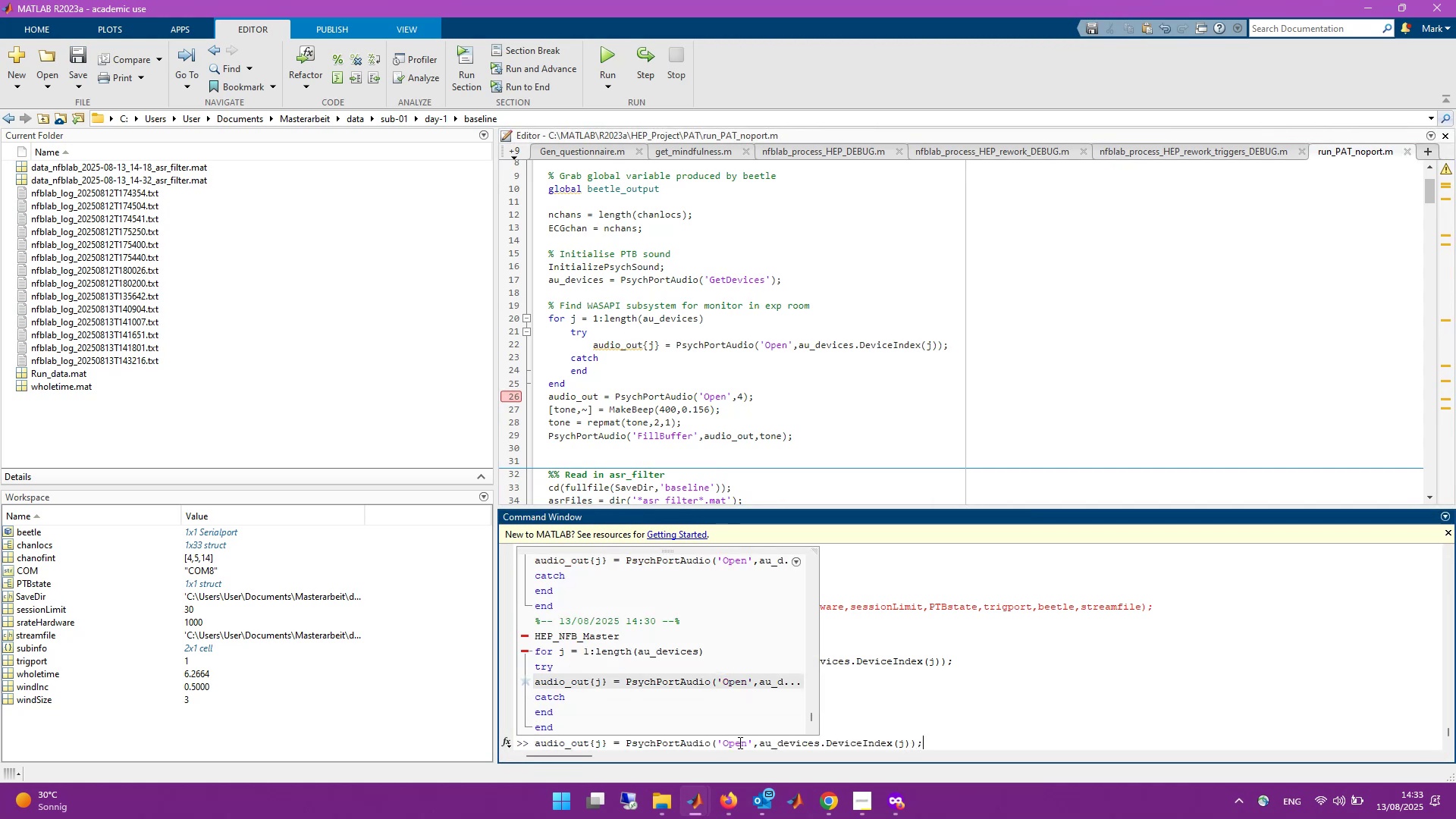 
key(ArrowUp)
 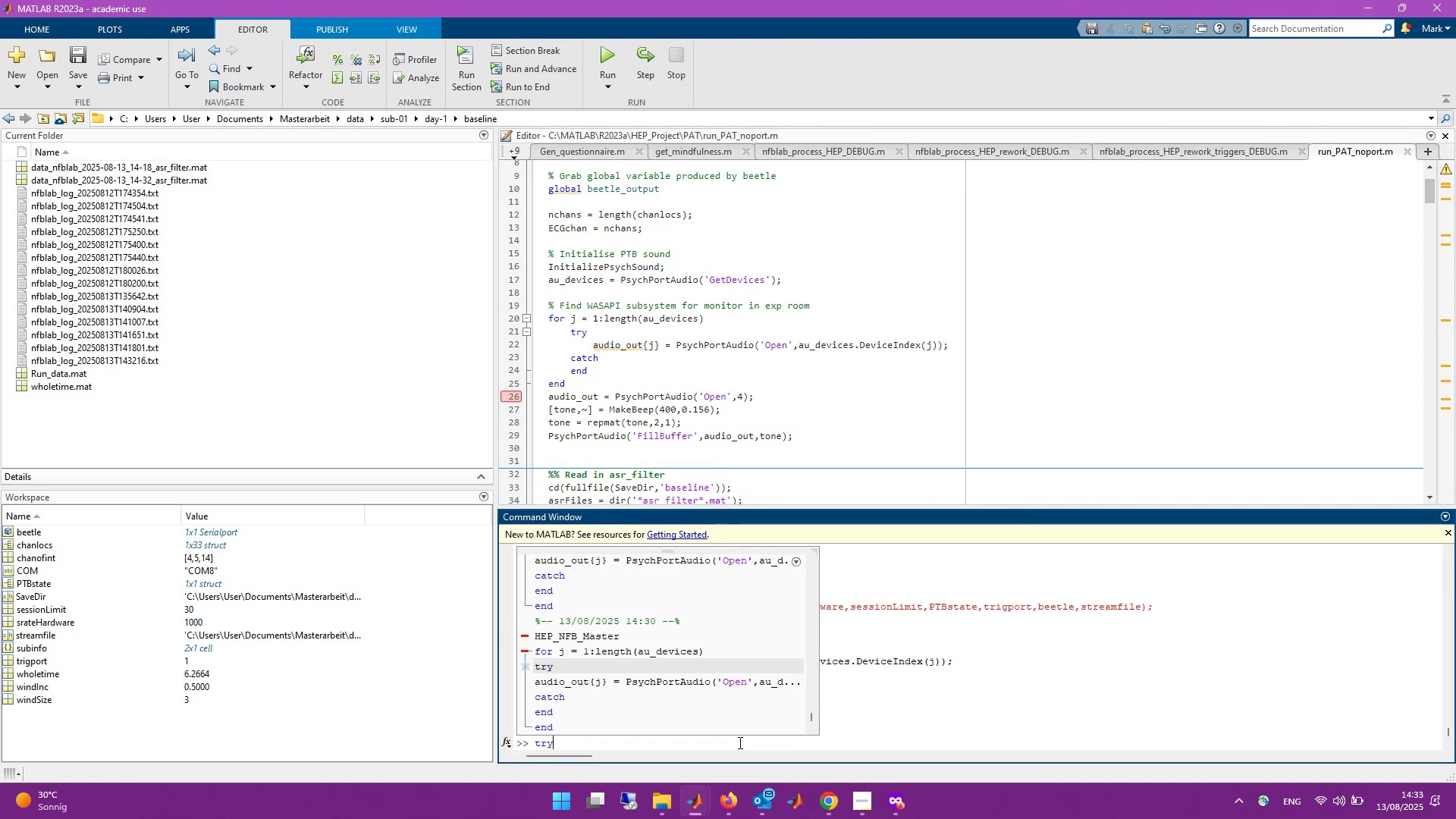 
key(ArrowUp)
 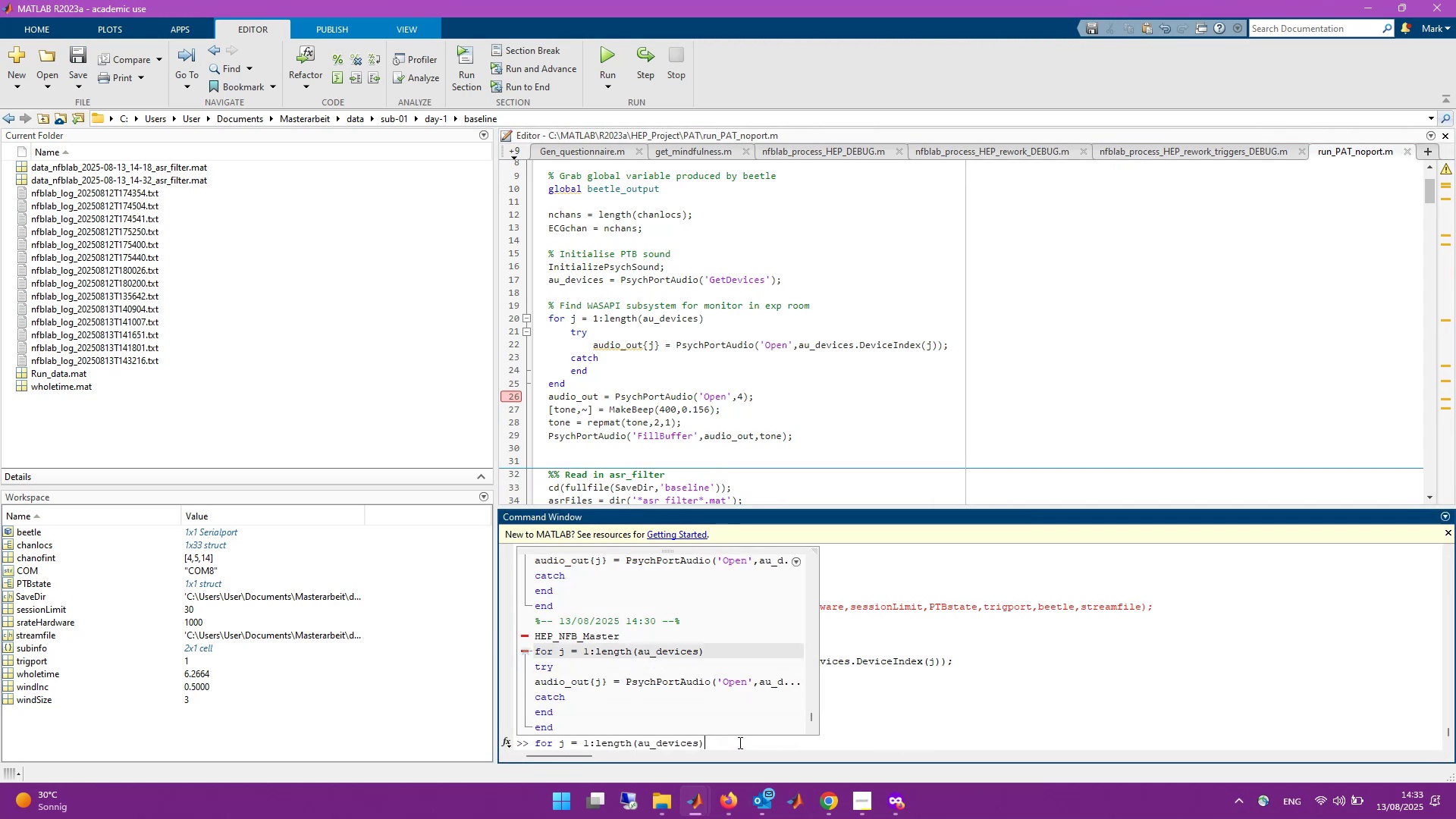 
key(ArrowUp)
 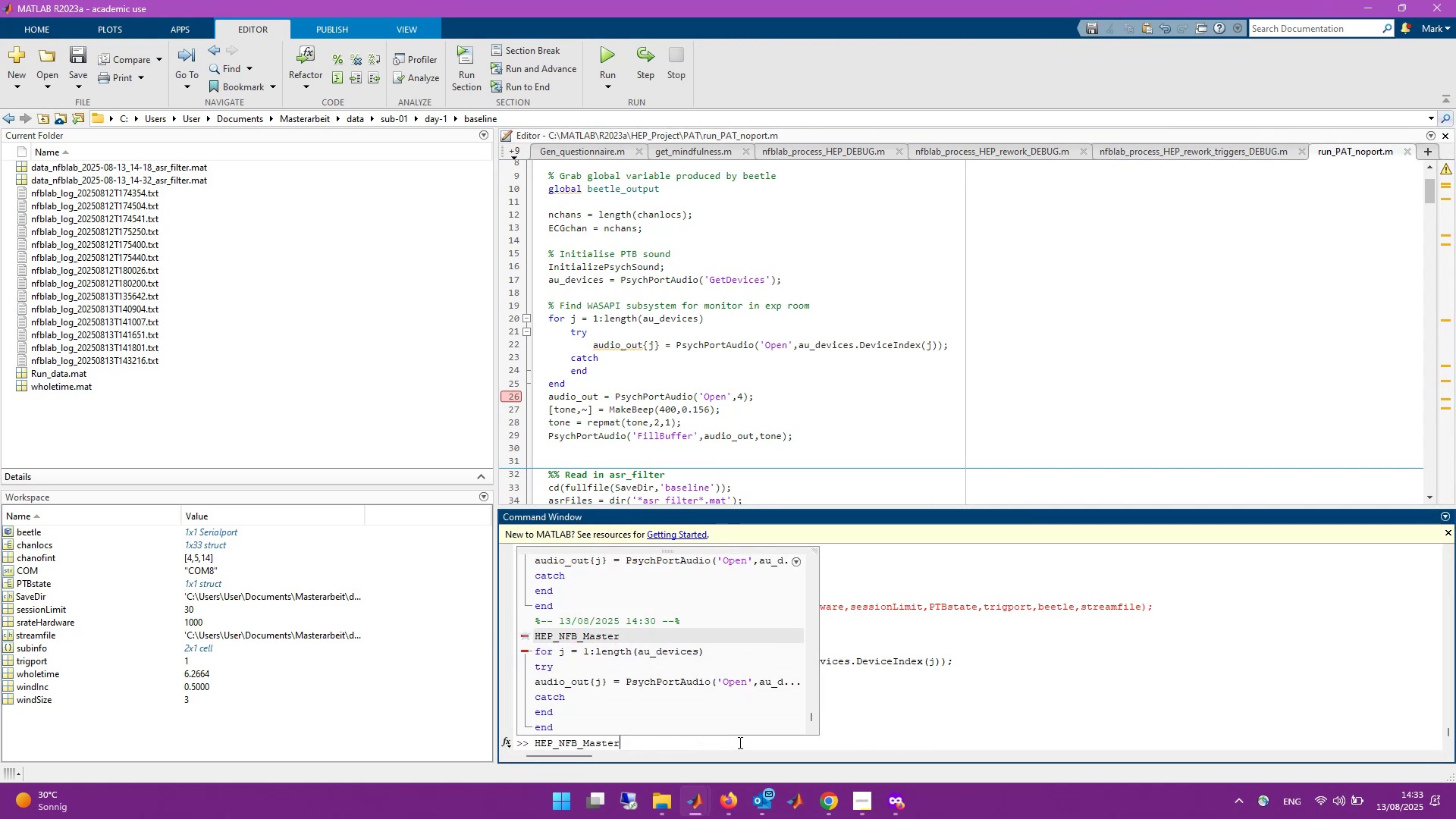 
key(Enter)
 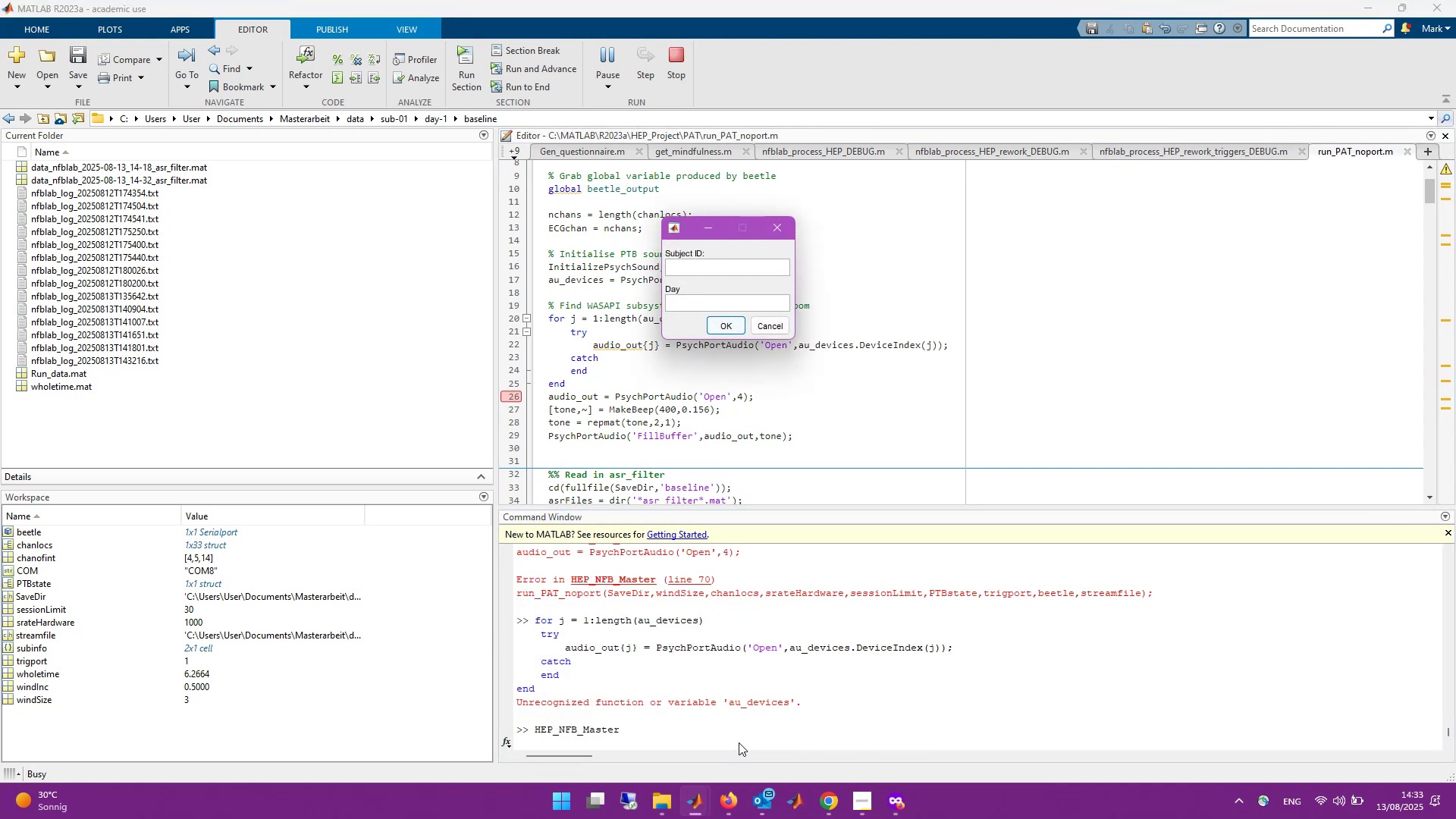 
key(Numpad1)
 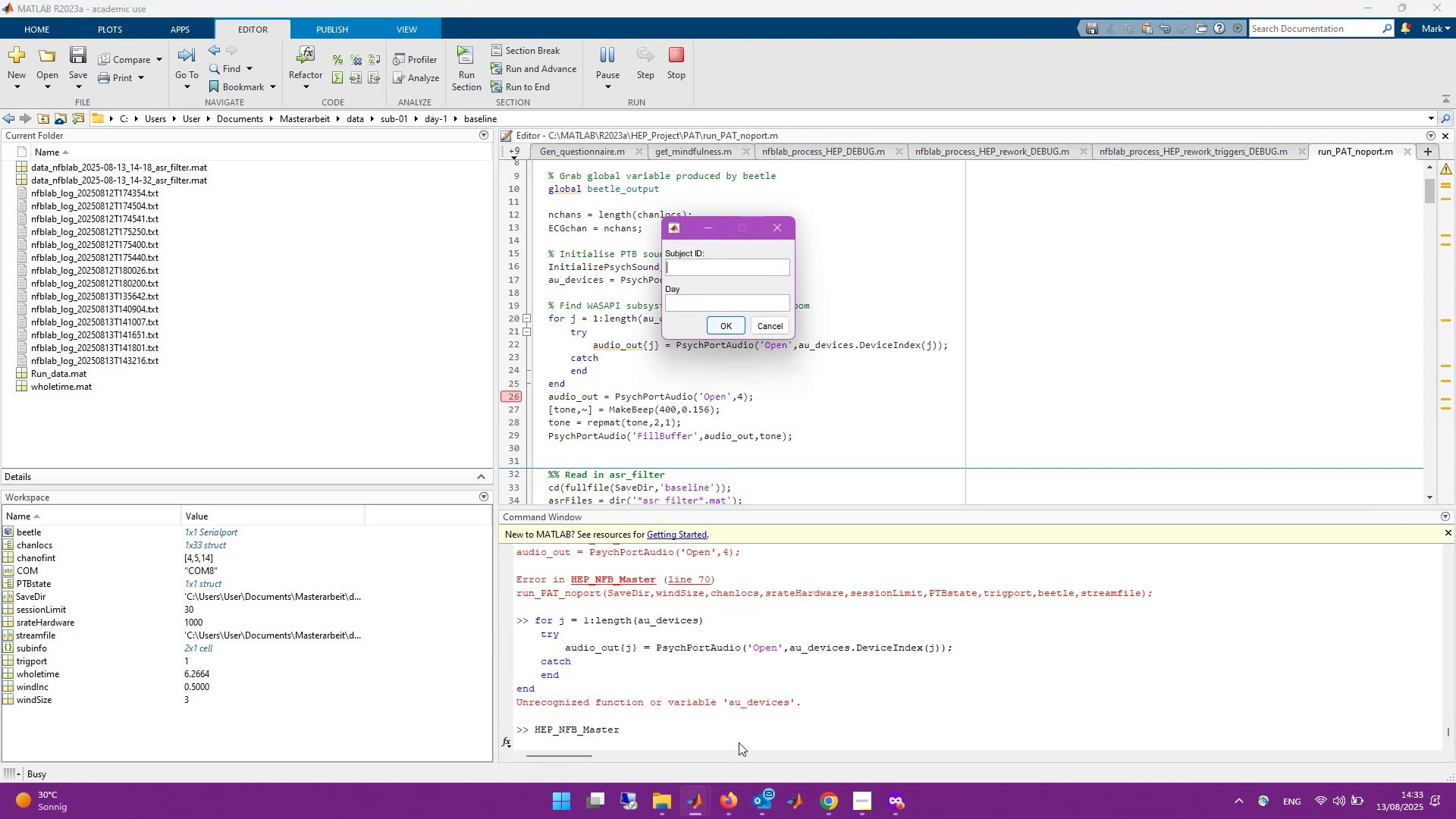 
key(Tab)
 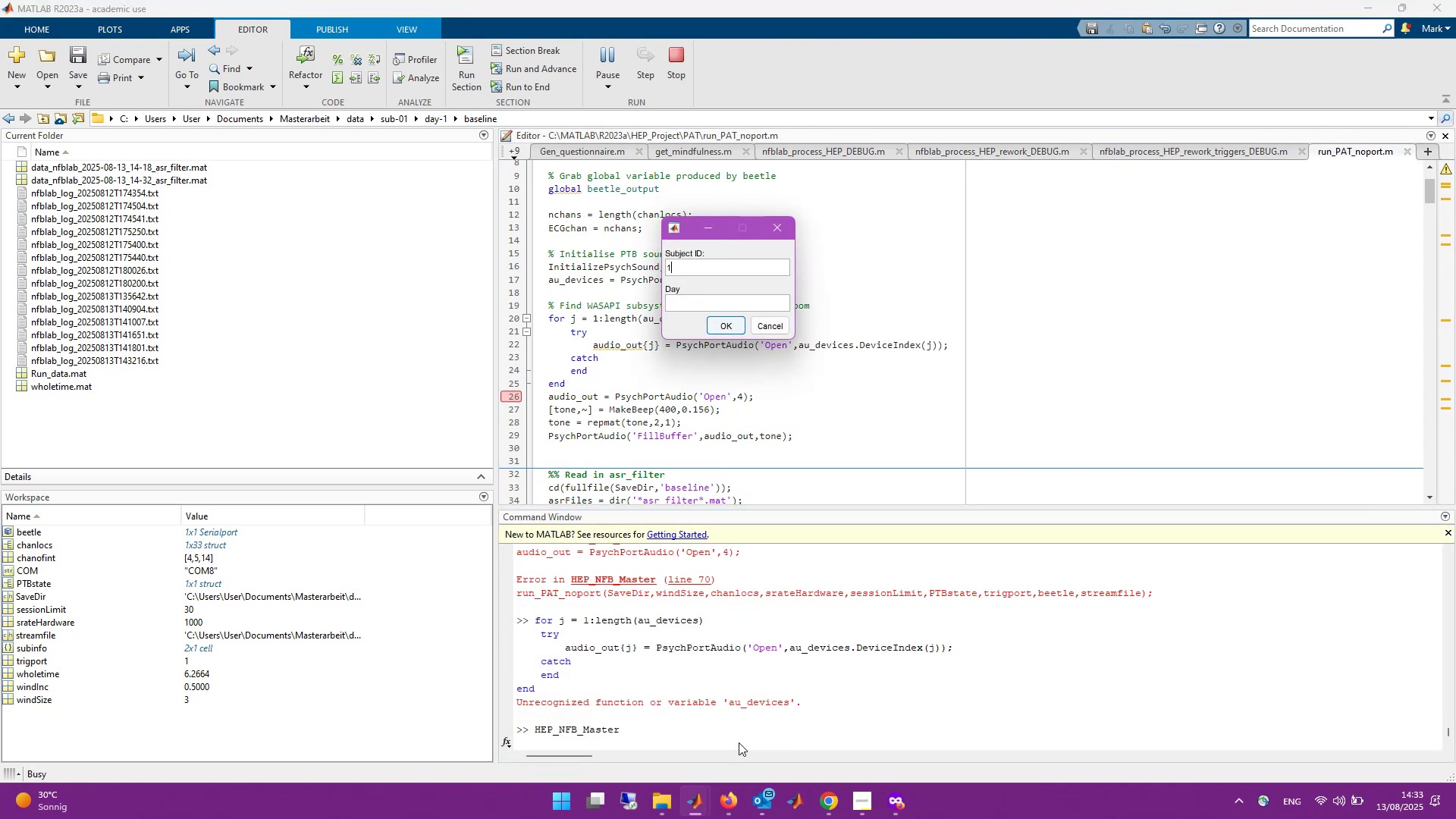 
key(Numpad1)
 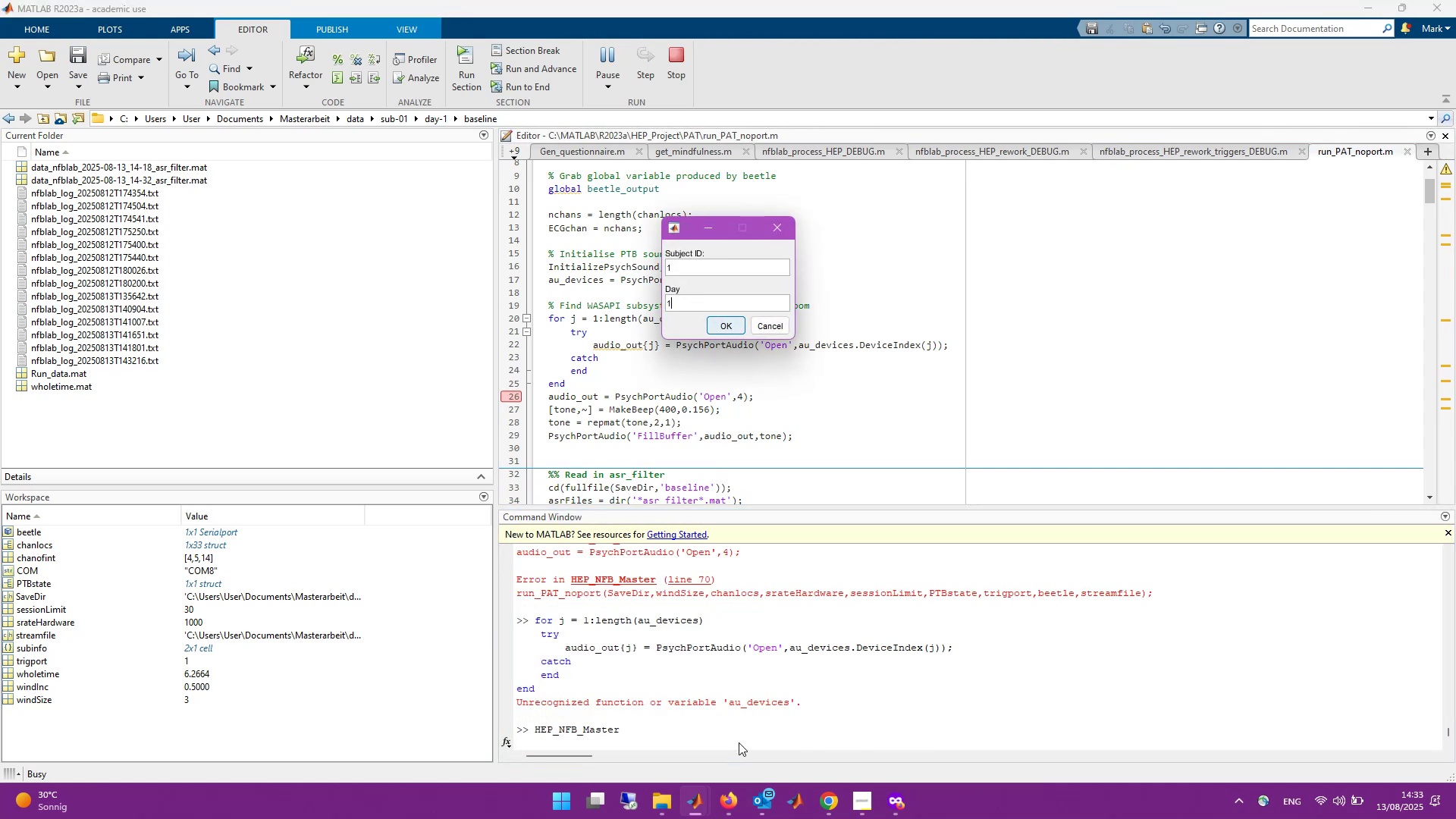 
key(Enter)
 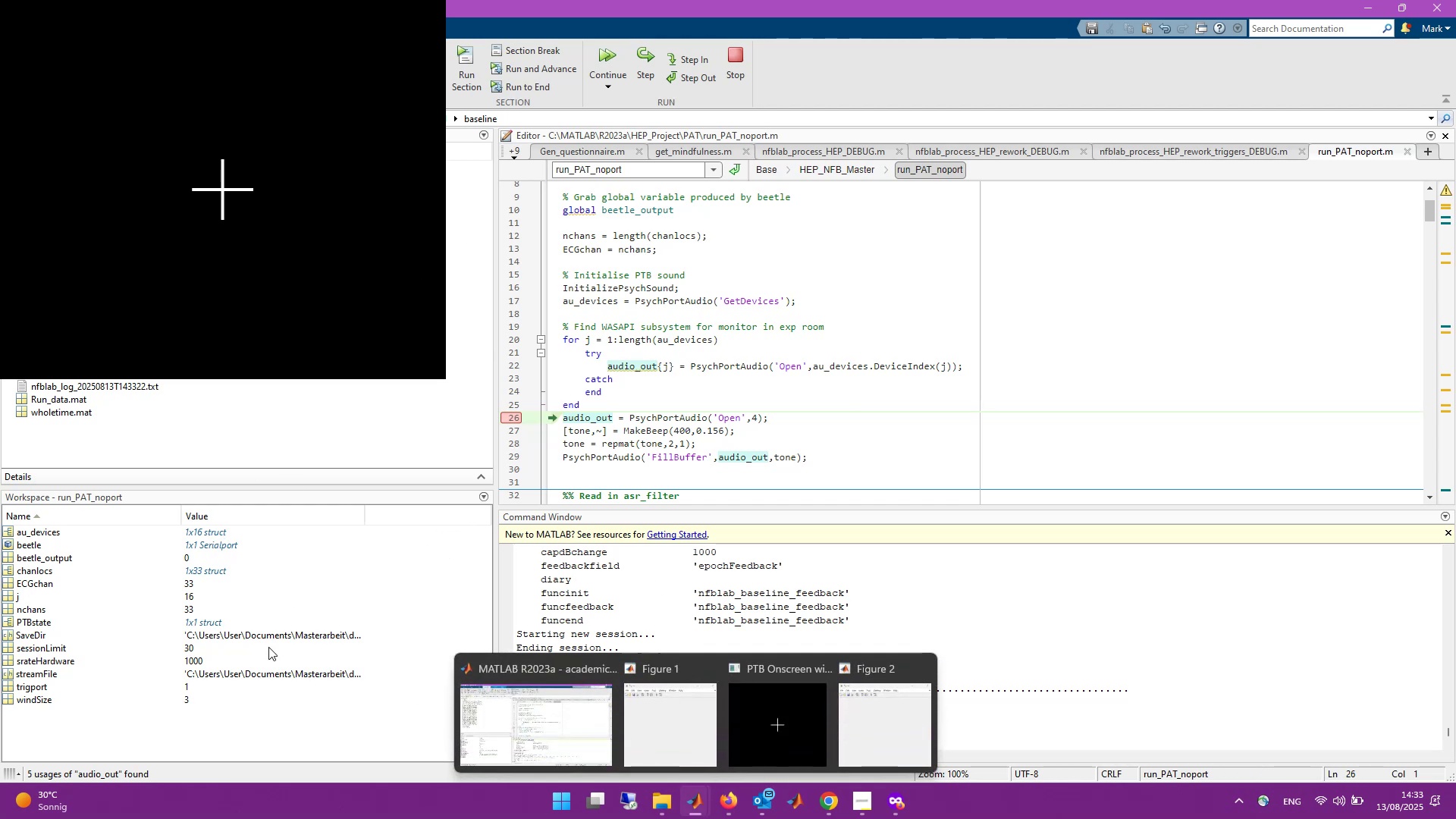 
wait(27.62)
 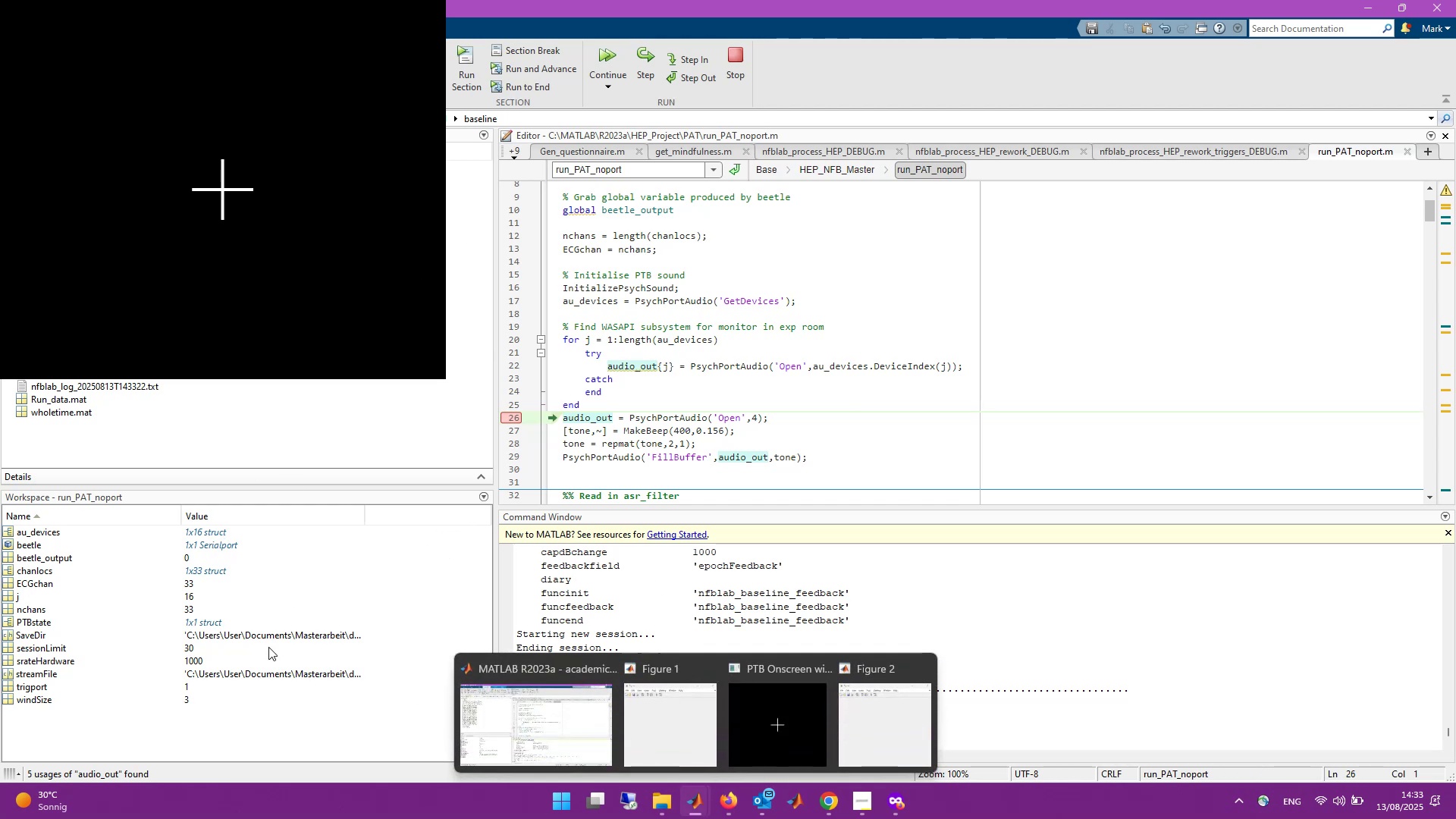 
left_click([637, 72])
 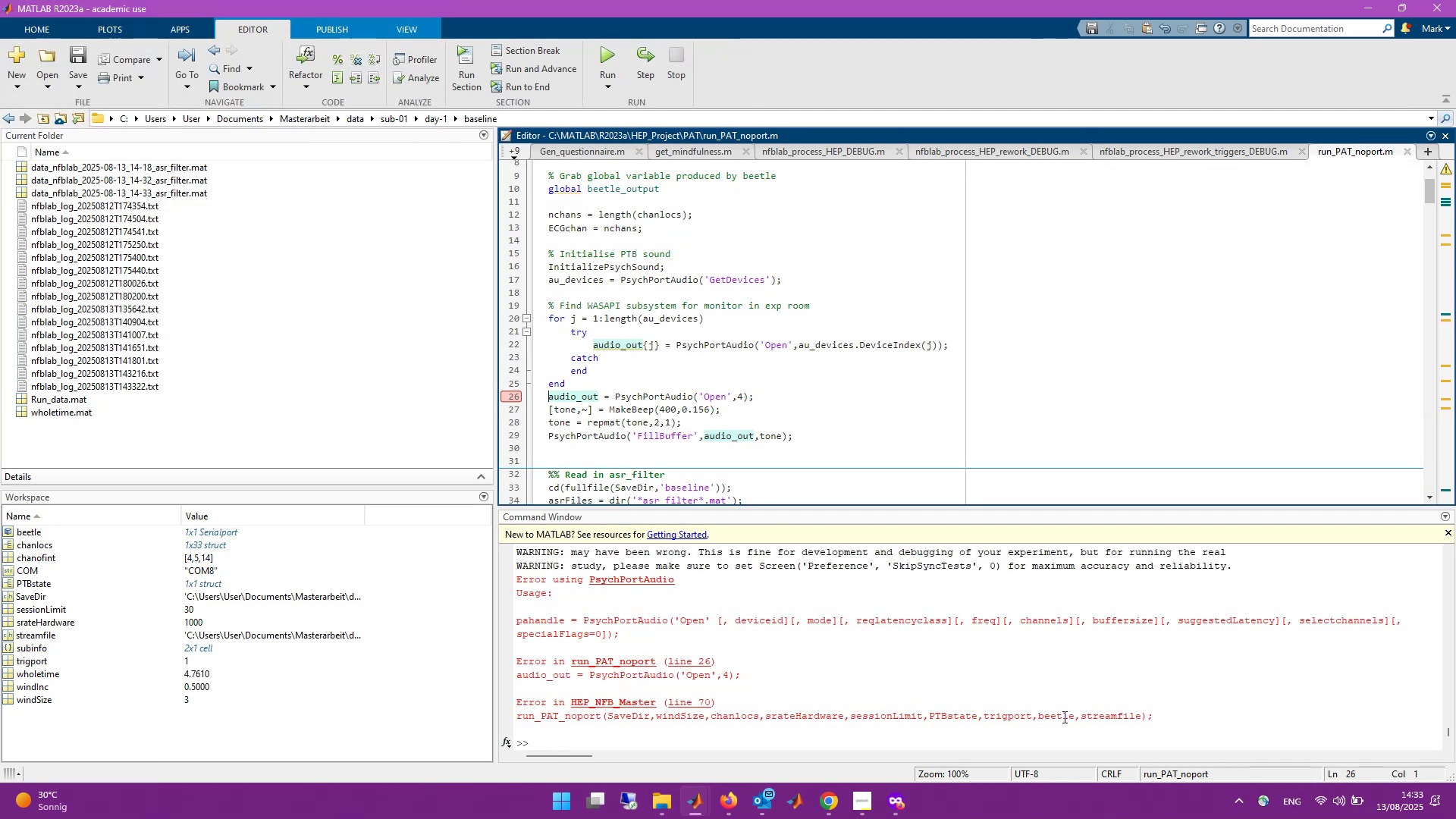 
scroll: coordinate [1032, 691], scroll_direction: up, amount: 4.0
 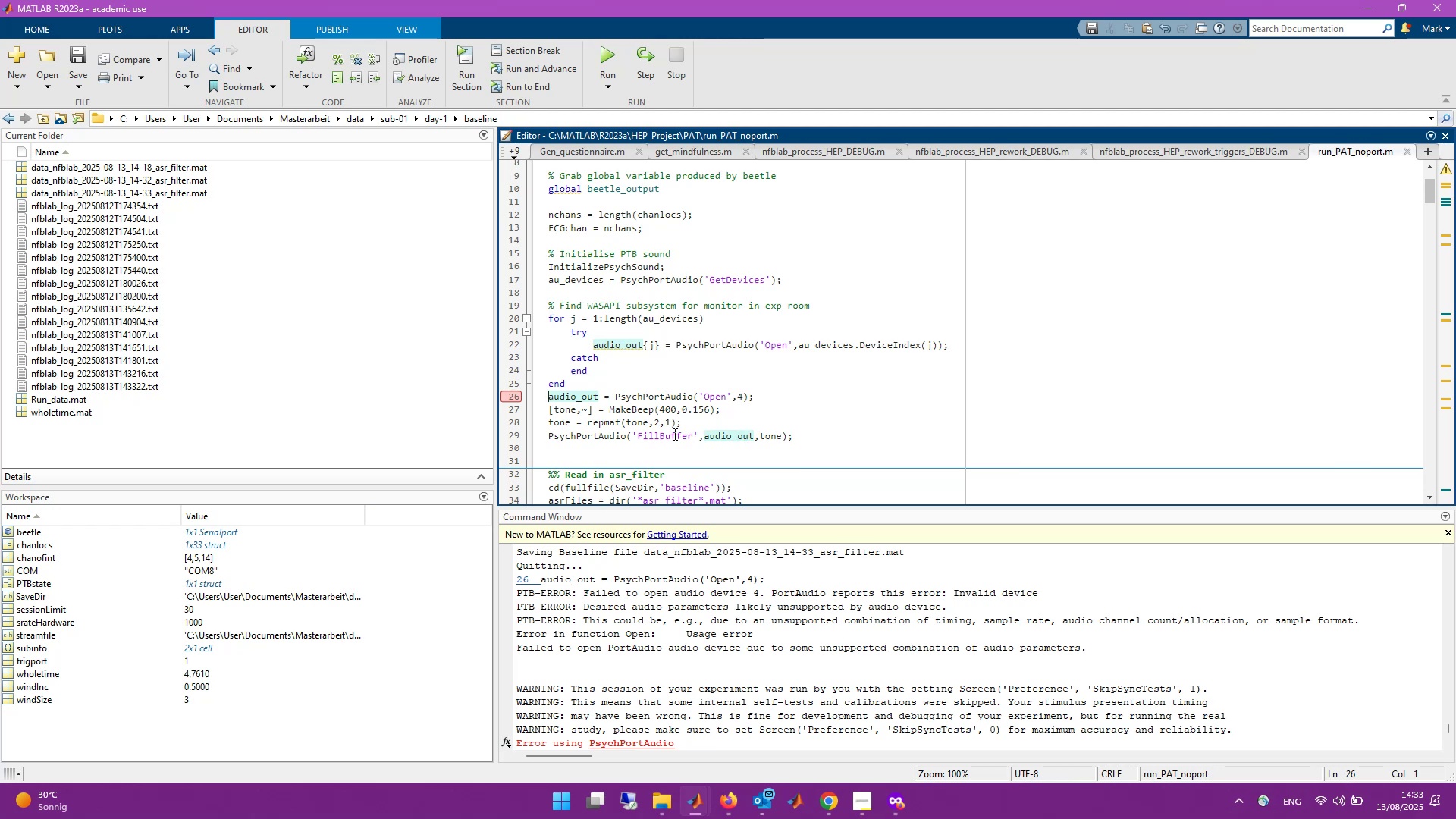 
wait(6.43)
 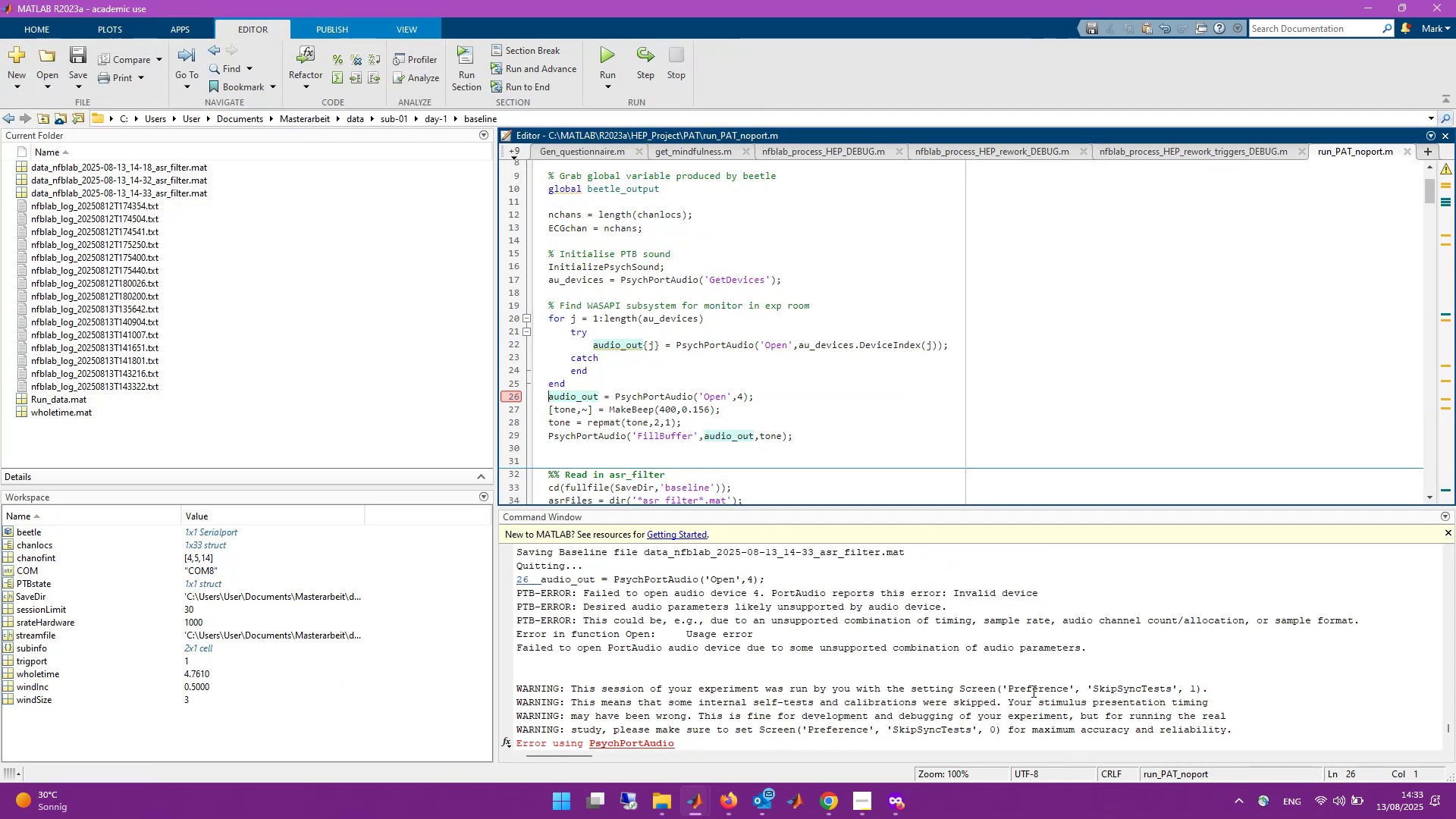 
left_click_drag(start_coordinate=[572, 383], to_coordinate=[532, 322])
 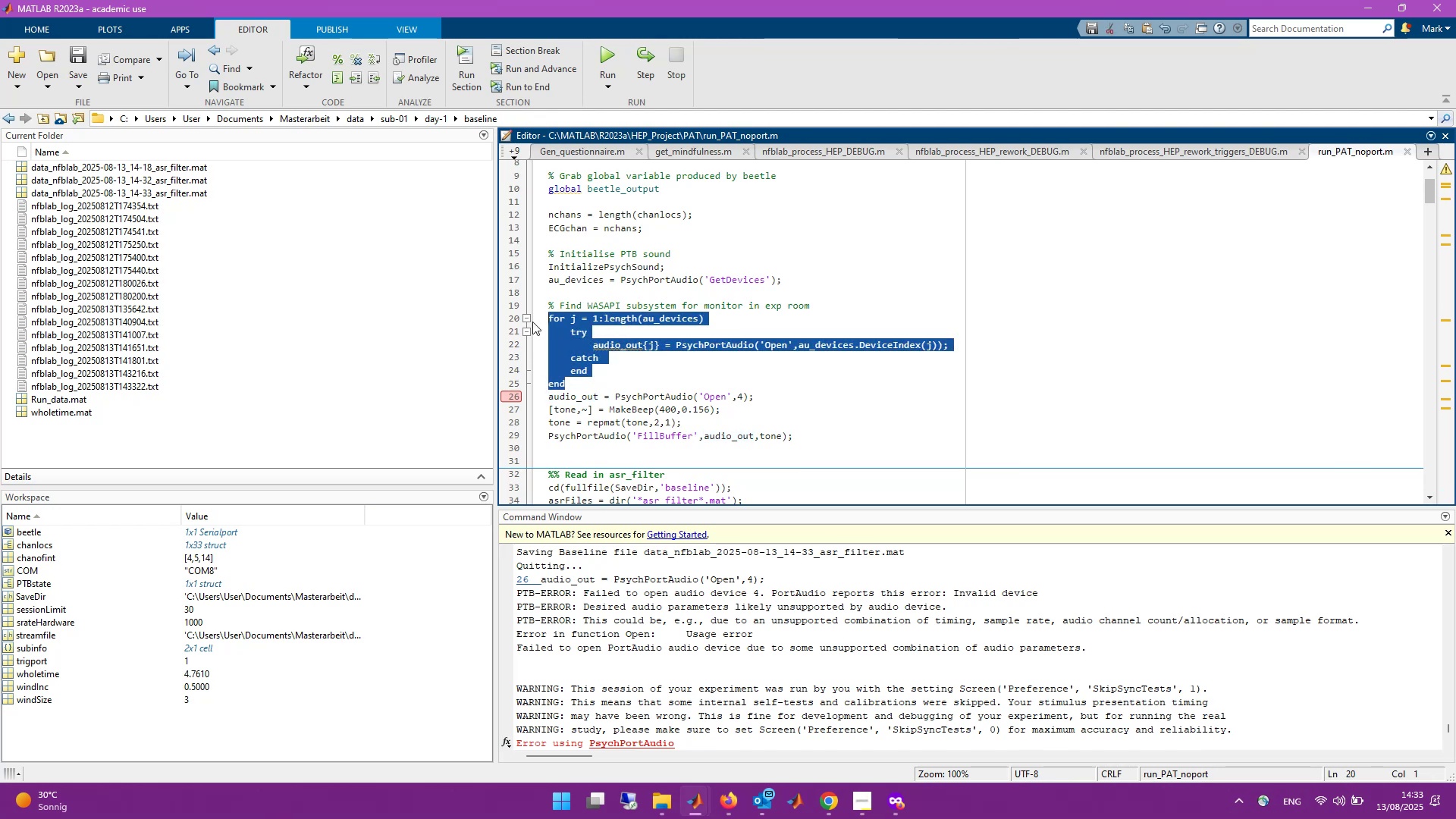 
key(Backspace)
 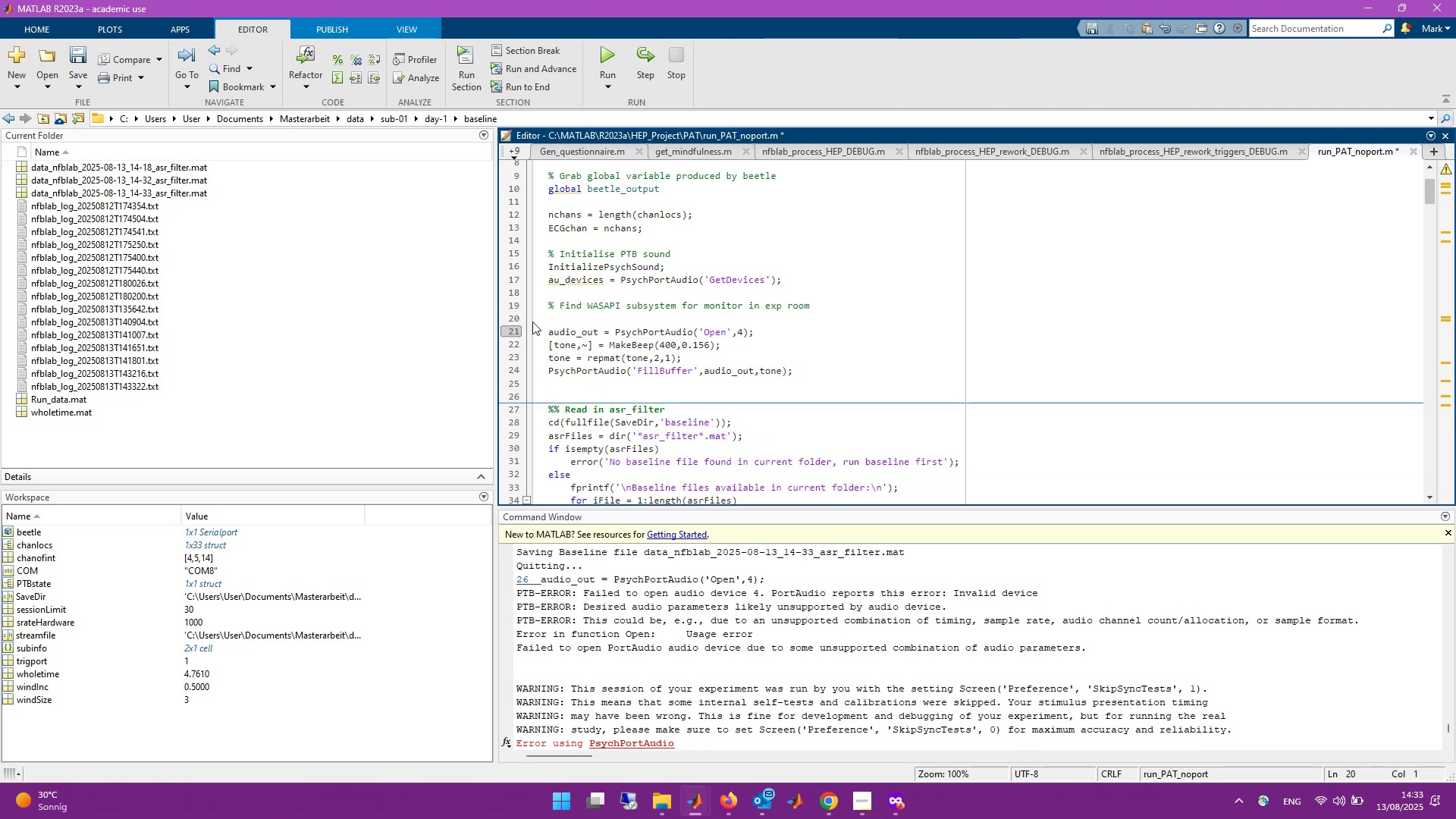 
key(Backspace)
 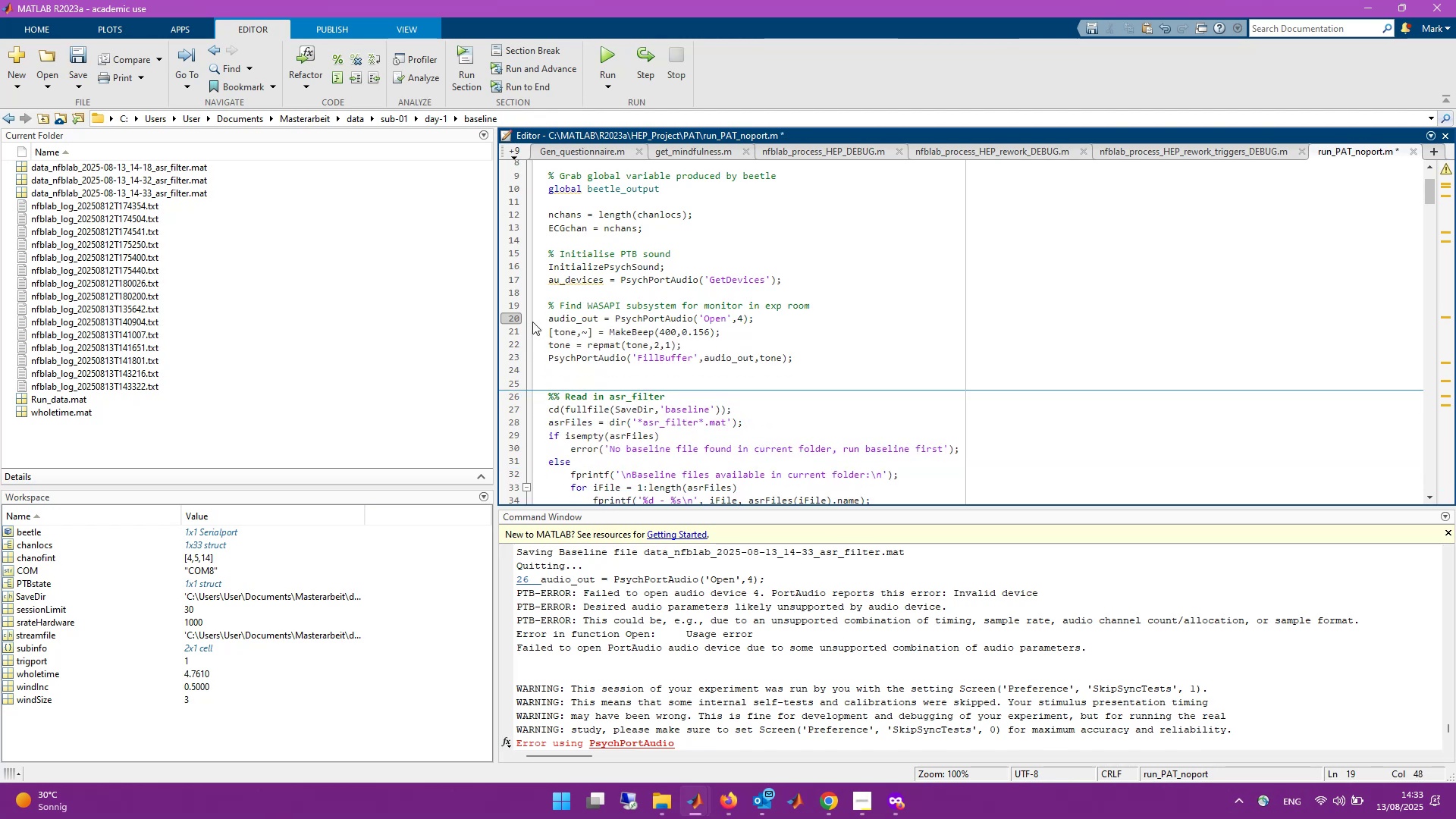 
key(Control+S)
 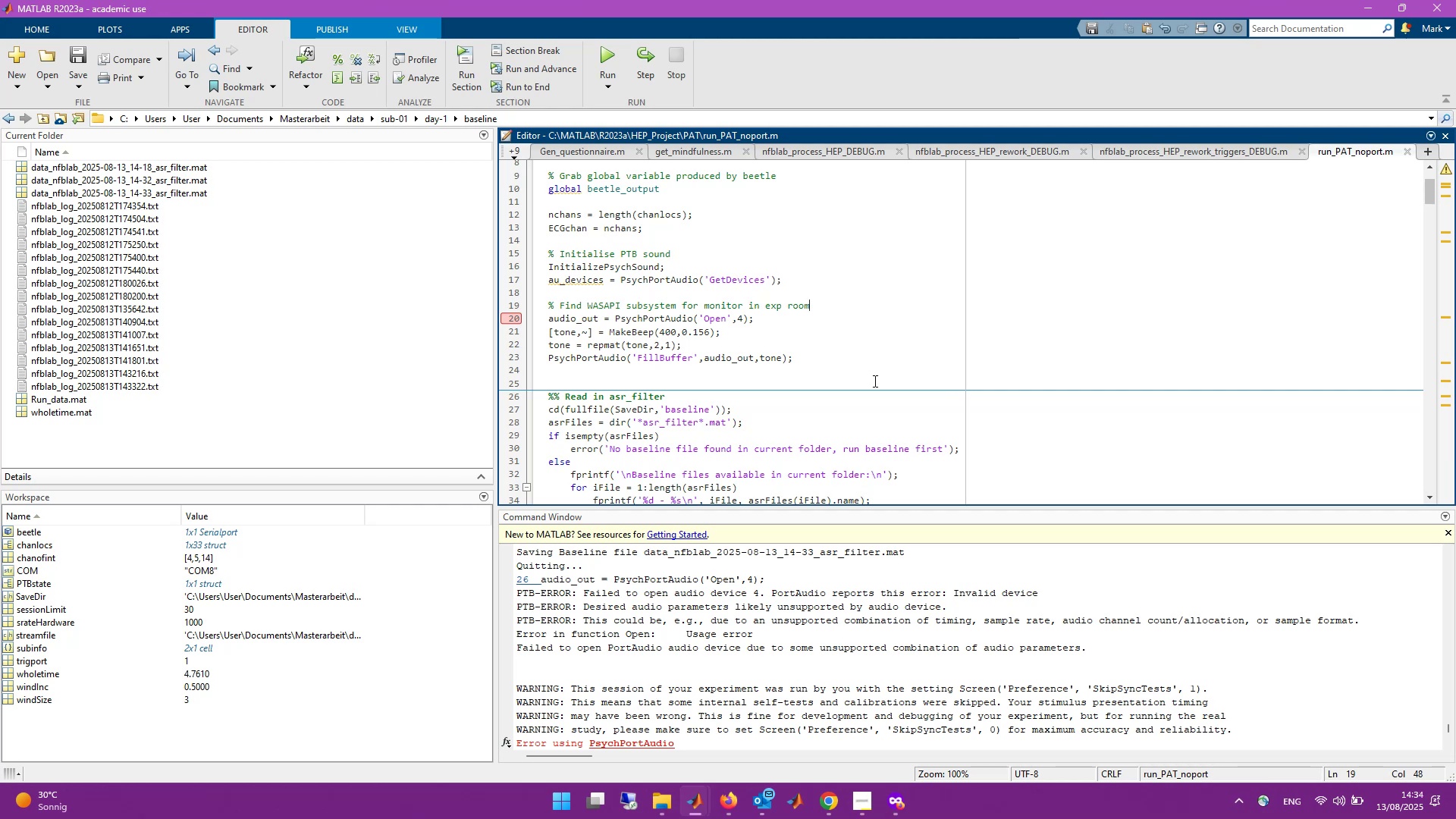 
wait(7.92)
 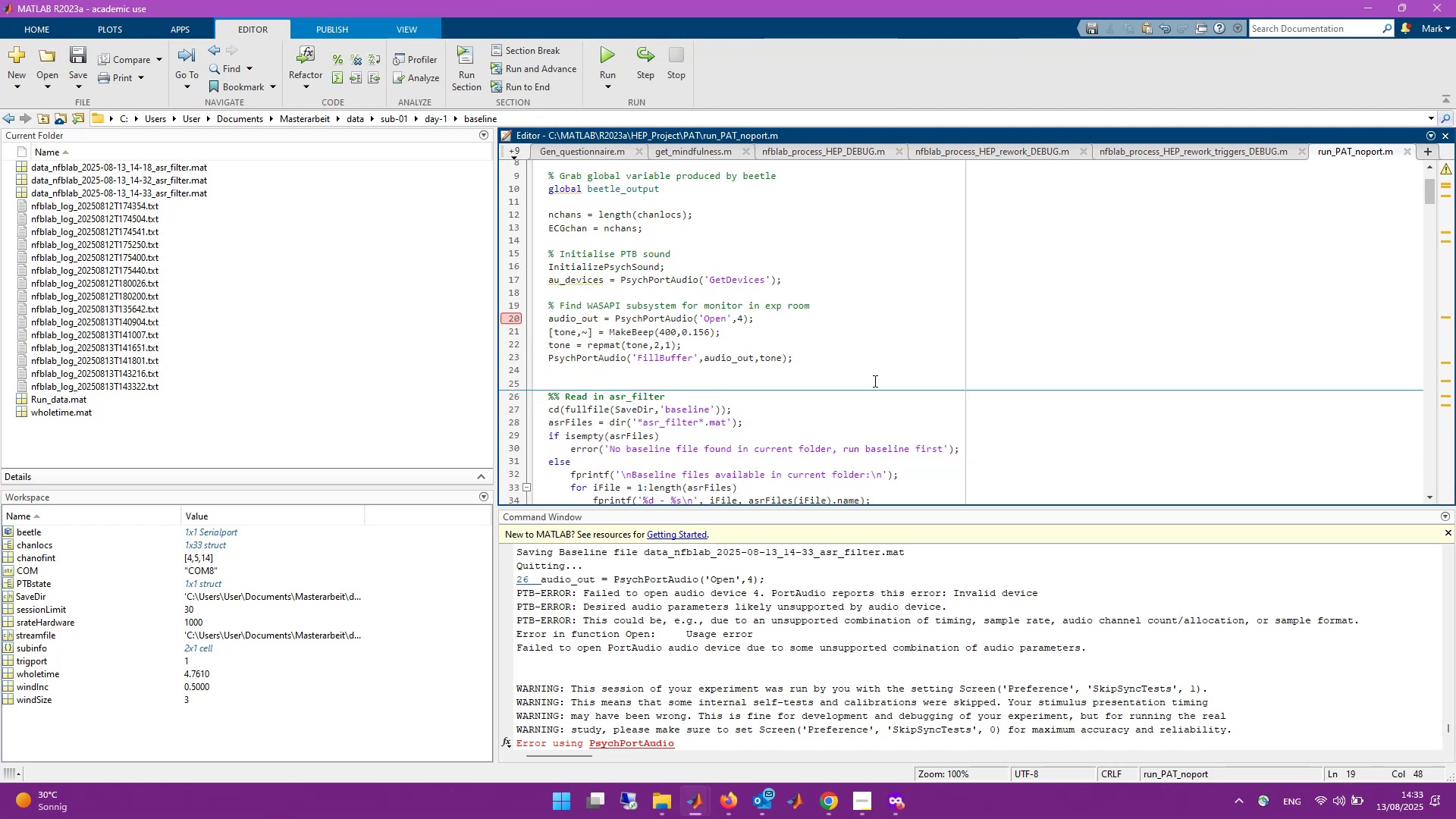 
scroll: coordinate [853, 701], scroll_direction: down, amount: 8.0
 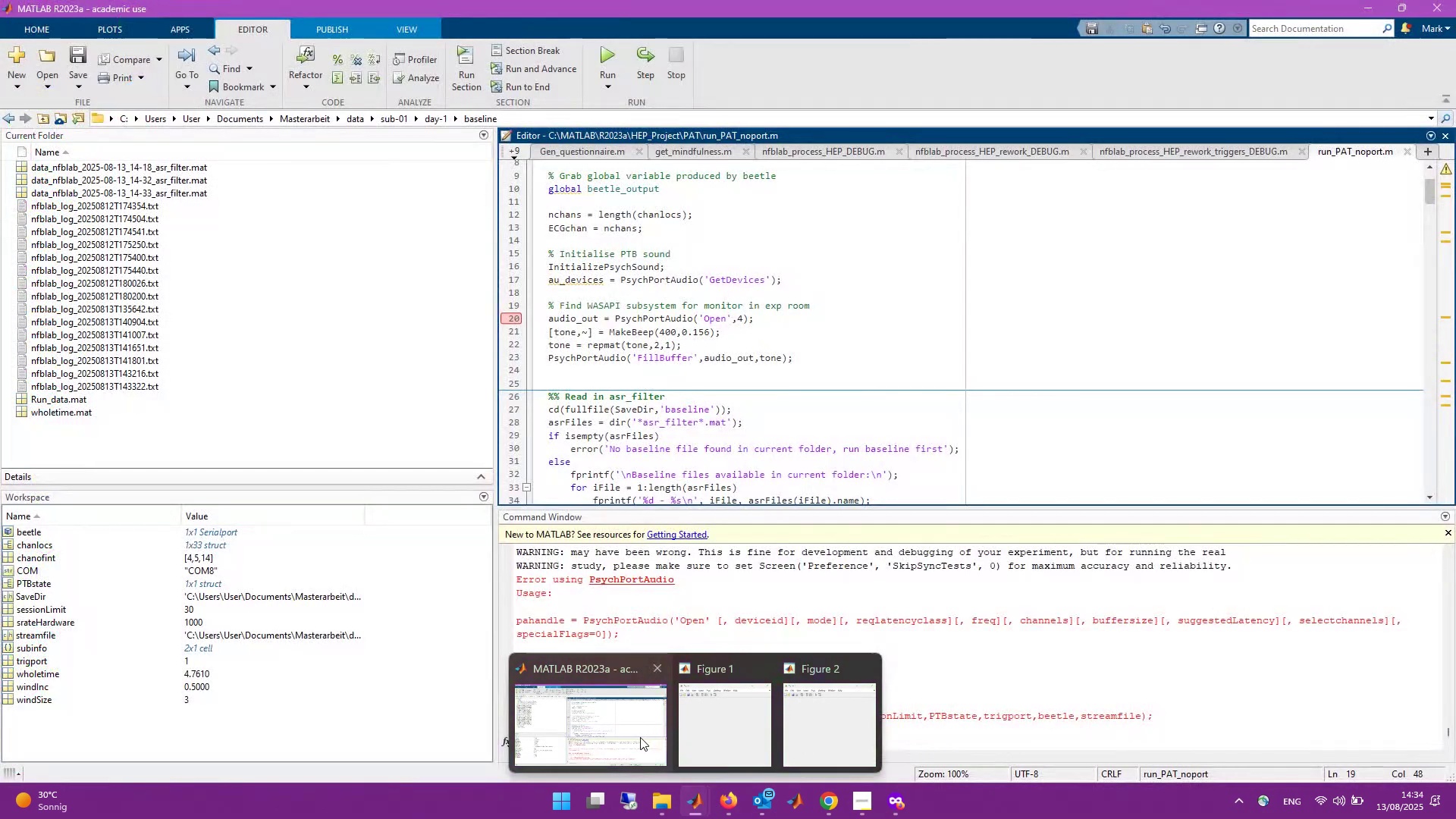 
left_click([898, 801])
 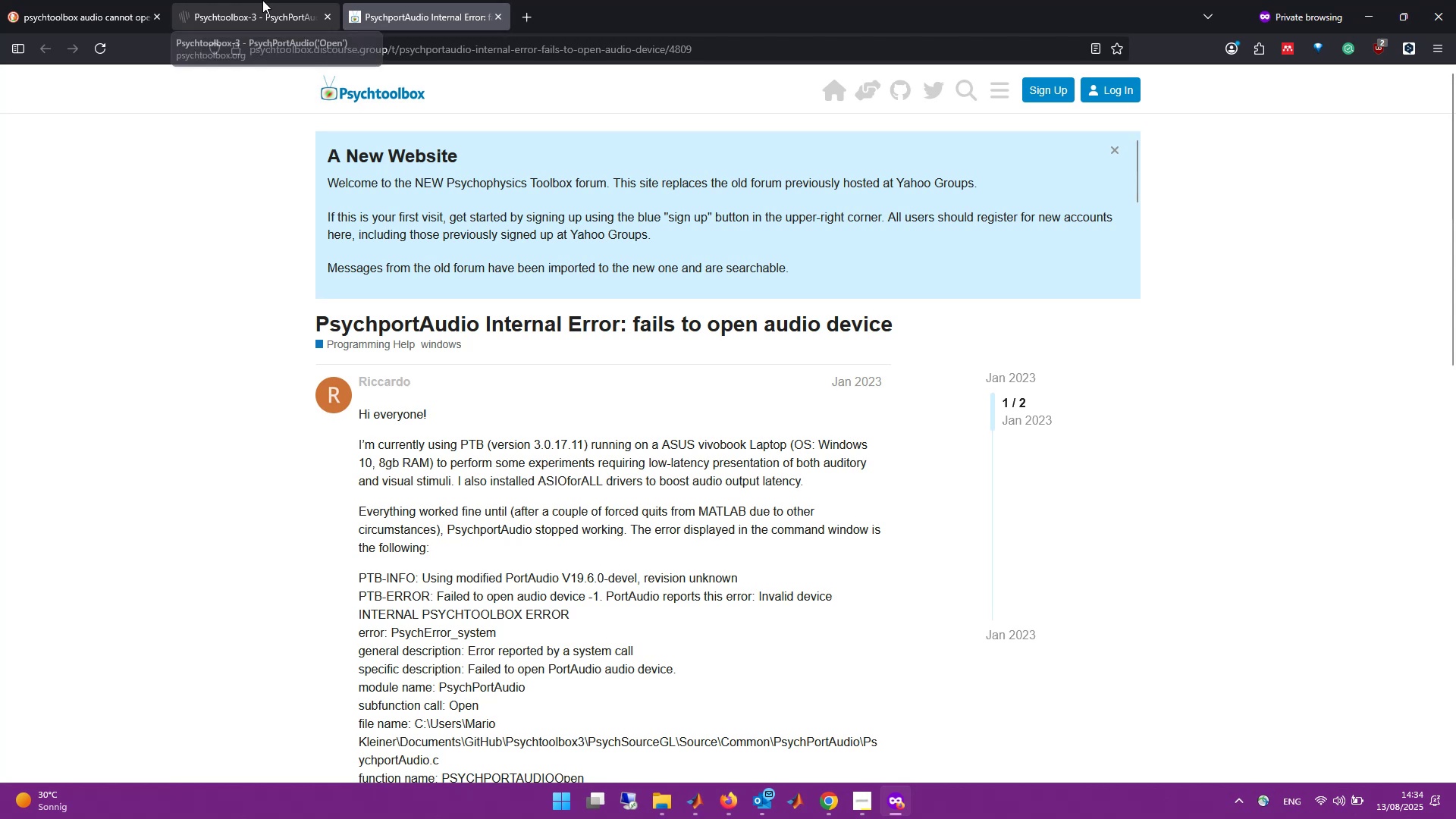 
double_click([74, 0])
 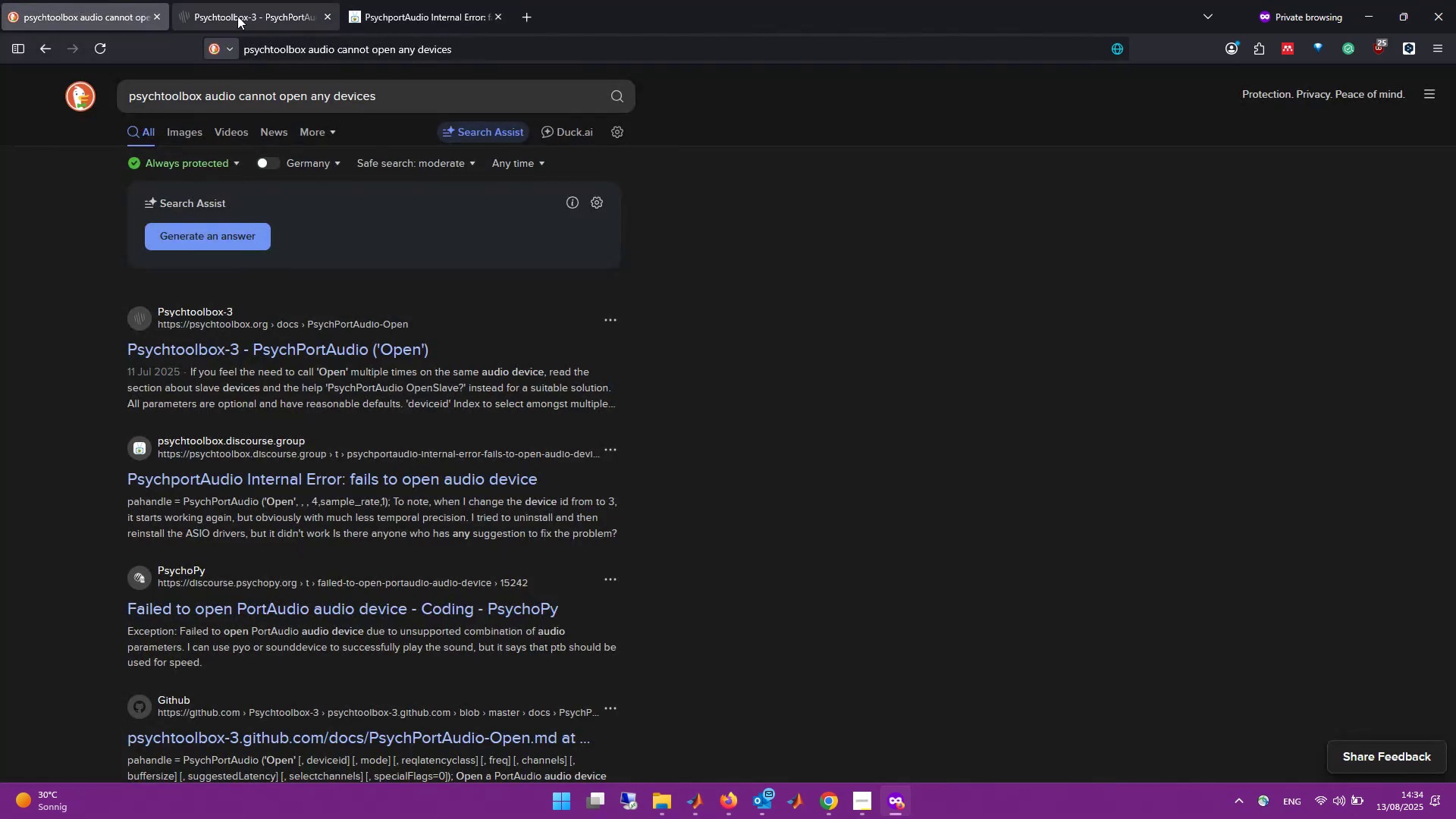 
left_click([237, 0])
 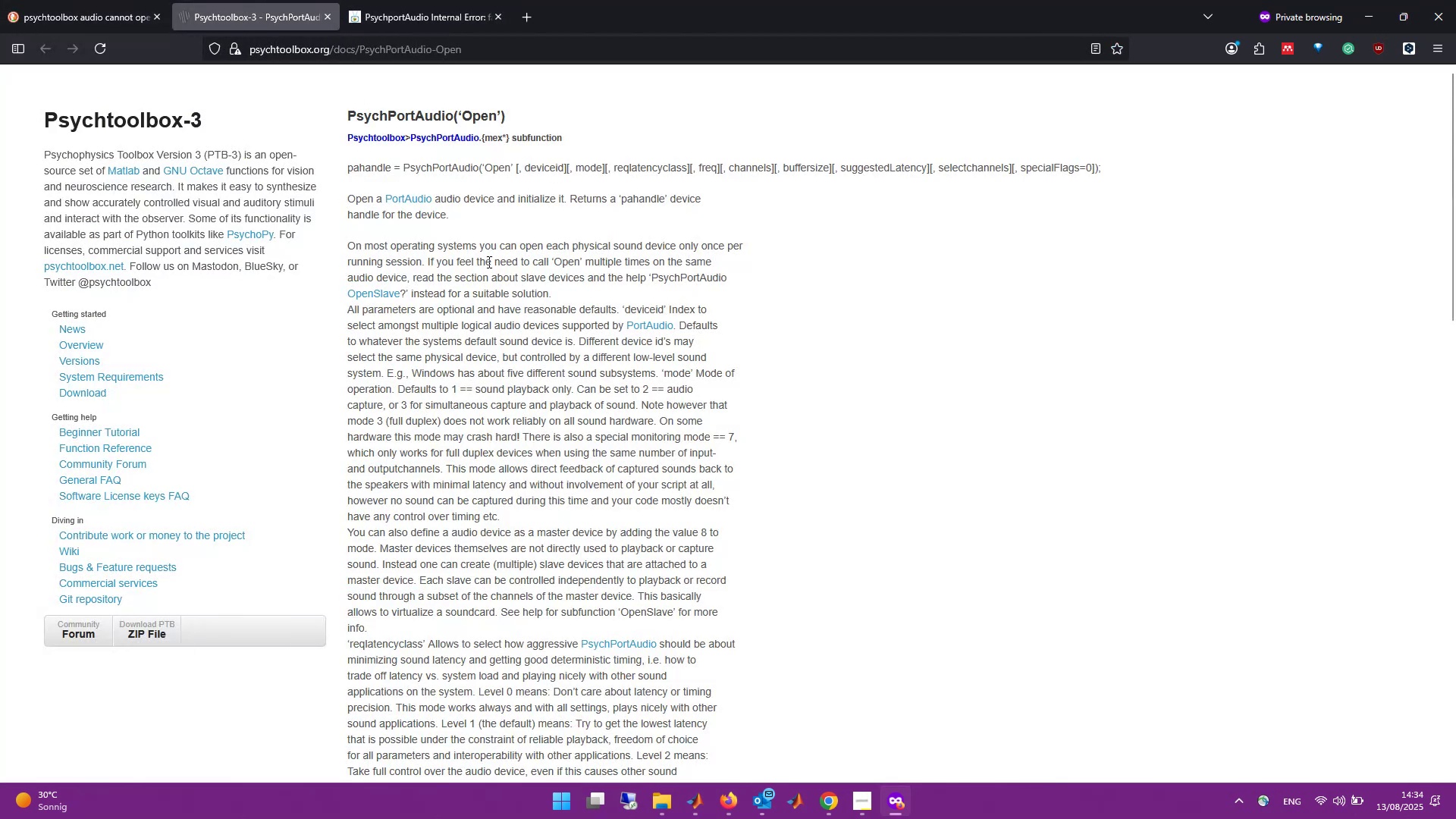 
wait(10.19)
 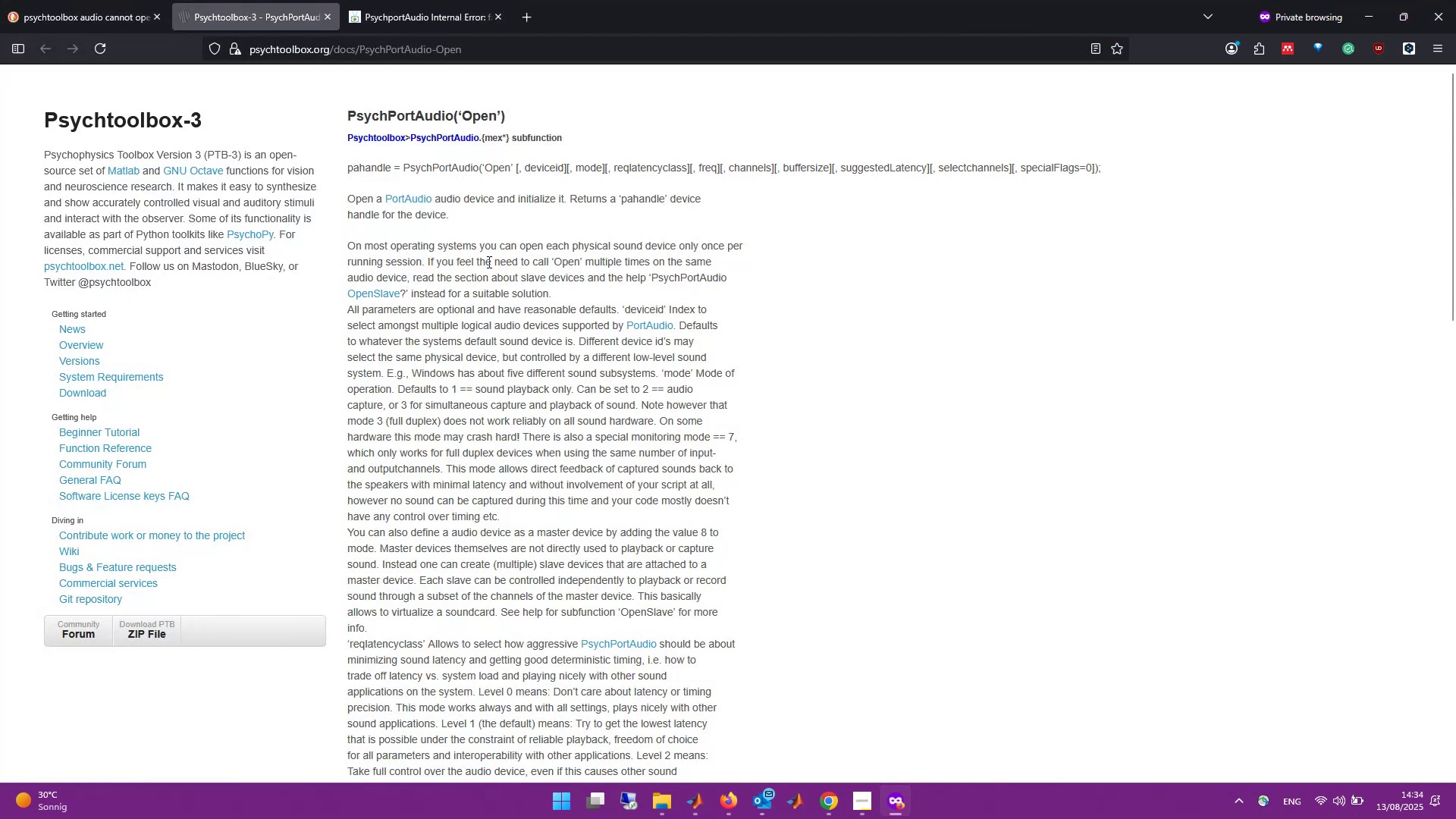 
key(Alt+AltLeft)
 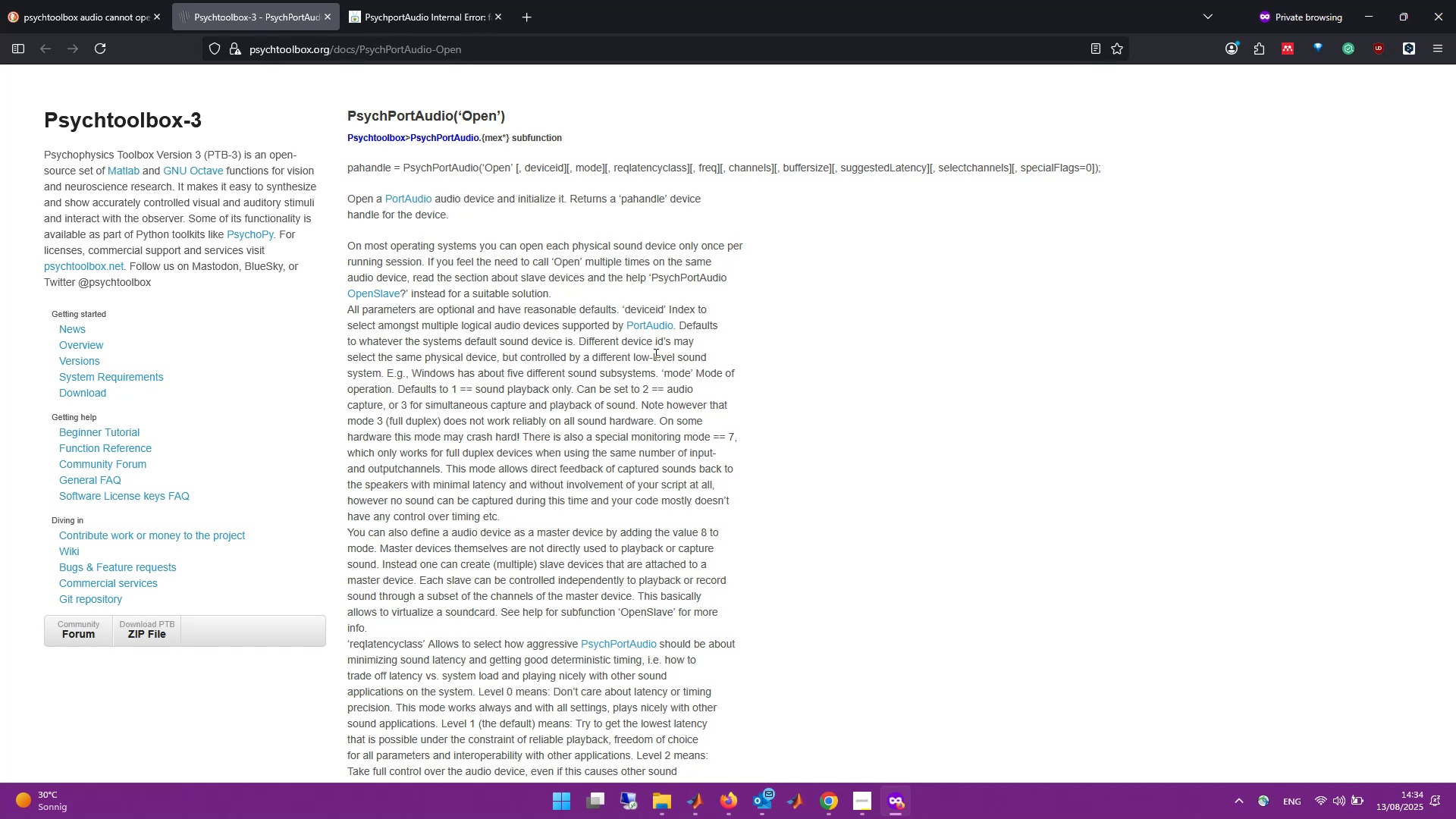 
key(Alt+Tab)
 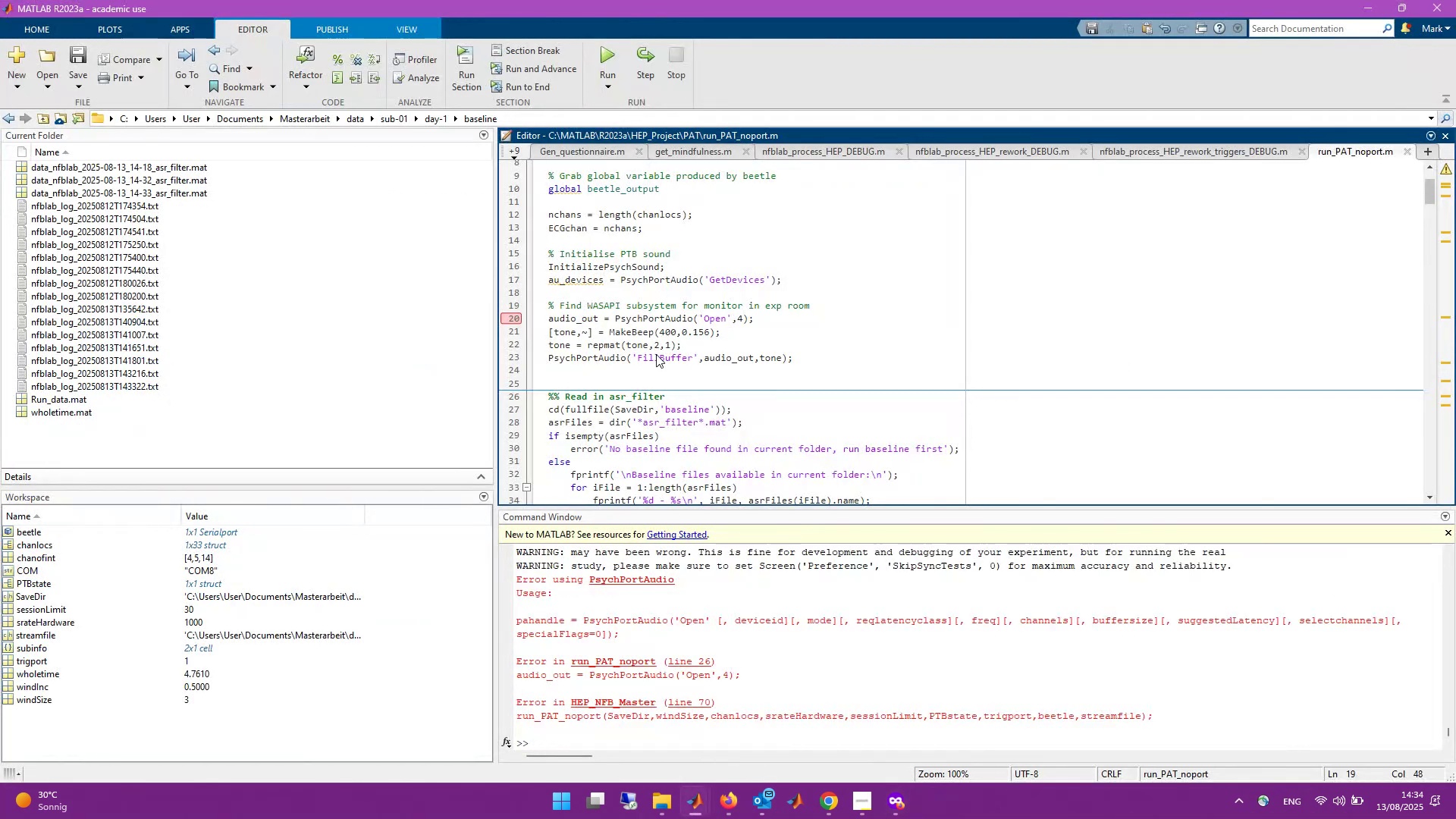 
scroll: coordinate [663, 356], scroll_direction: up, amount: 1.0
 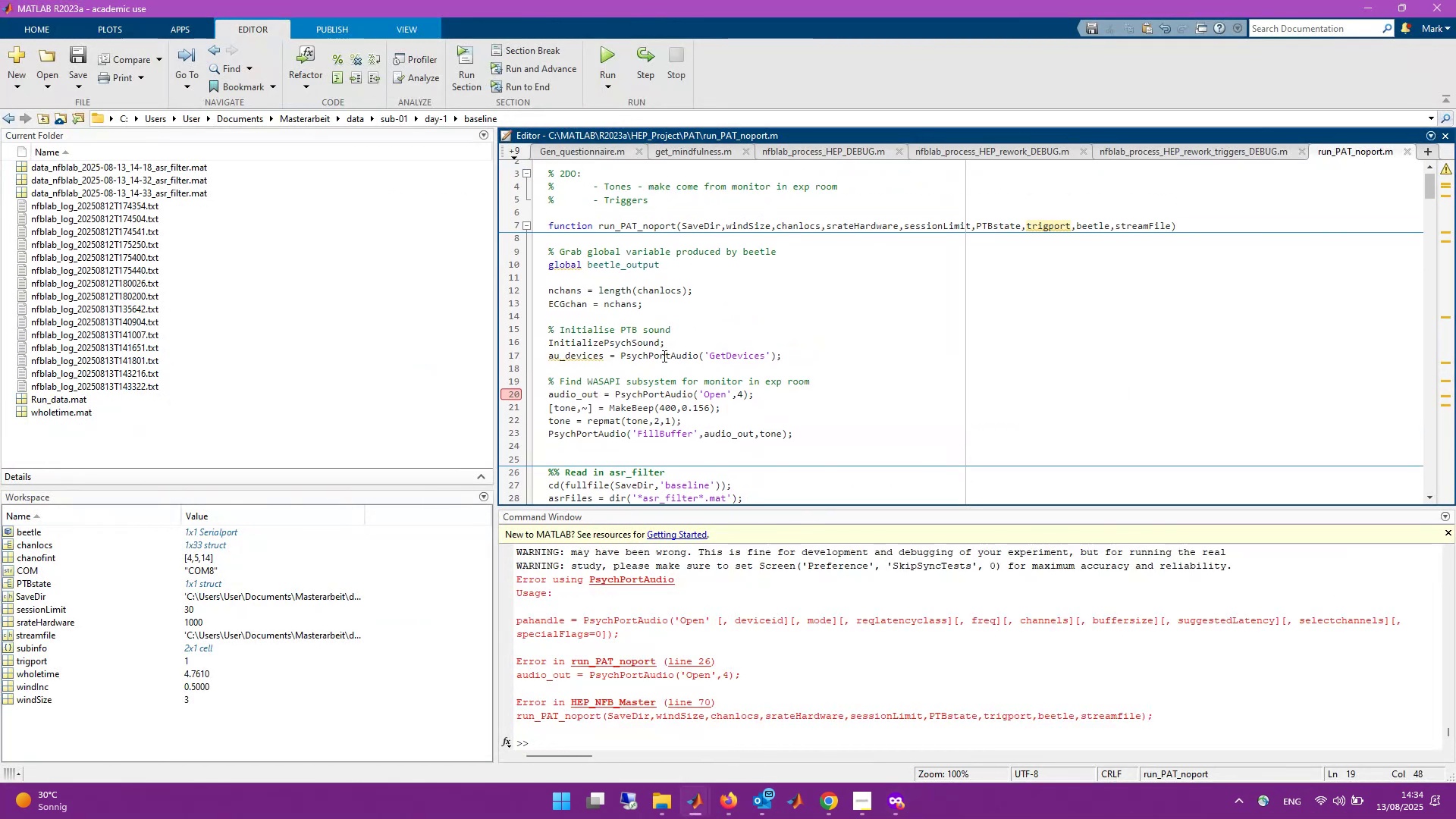 
left_click_drag(start_coordinate=[673, 345], to_coordinate=[532, 341])
 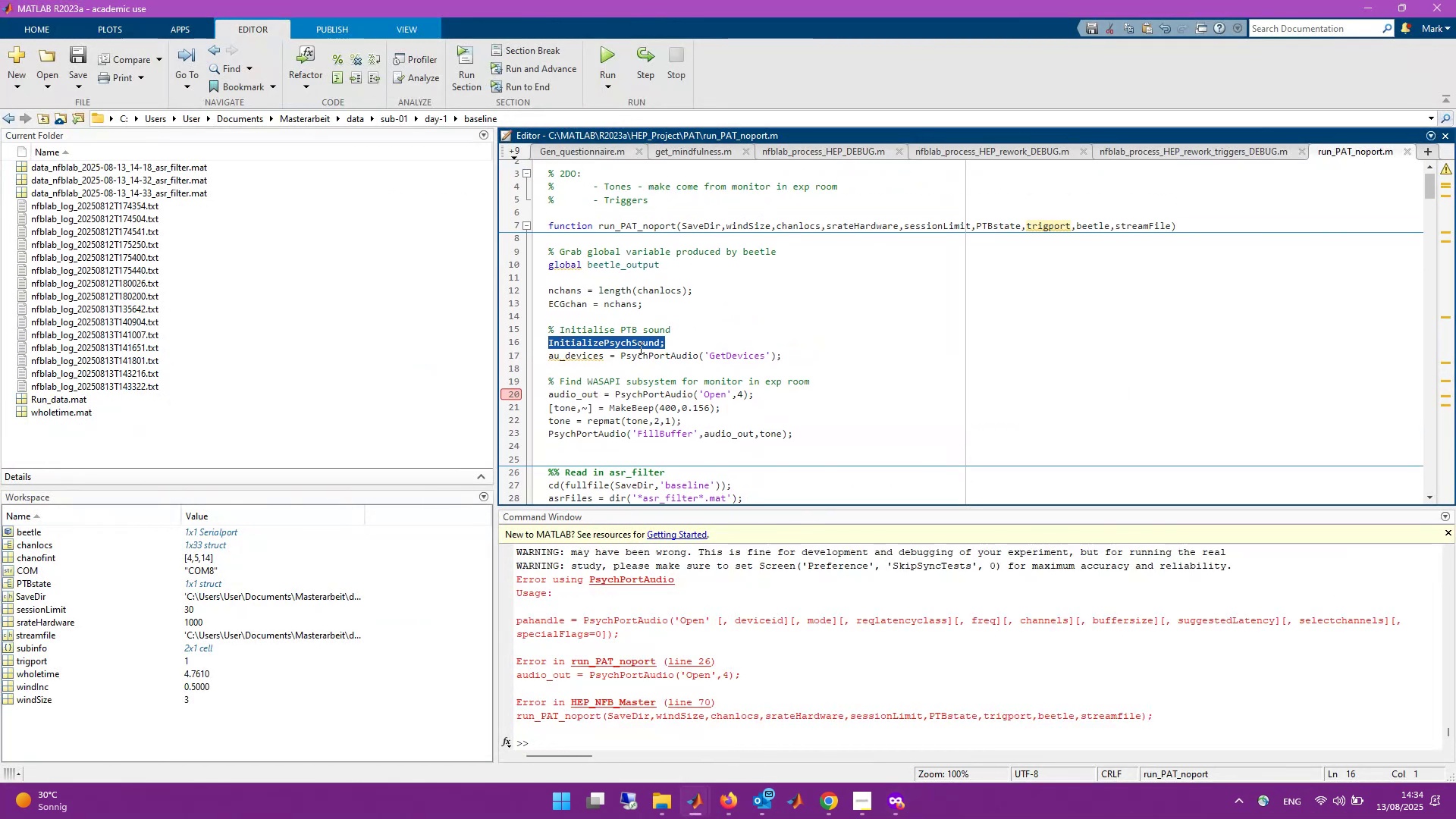 
key(F9)
 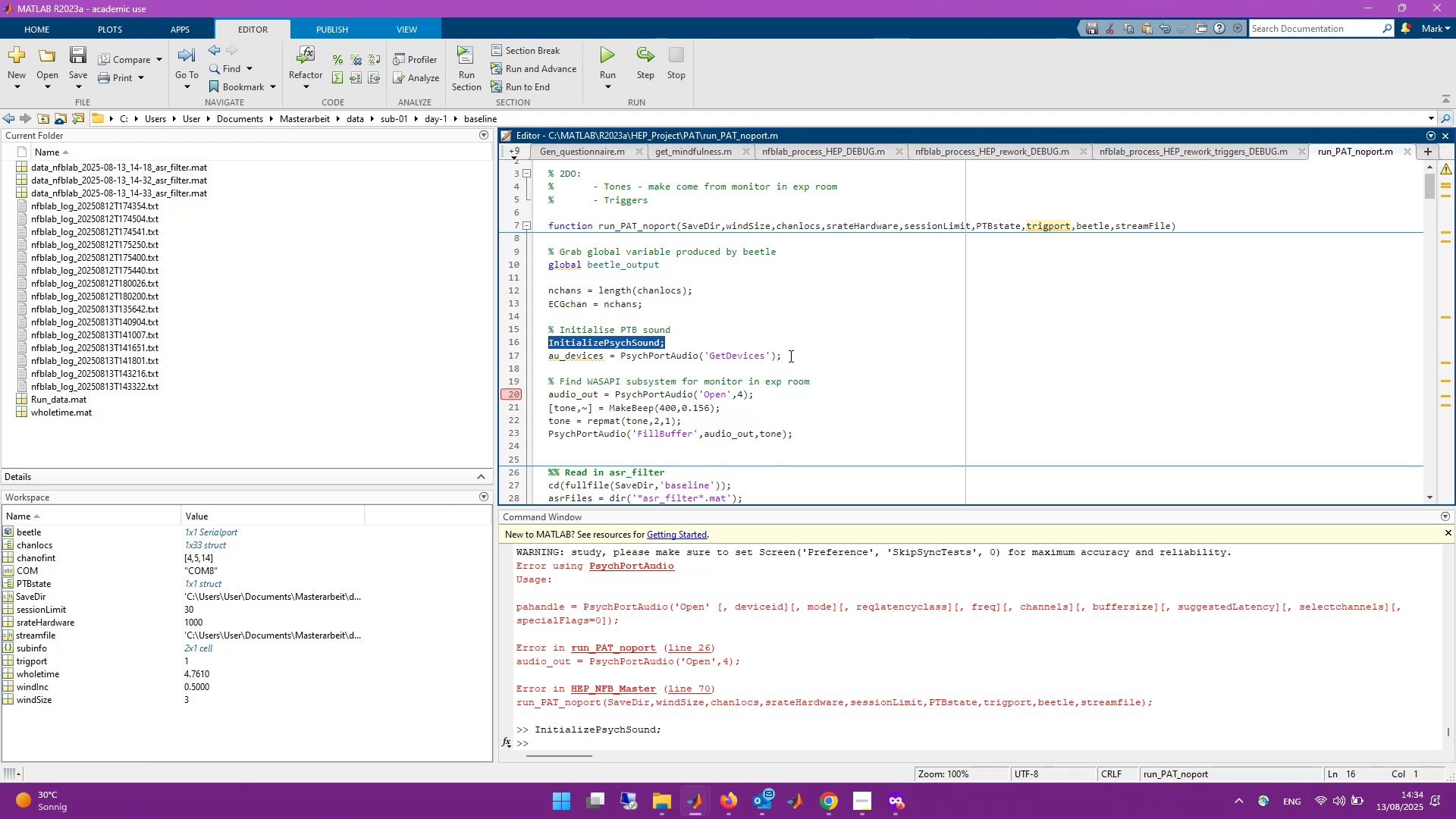 
wait(5.3)
 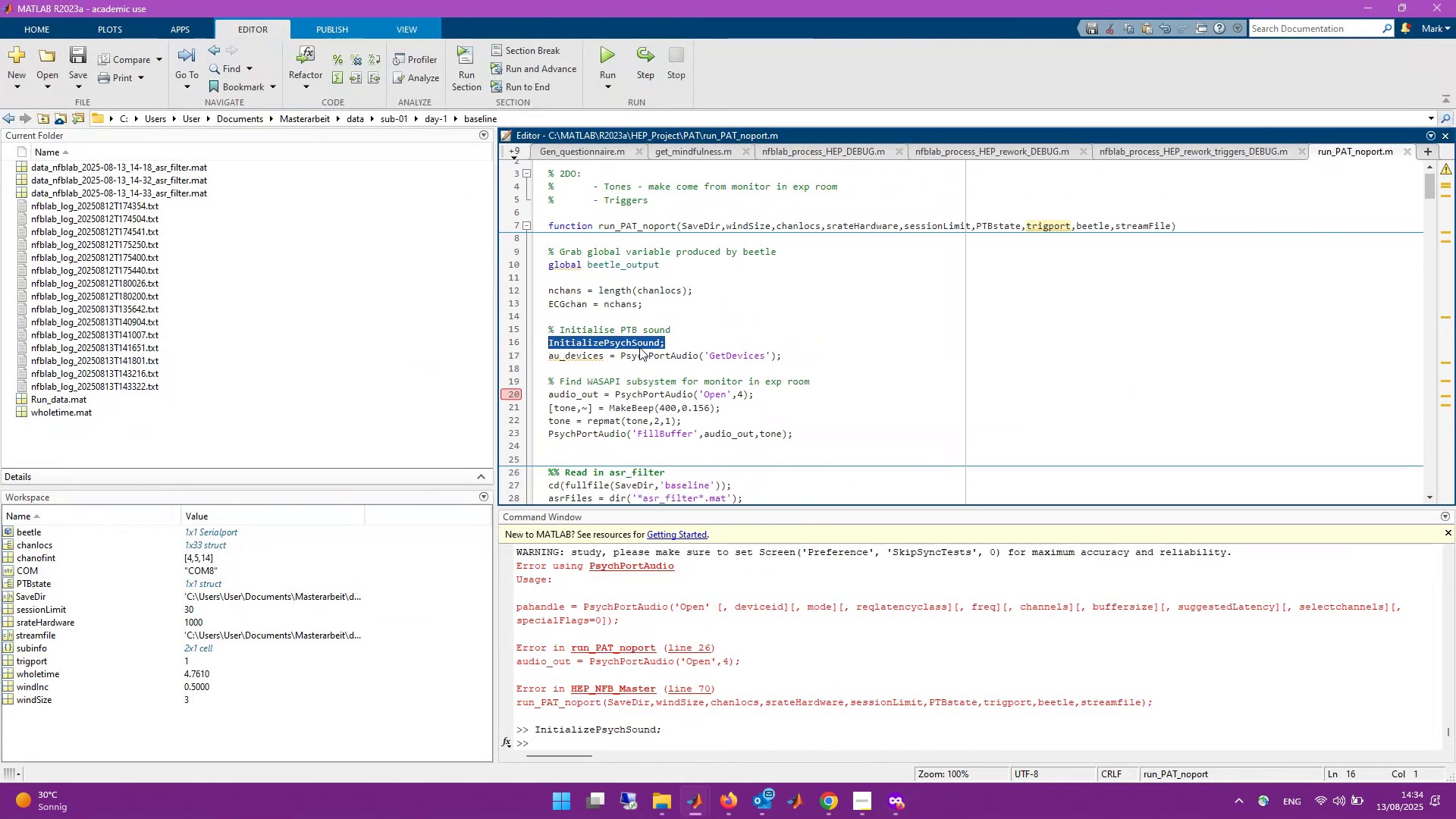 
left_click_drag(start_coordinate=[789, 356], to_coordinate=[547, 359])
 